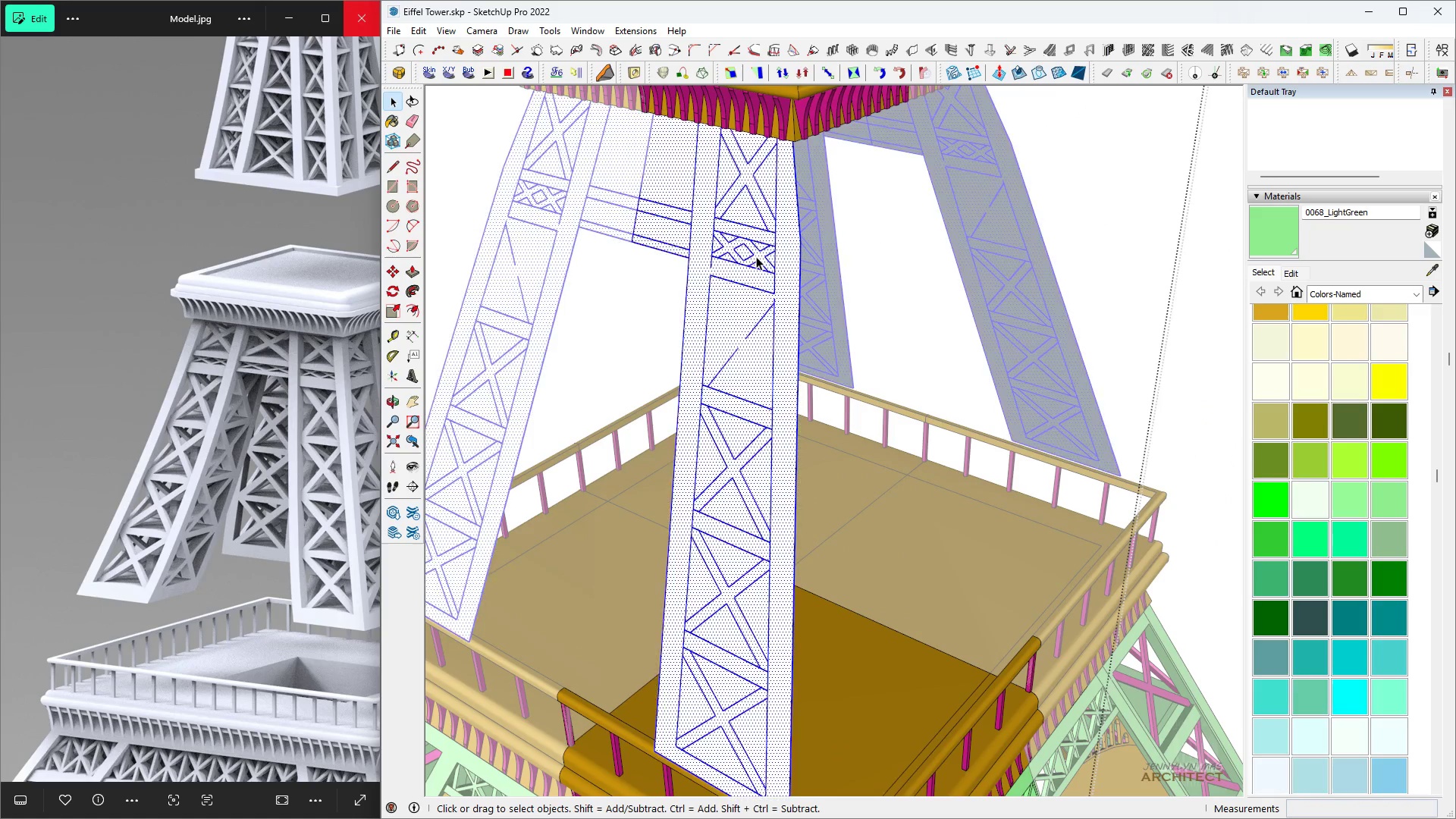 
triple_click([756, 256])
 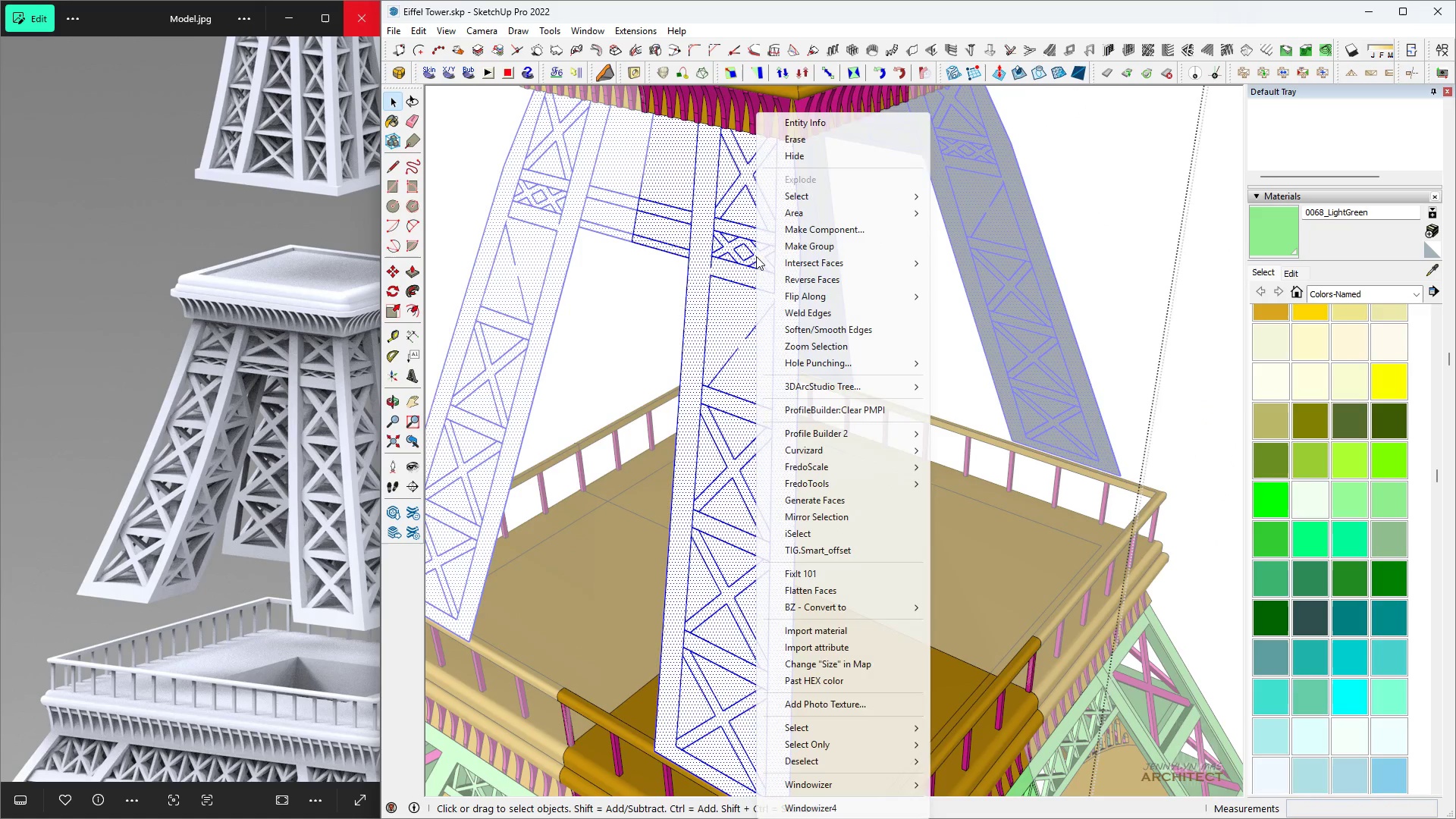 
right_click([756, 256])
 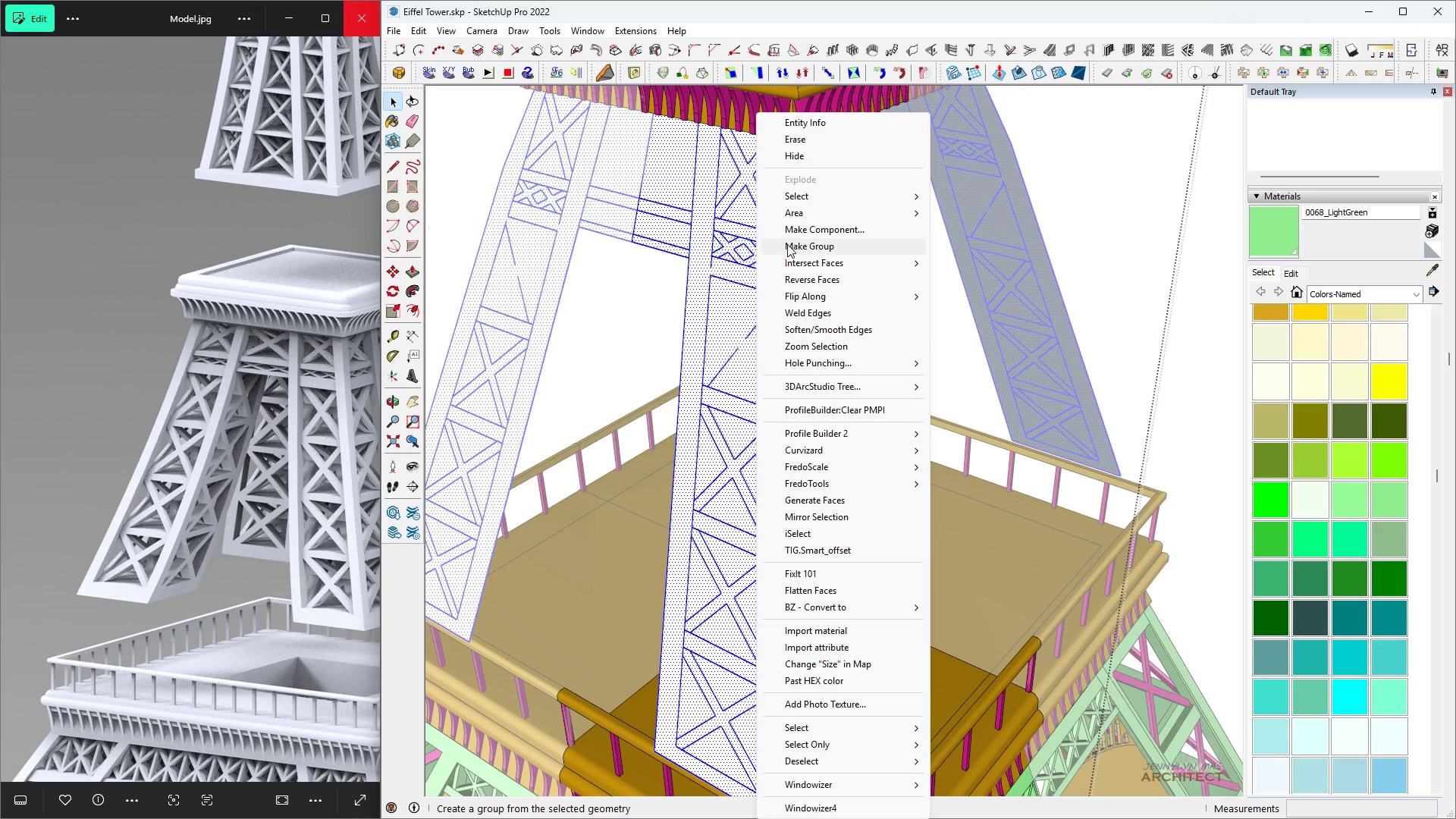 
left_click([789, 237])
 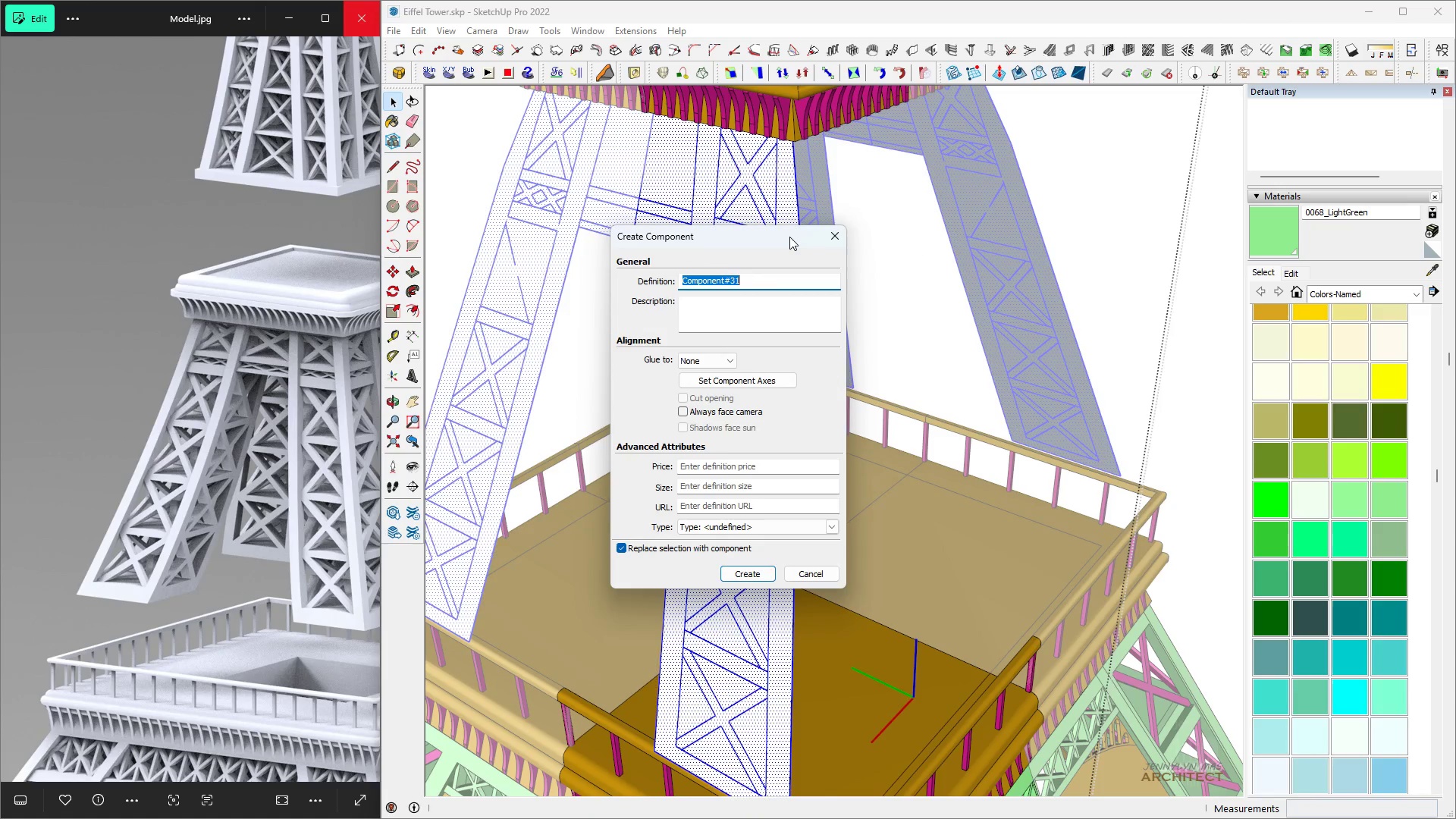 
key(Enter)
 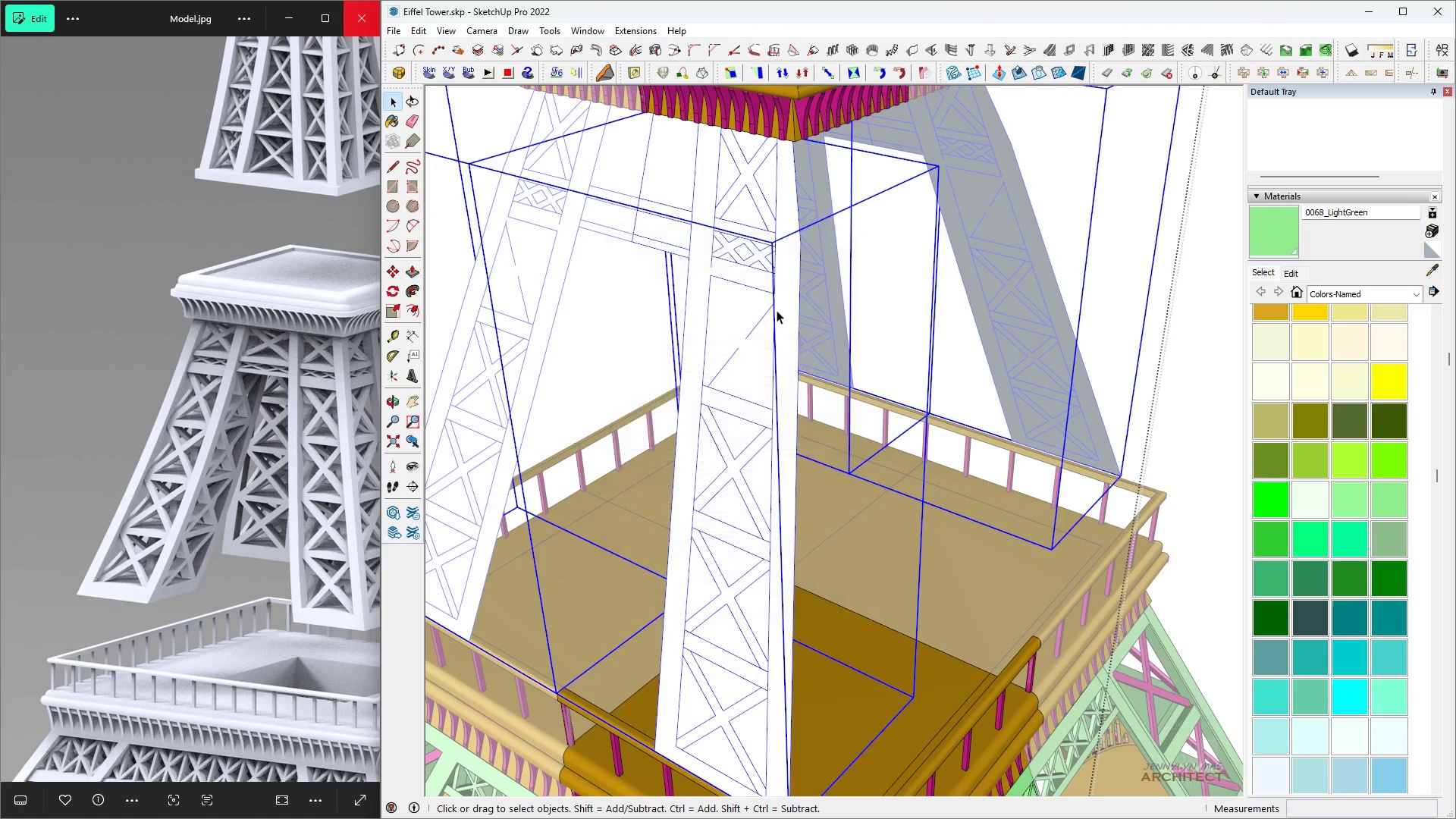 
scroll: coordinate [779, 532], scroll_direction: down, amount: 5.0
 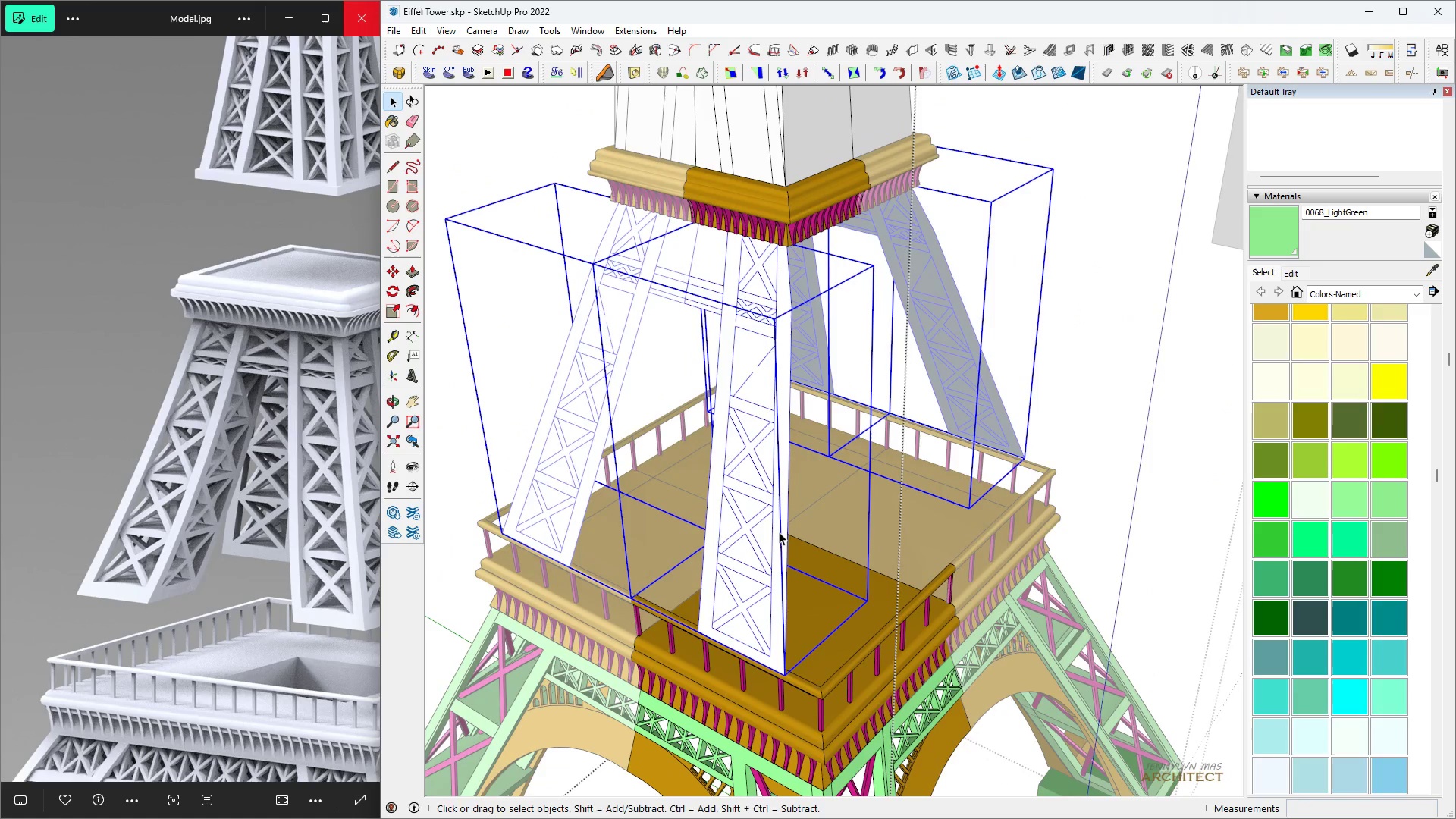 
key(Space)
 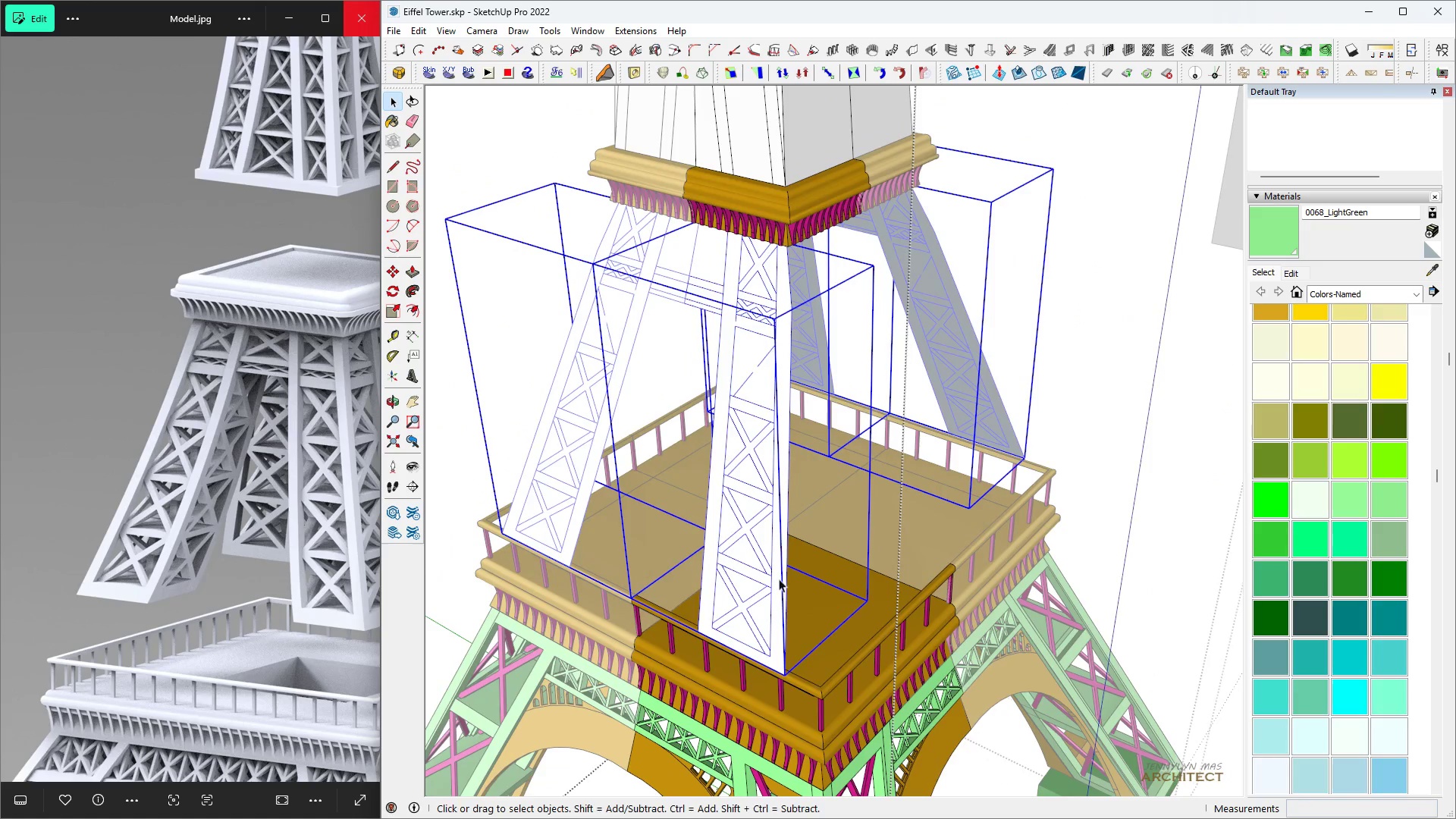 
key(H)
 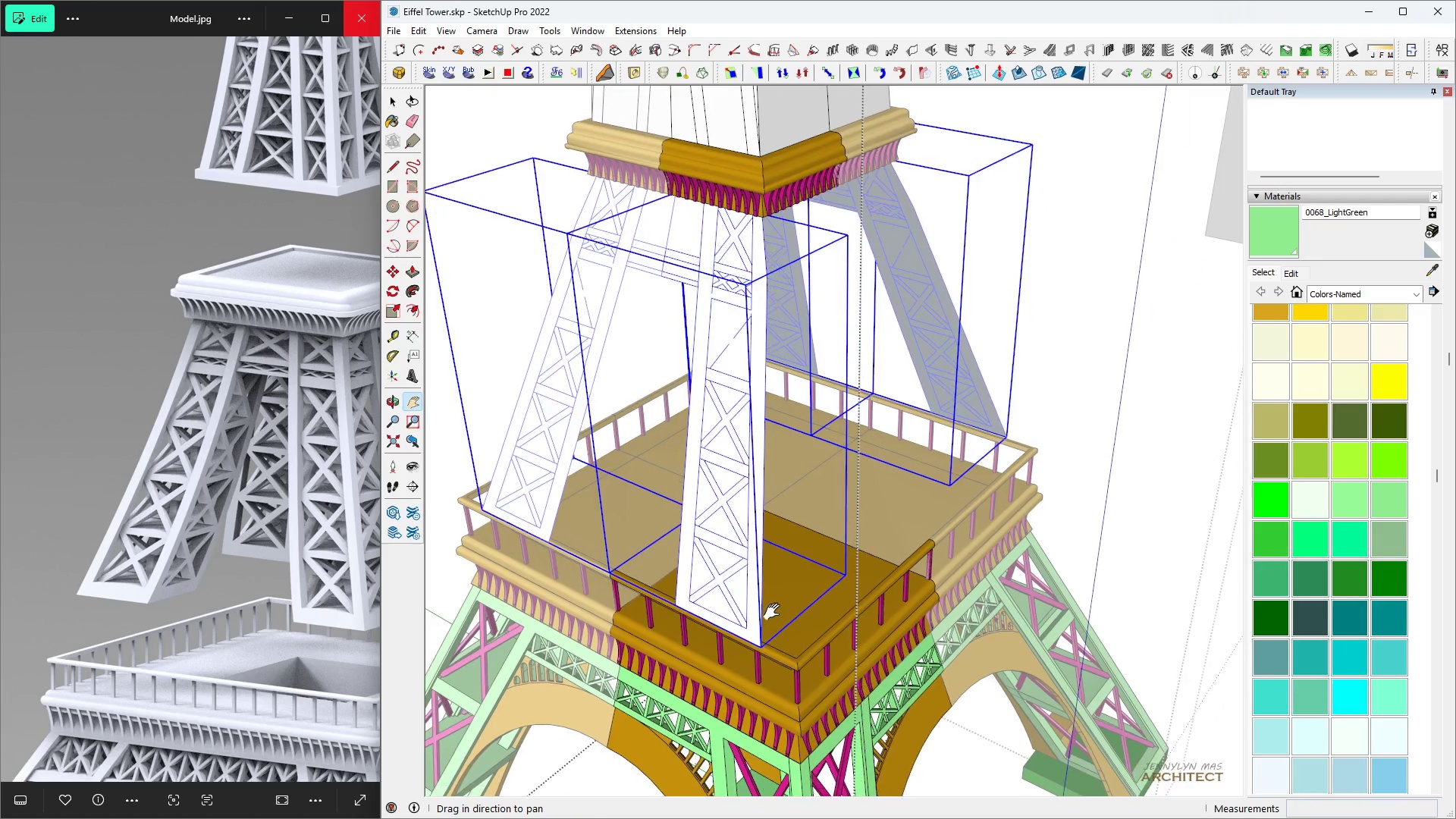 
scroll: coordinate [770, 610], scroll_direction: up, amount: 5.0
 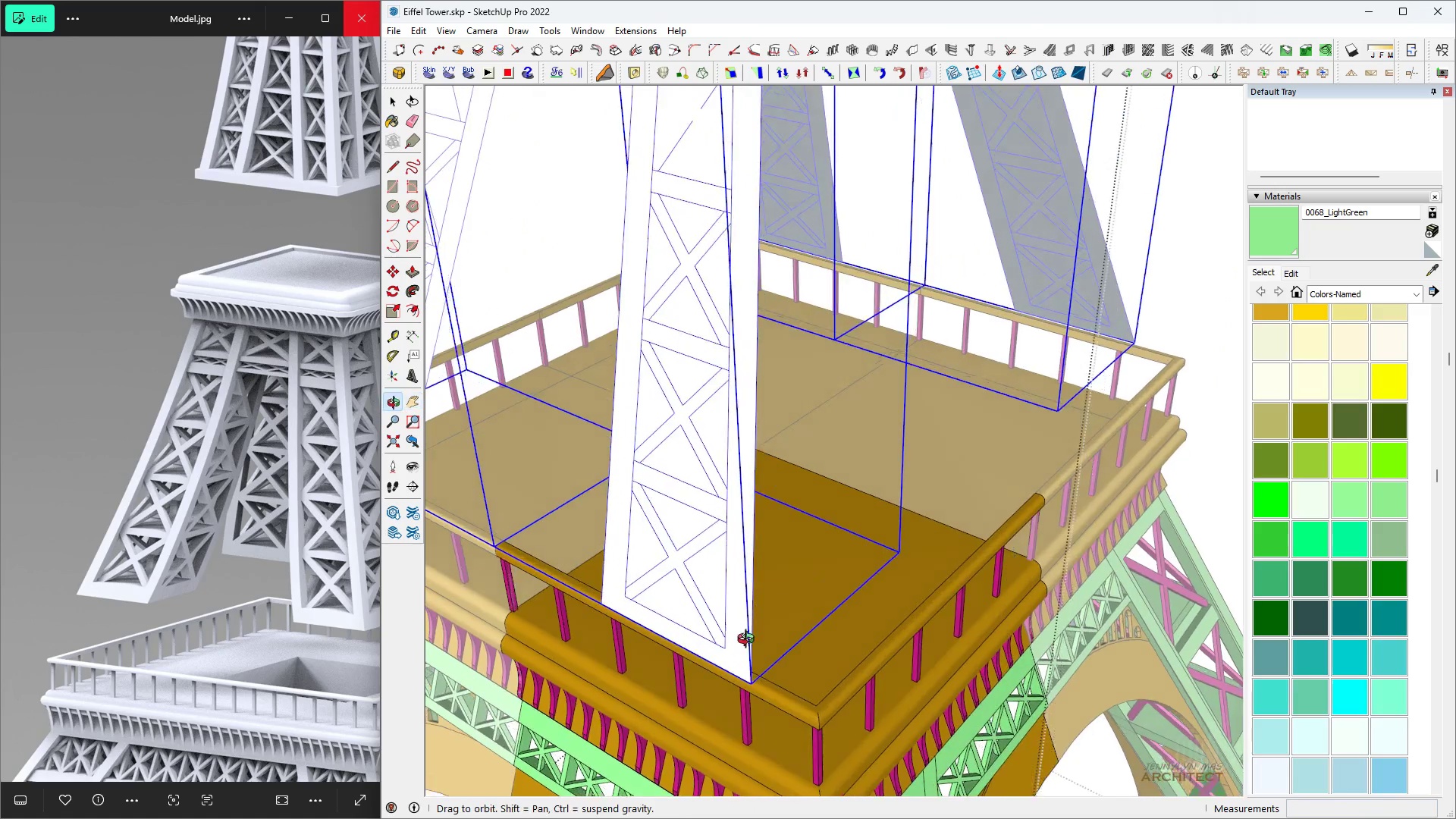 
key(Space)
 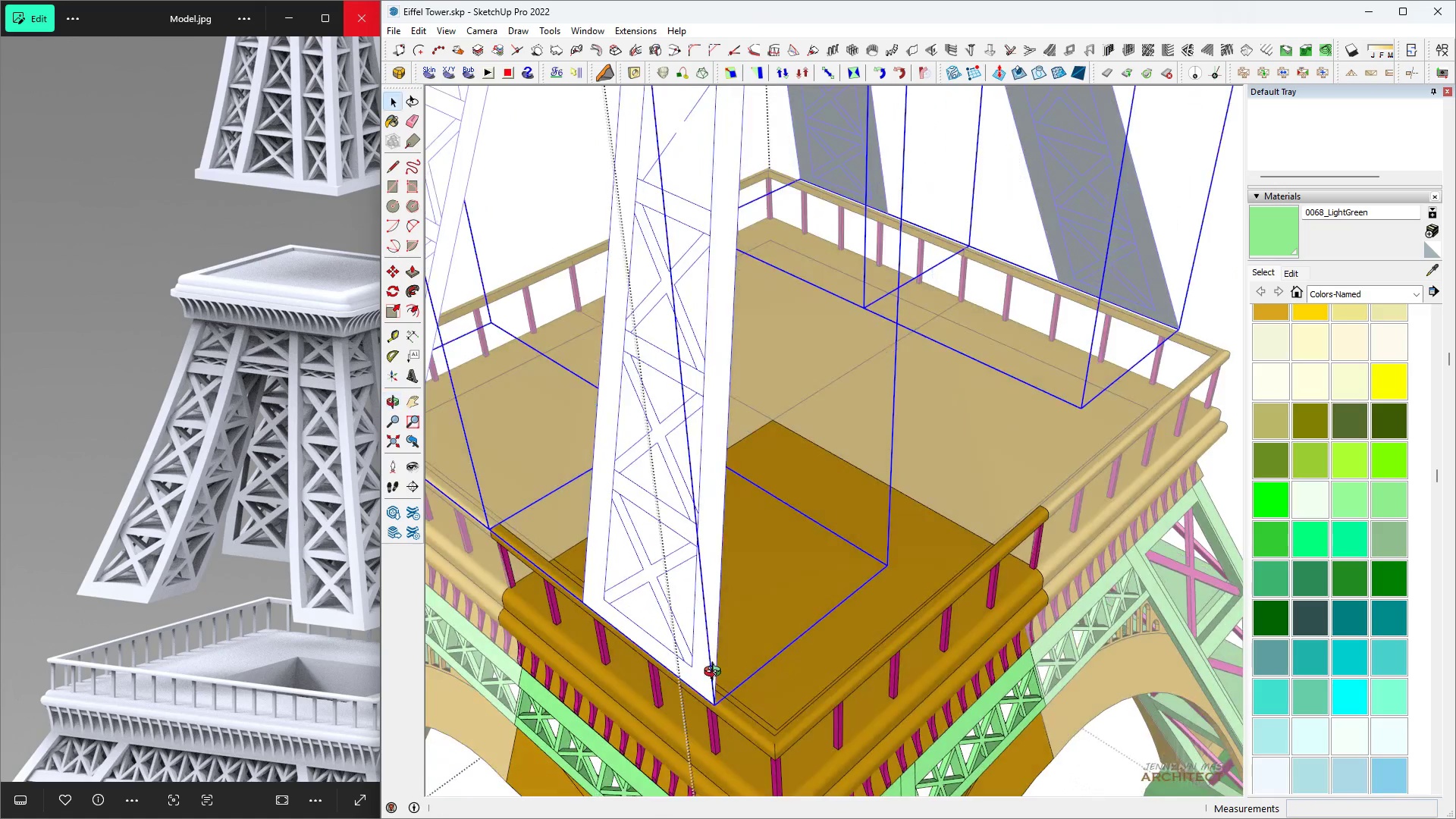 
key(M)
 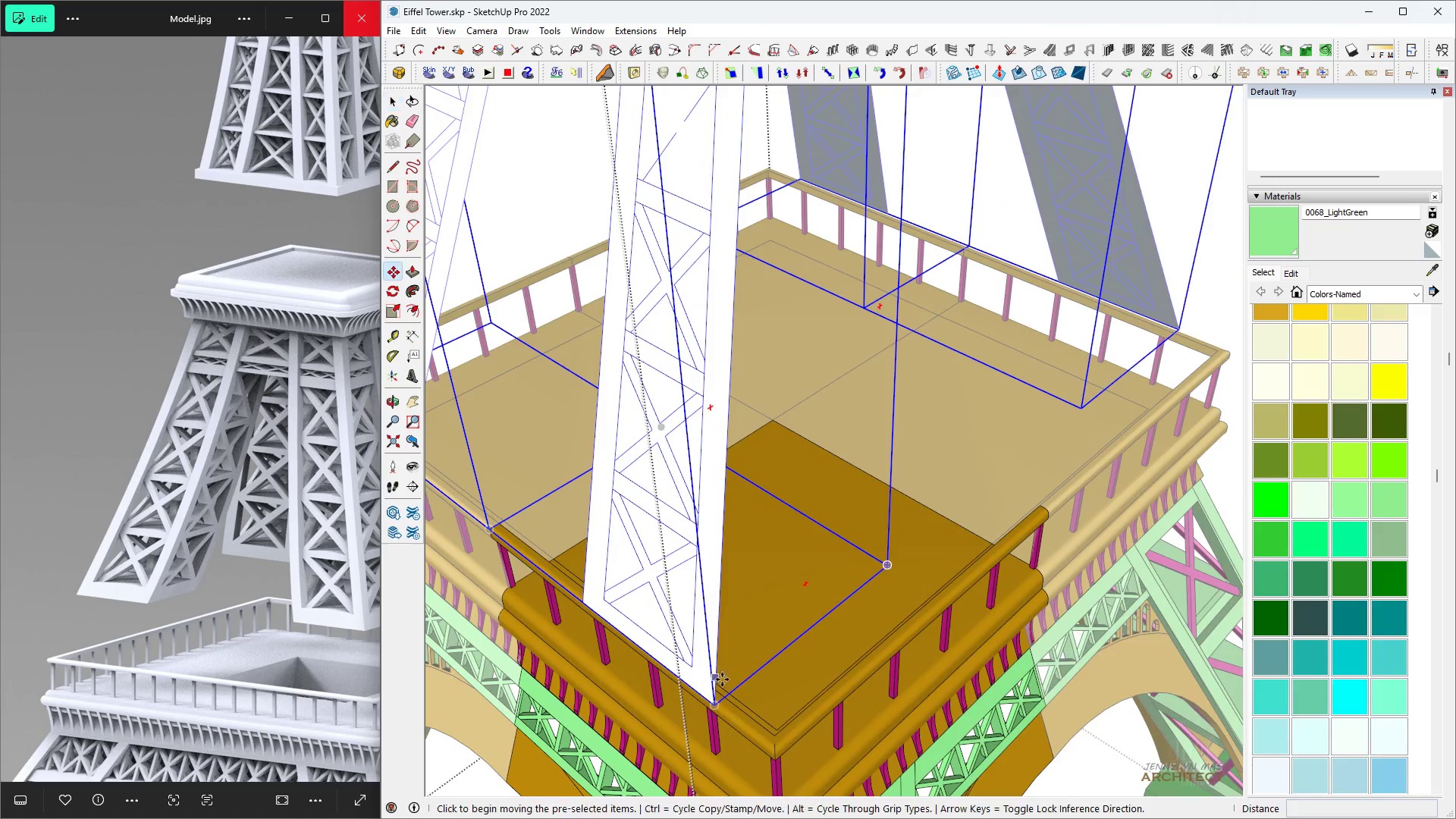 
key(Control+ControlLeft)
 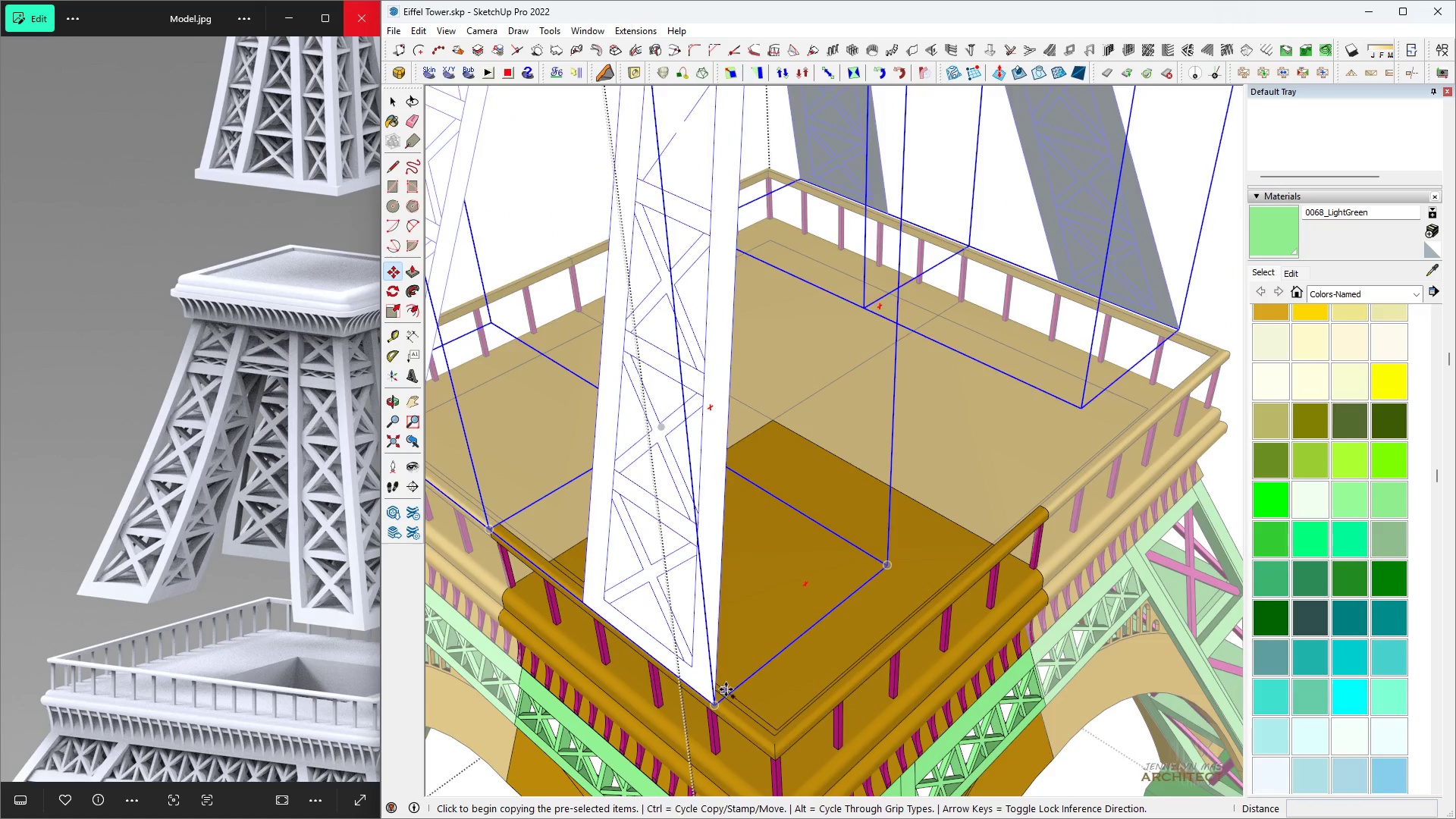 
left_click([726, 689])
 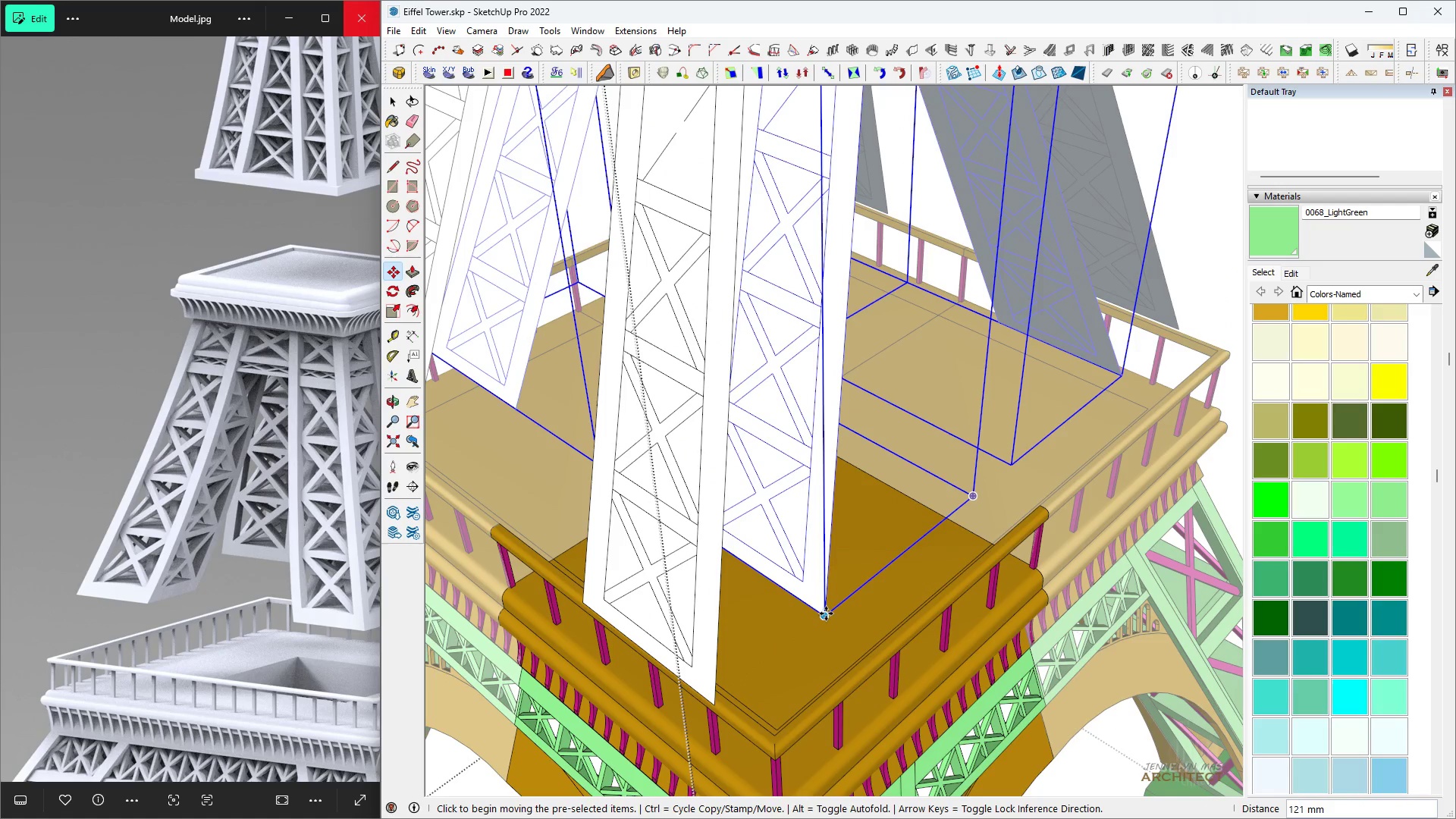 
type(q90)
 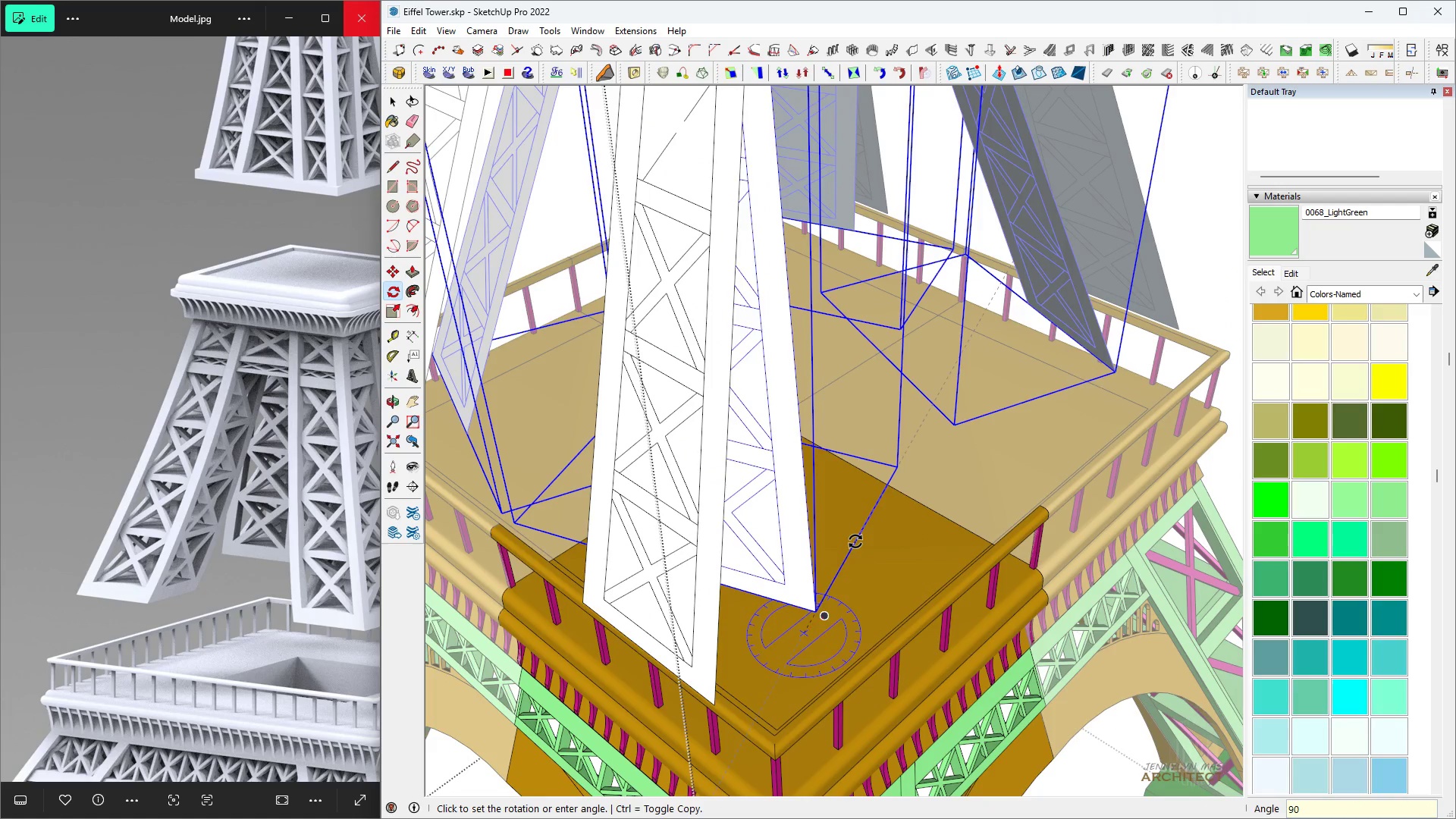 
key(Enter)
 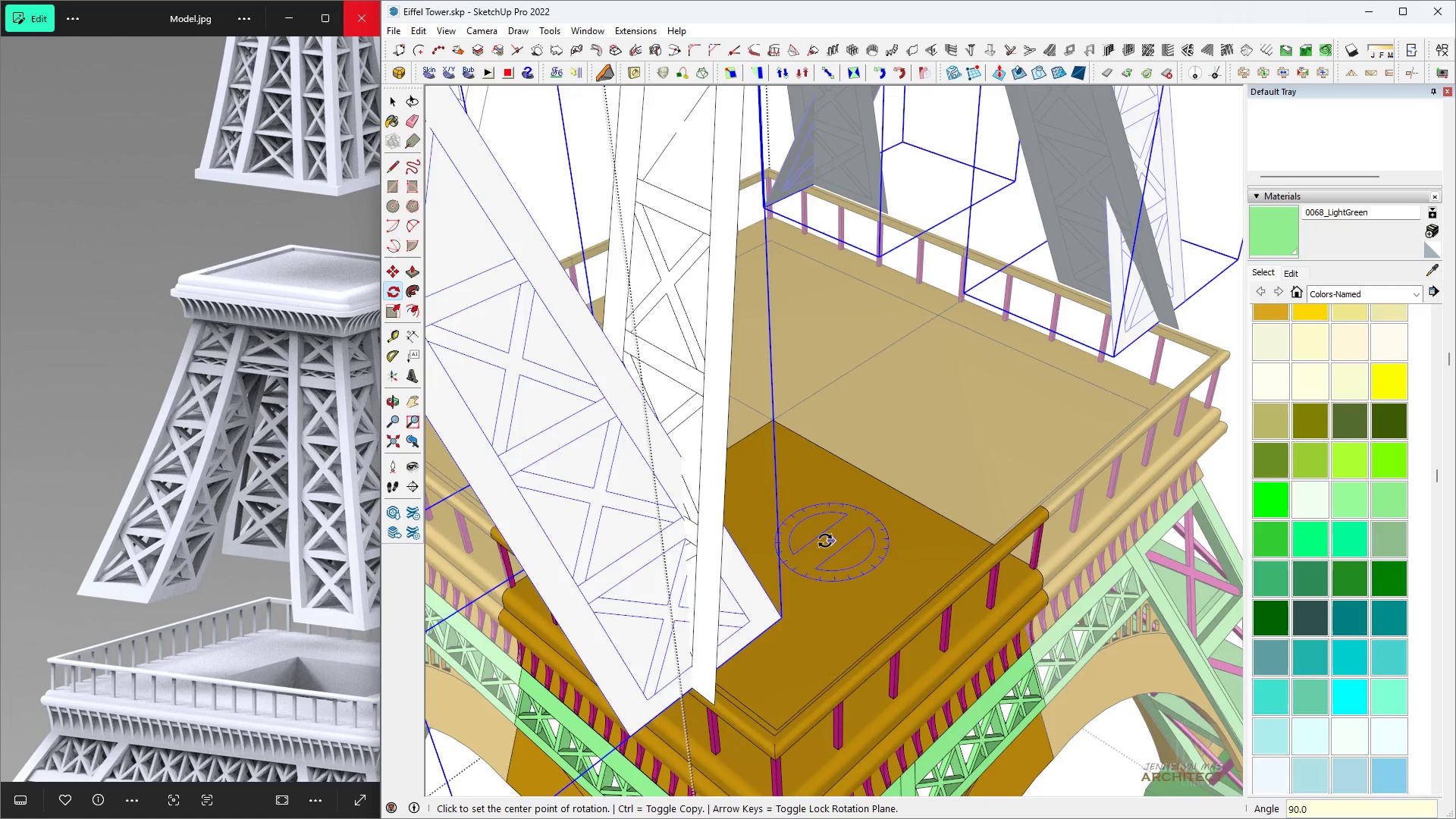 
scroll: coordinate [823, 541], scroll_direction: down, amount: 6.0
 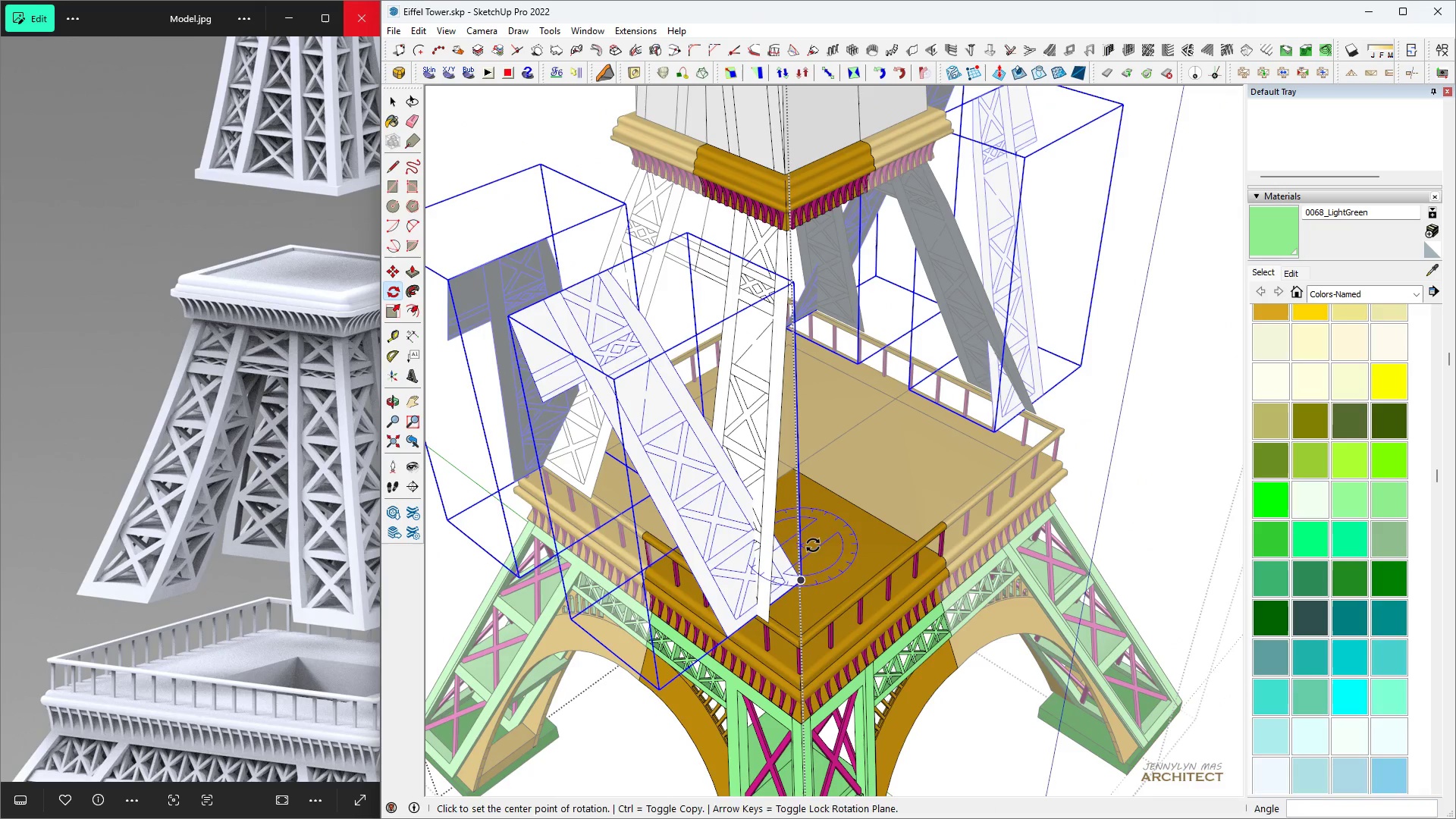 
key(Space)
 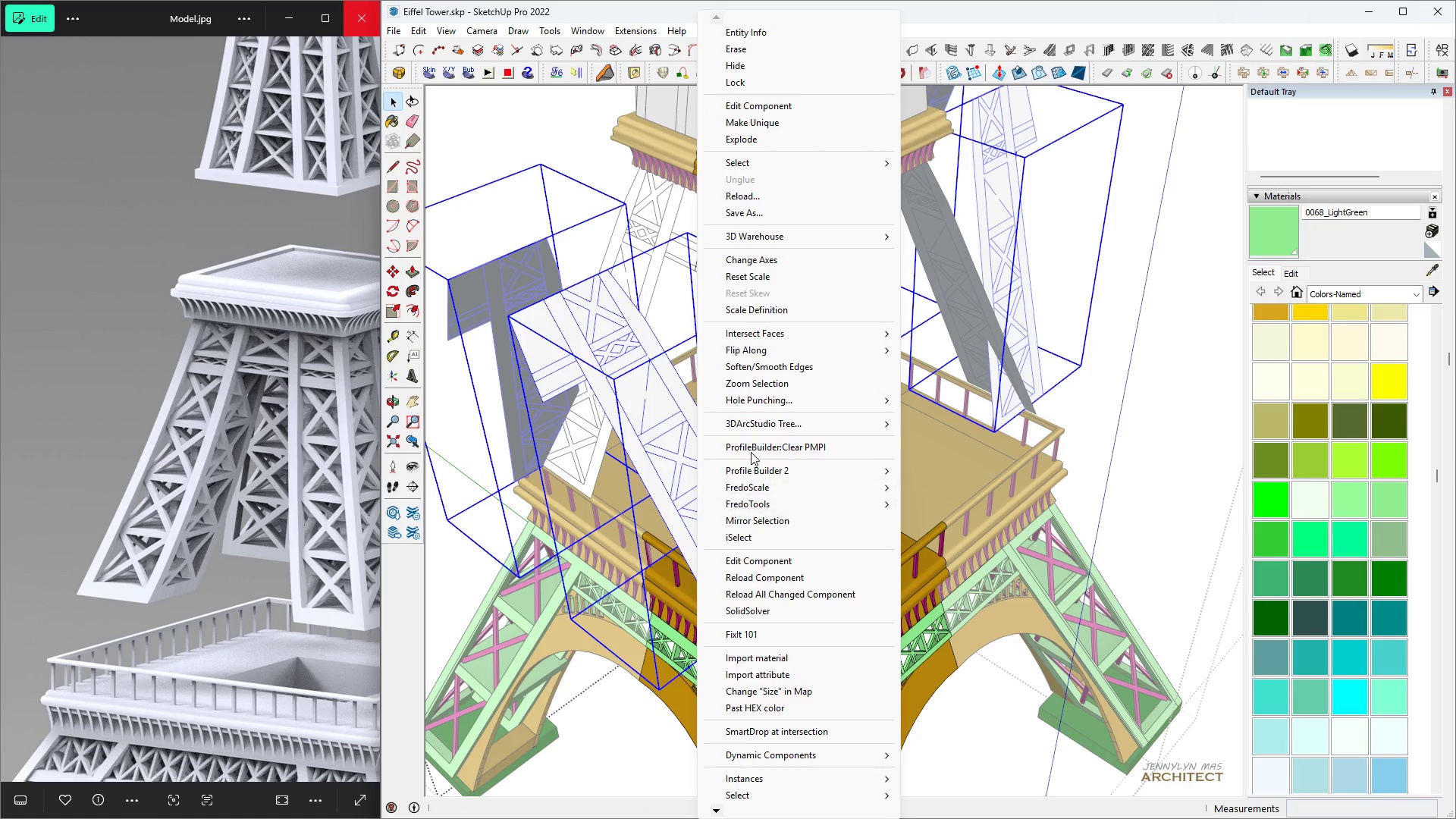 
left_click([796, 358])
 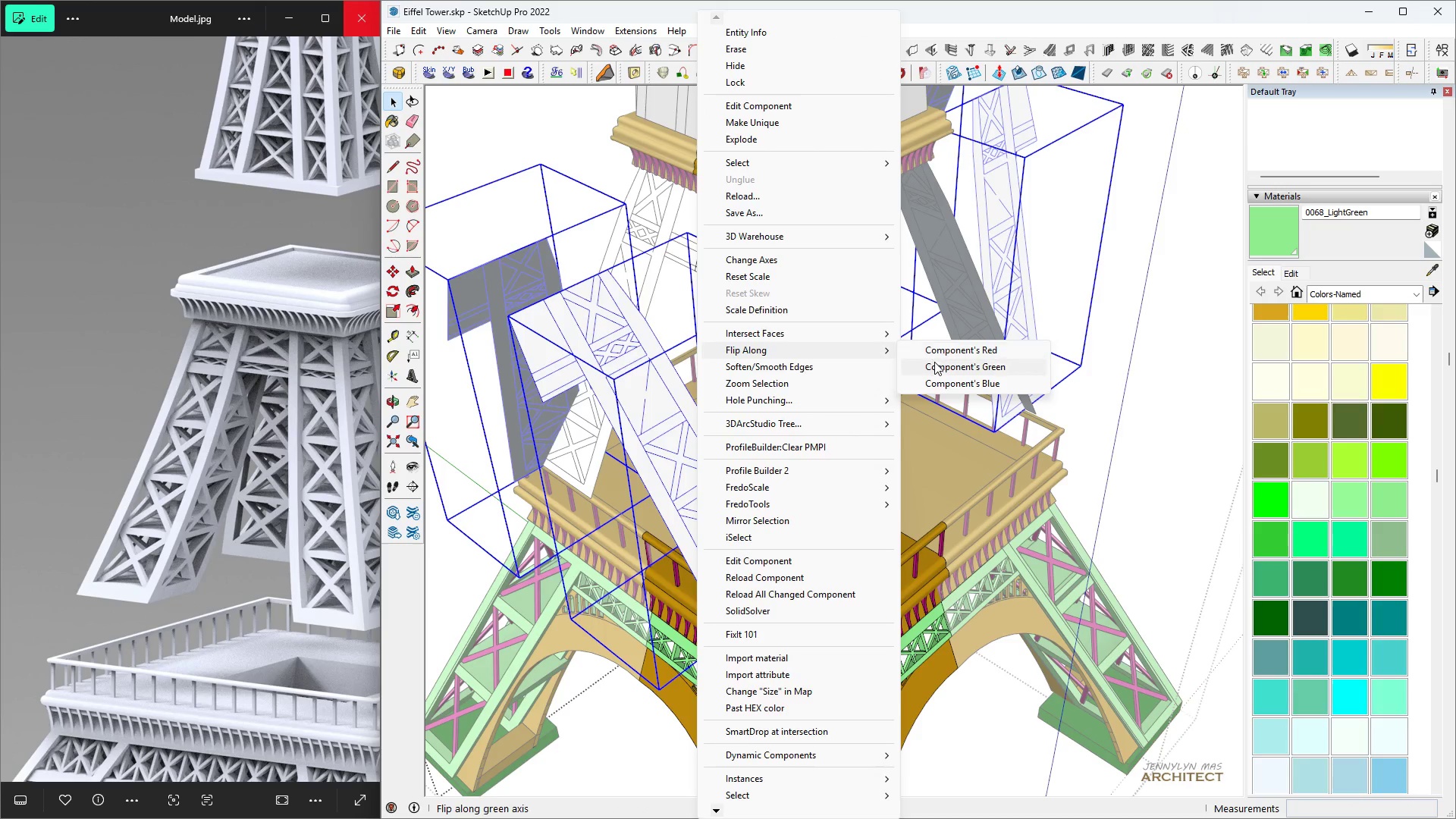 
left_click([936, 365])
 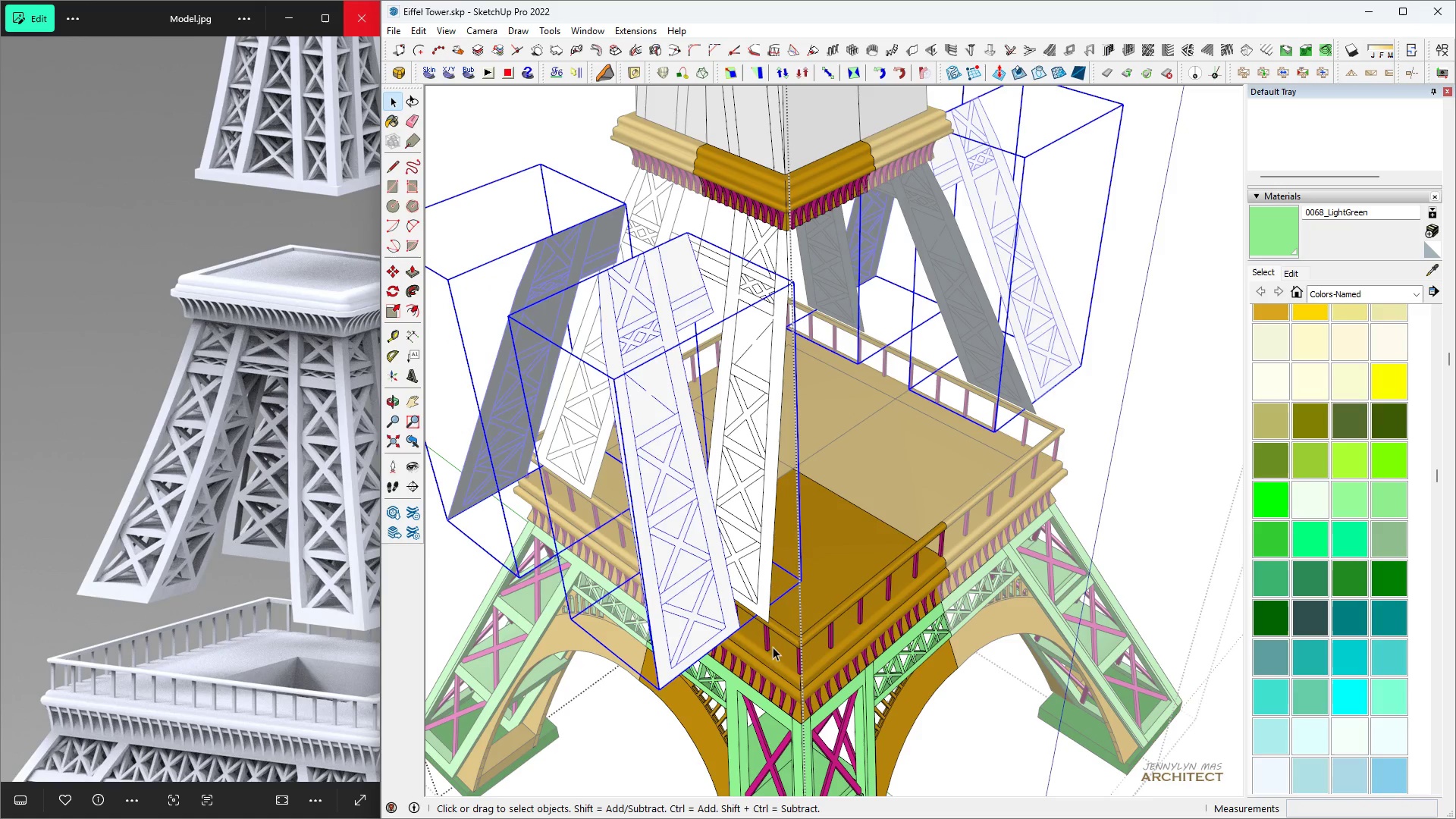 
key(Space)
 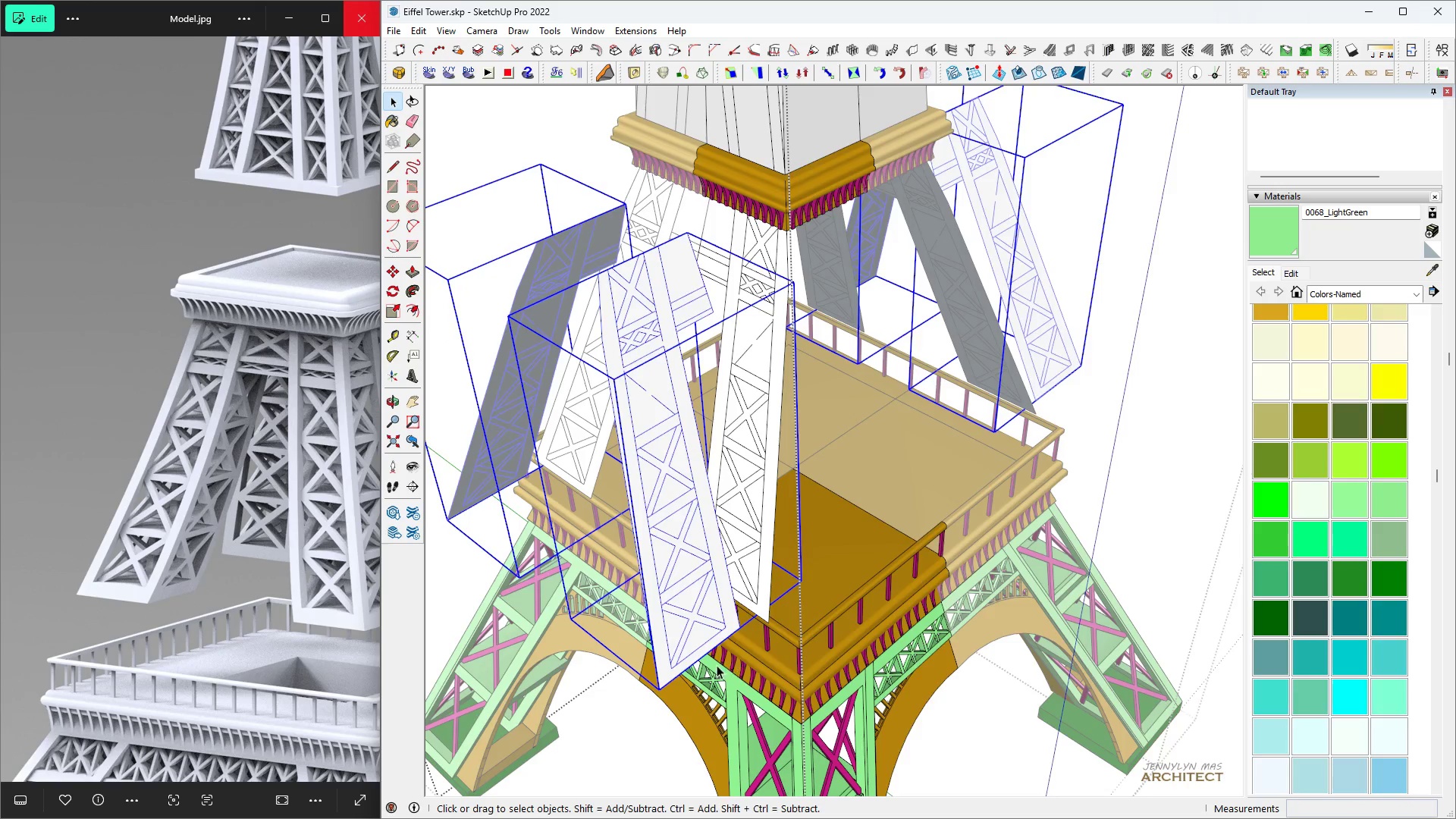 
scroll: coordinate [631, 704], scroll_direction: up, amount: 7.0
 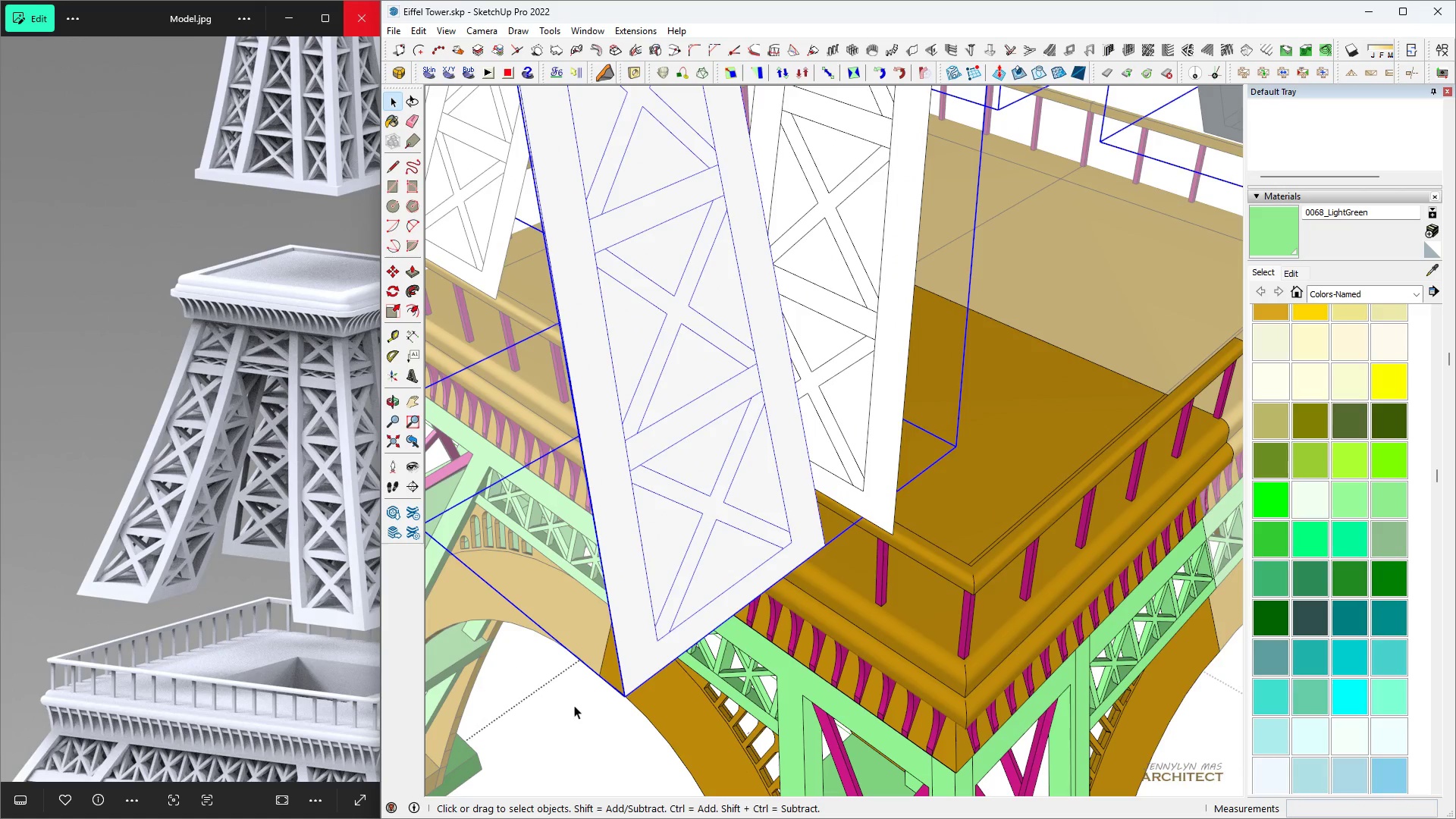 
key(M)
 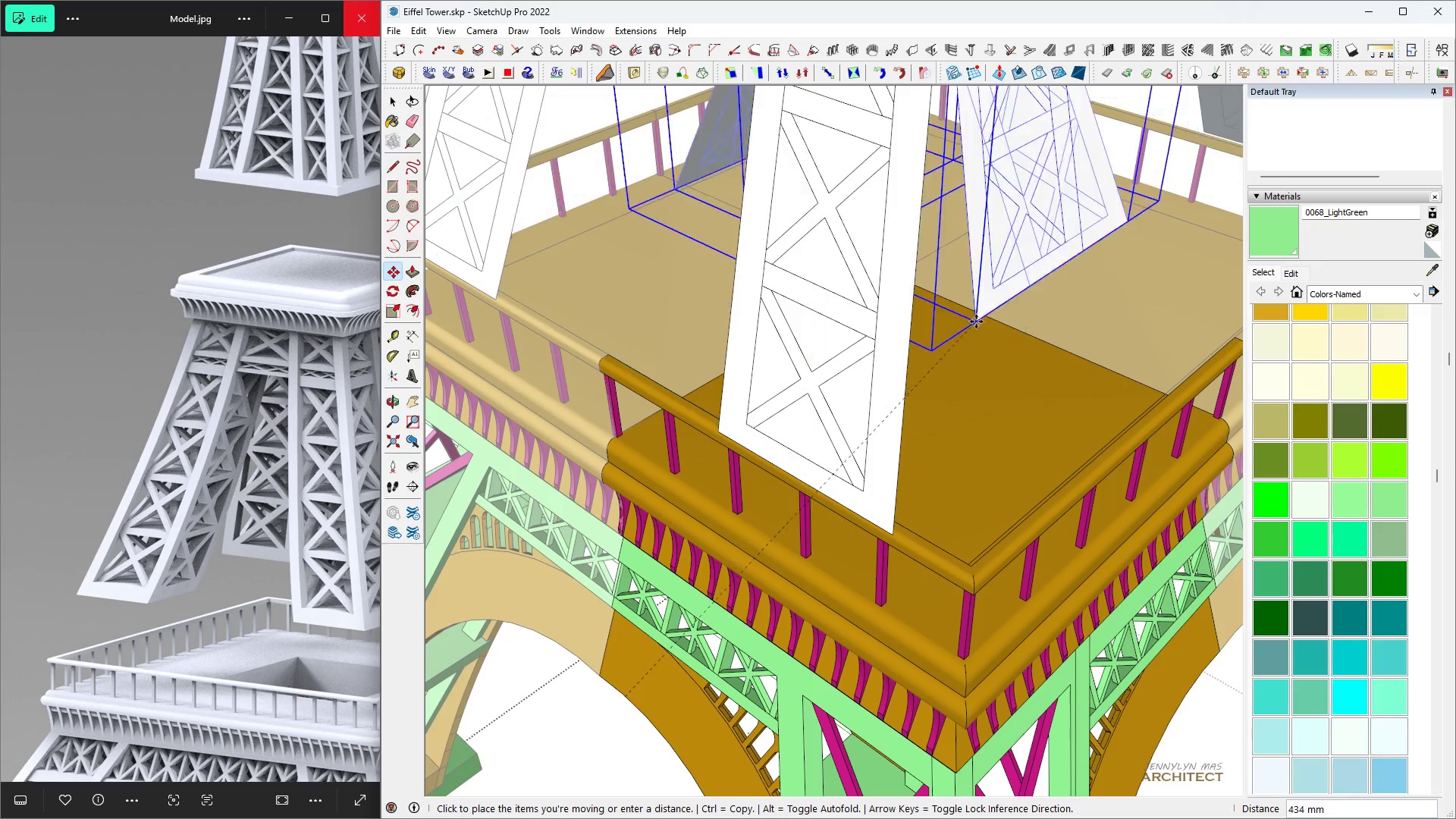 
scroll: coordinate [923, 491], scroll_direction: up, amount: 11.0
 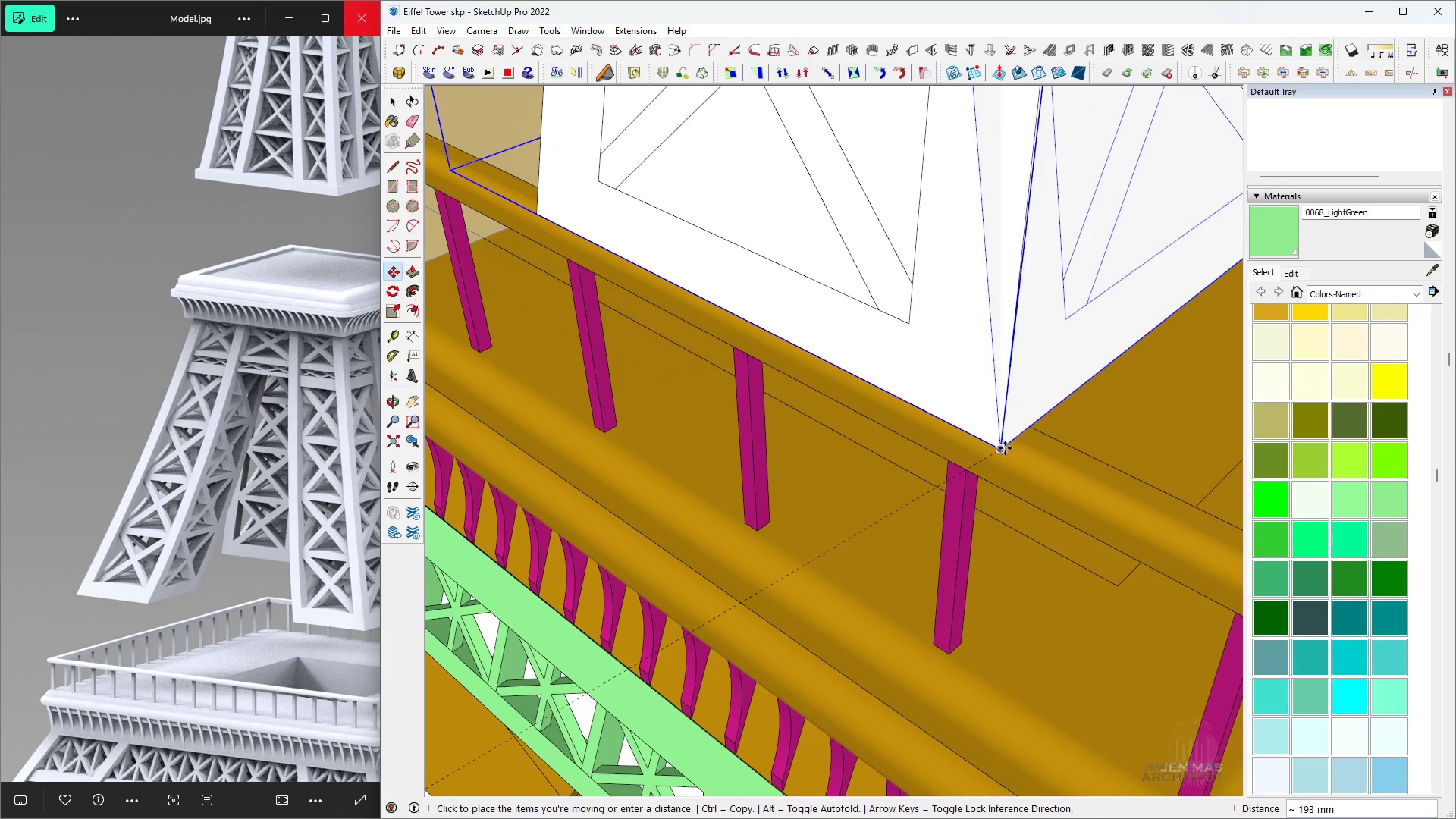 
left_click([1005, 449])
 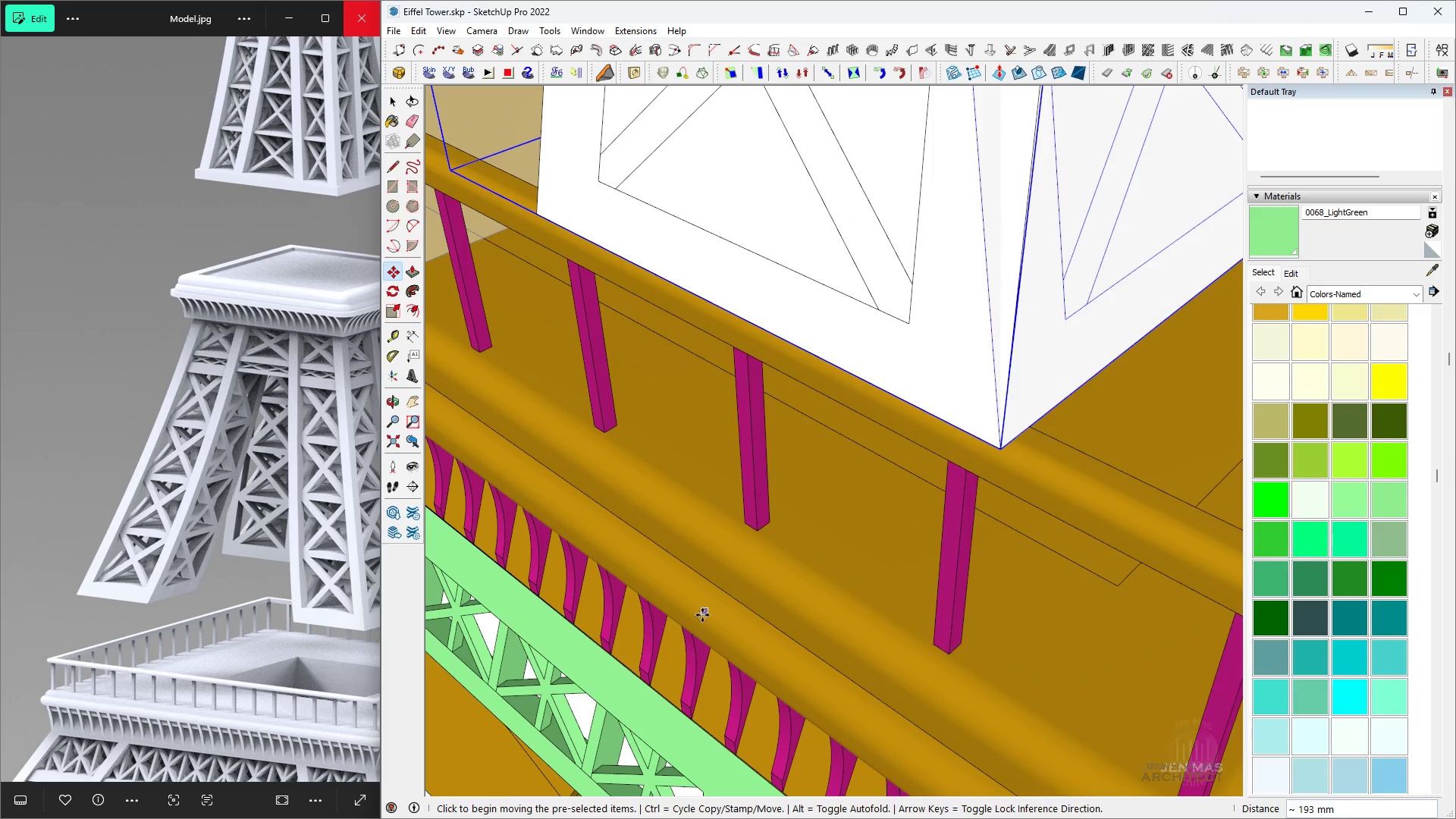 
type( hhhhhhhhhhhhh hhhh m)
 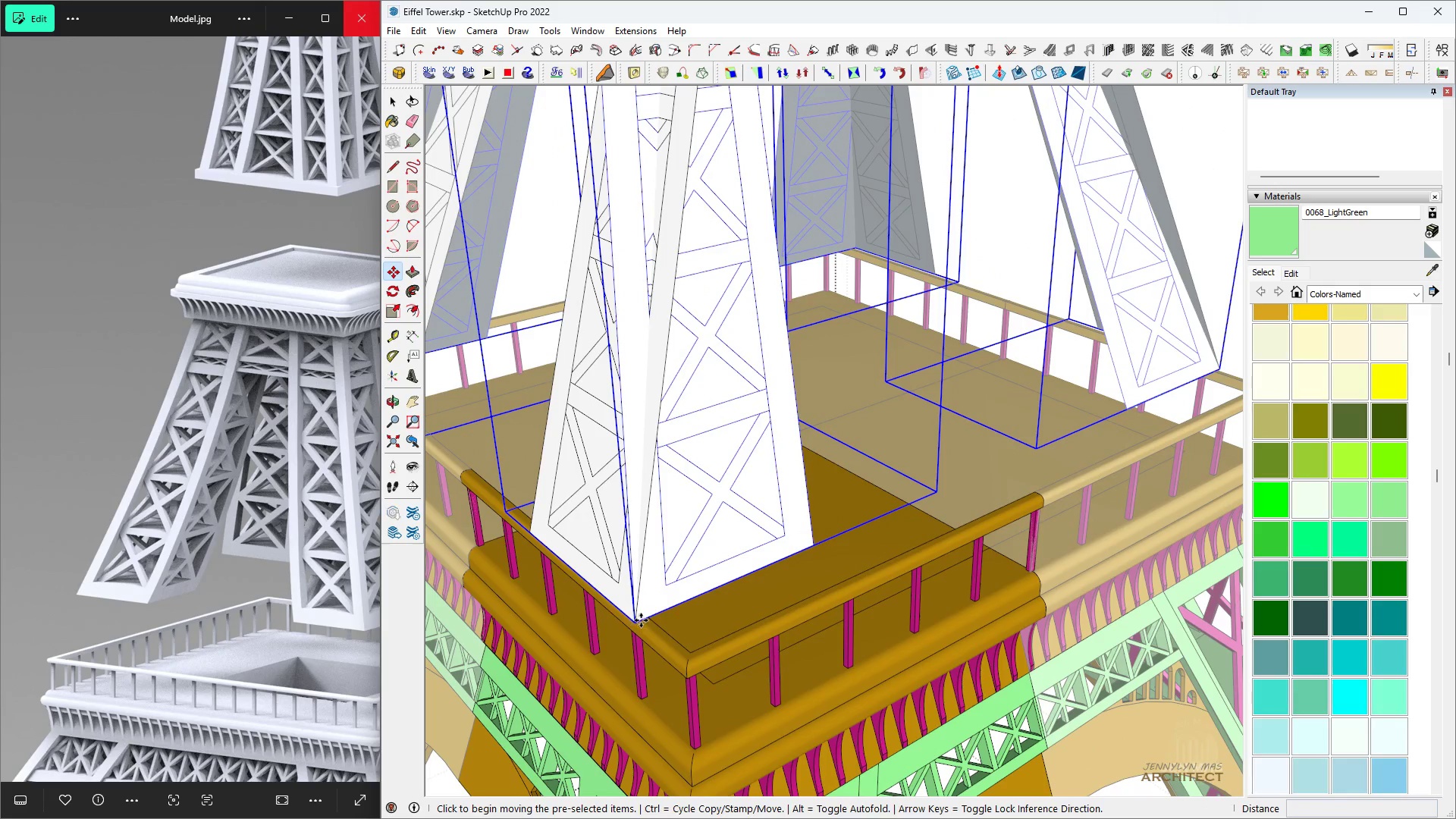 
scroll: coordinate [707, 510], scroll_direction: down, amount: 23.0
 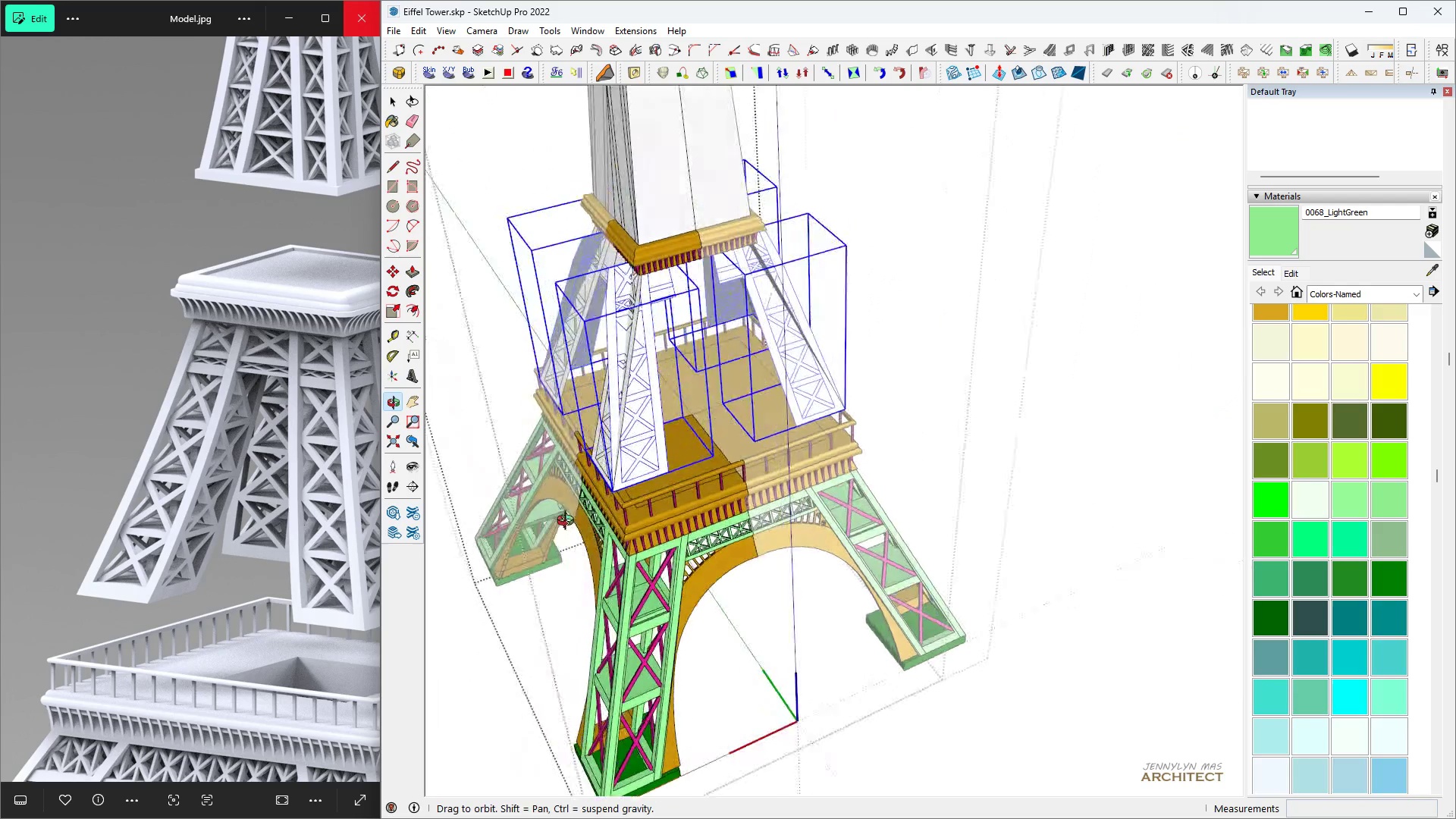 
scroll: coordinate [611, 350], scroll_direction: up, amount: 10.0
 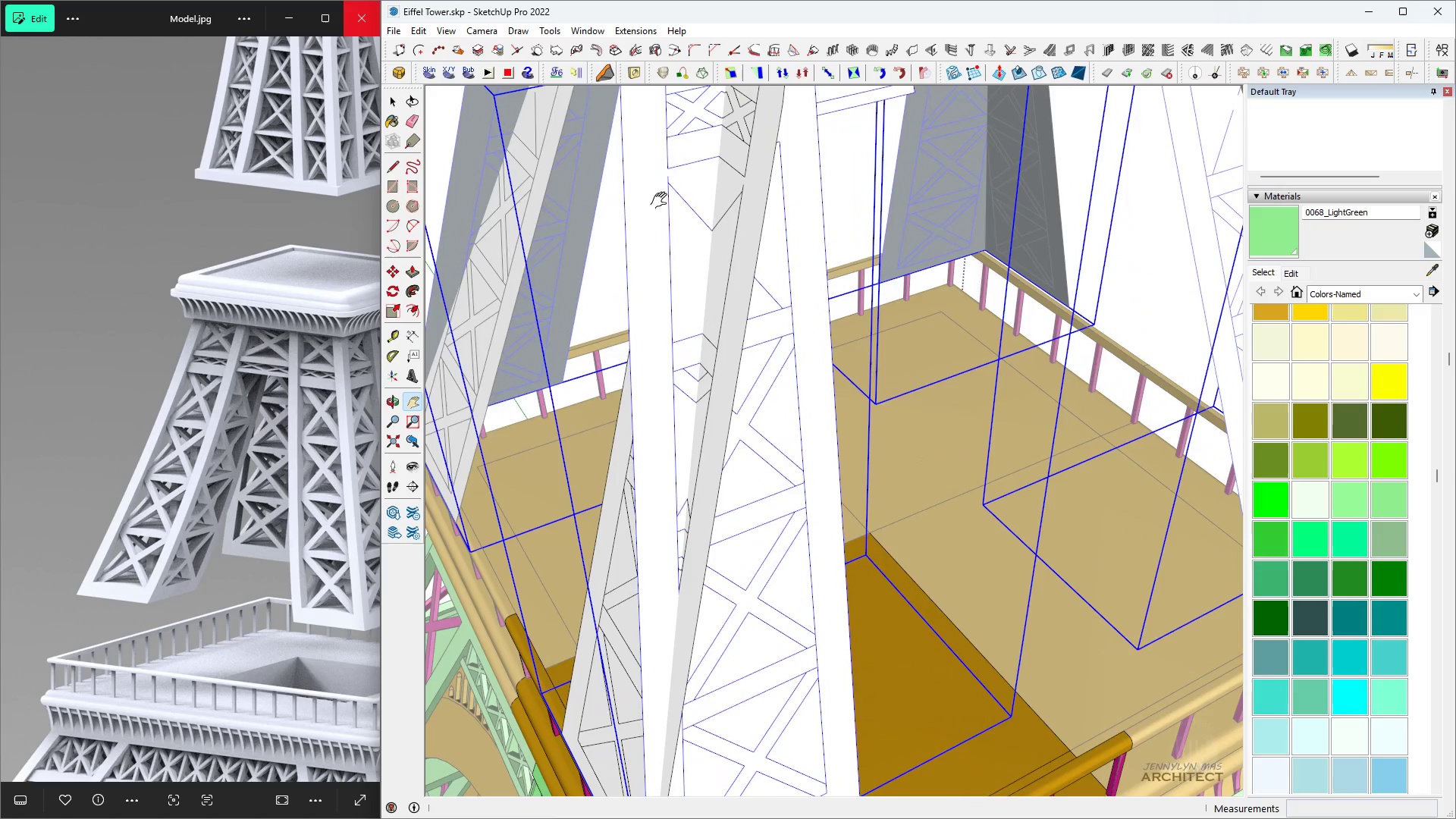 
scroll: coordinate [893, 289], scroll_direction: down, amount: 11.0
 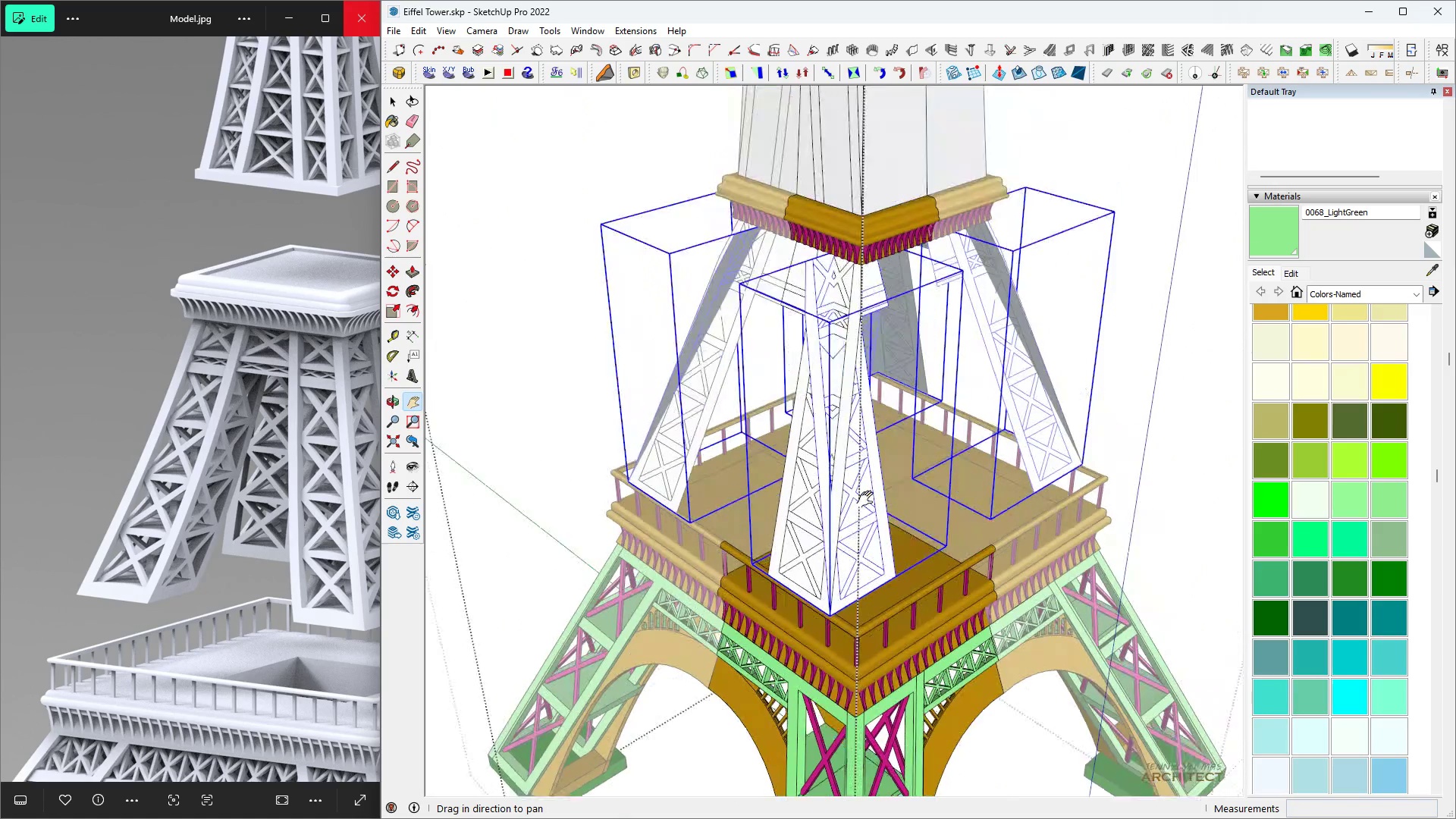 
scroll: coordinate [859, 314], scroll_direction: up, amount: 9.0
 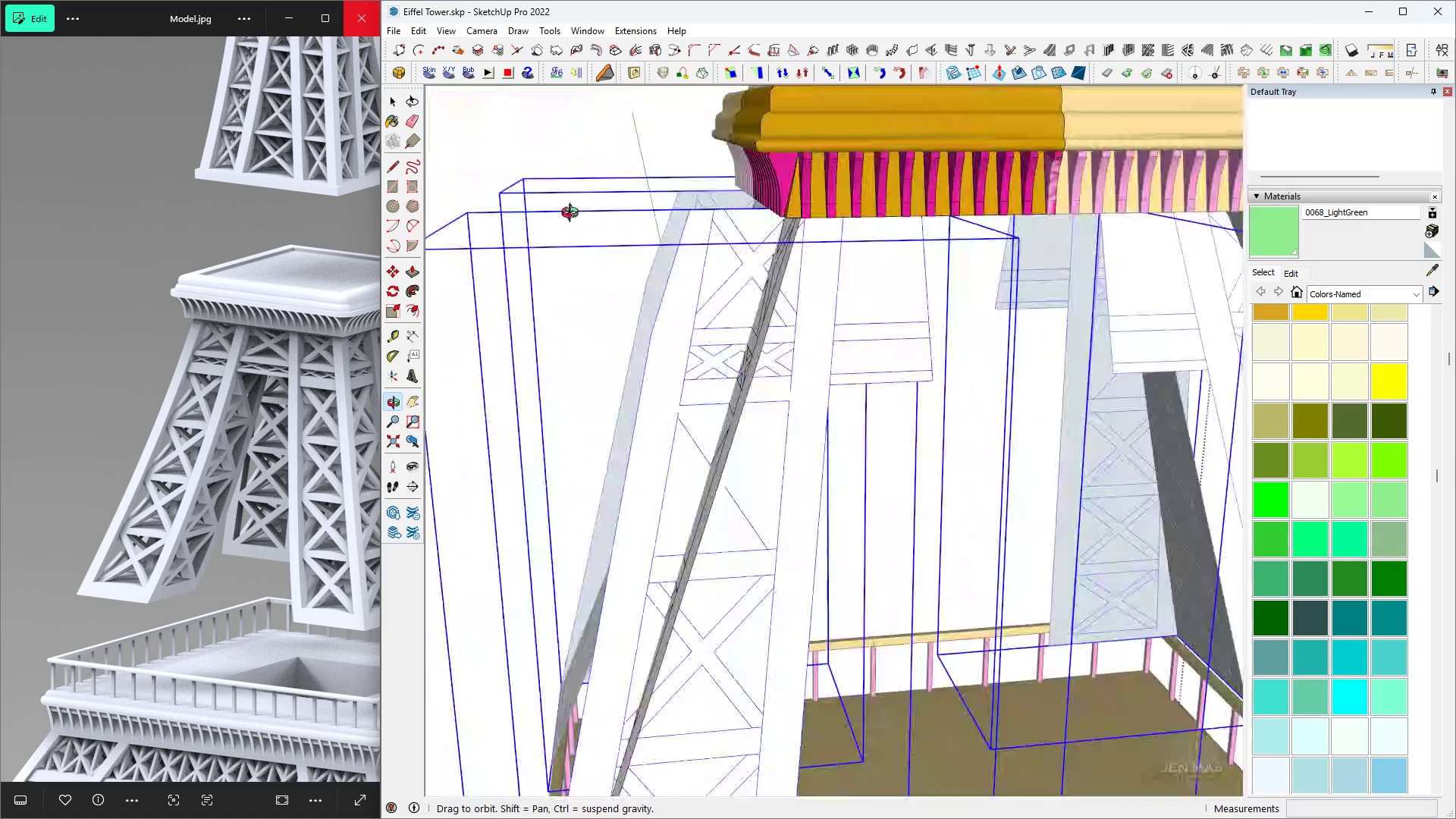 
scroll: coordinate [652, 411], scroll_direction: down, amount: 7.0
 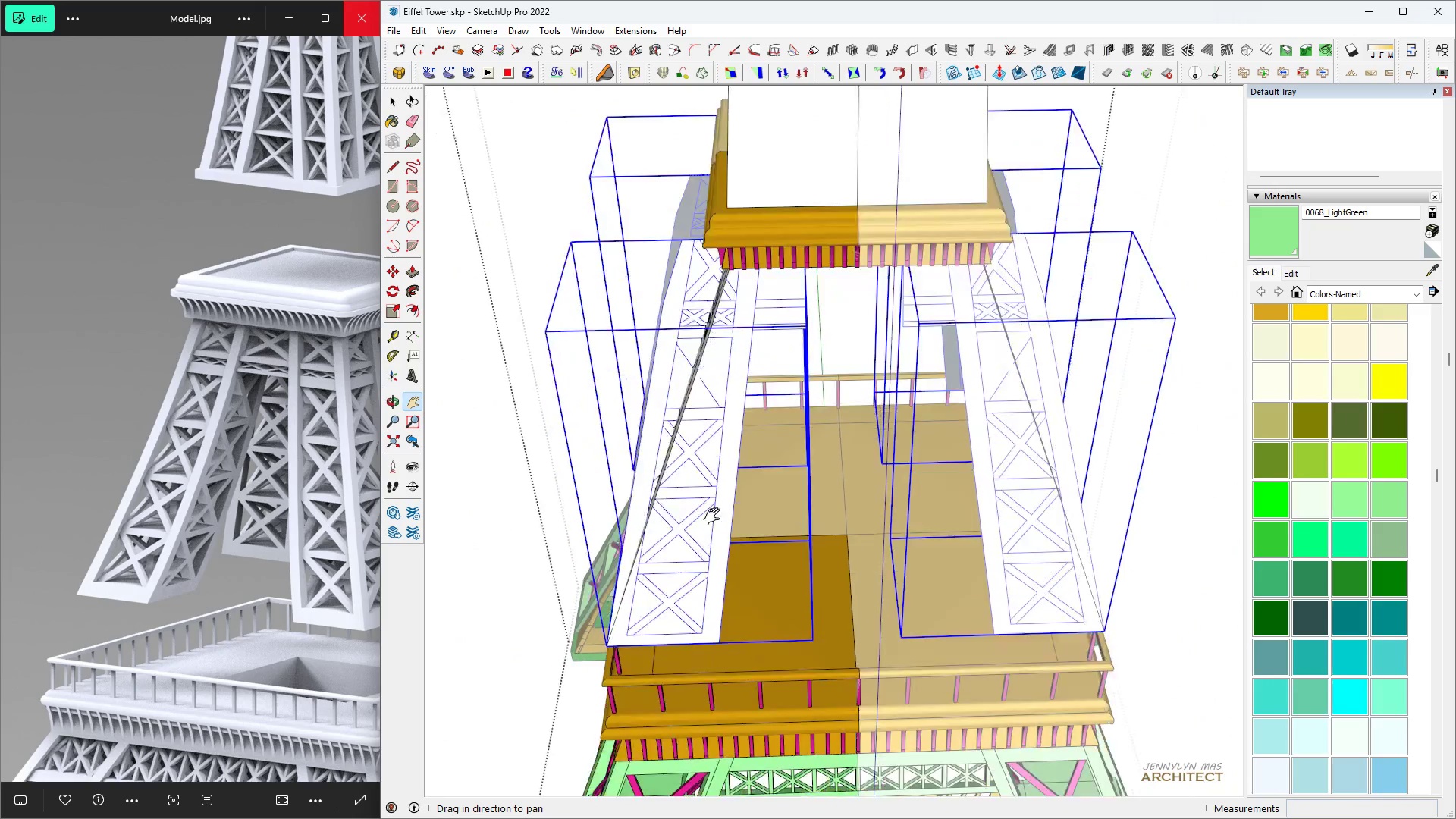 
scroll: coordinate [725, 519], scroll_direction: up, amount: 3.0
 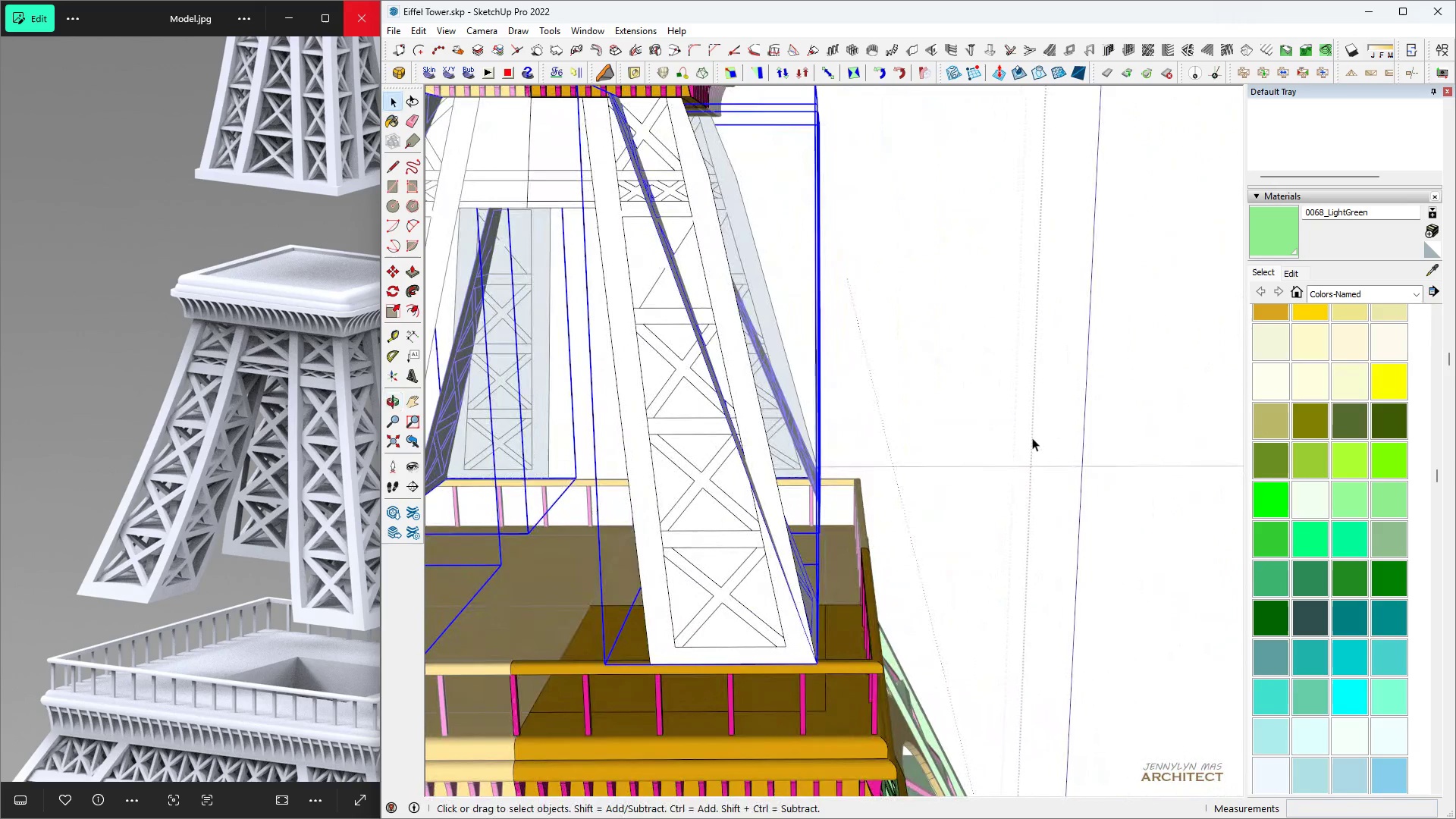 
scroll: coordinate [761, 472], scroll_direction: down, amount: 10.0
 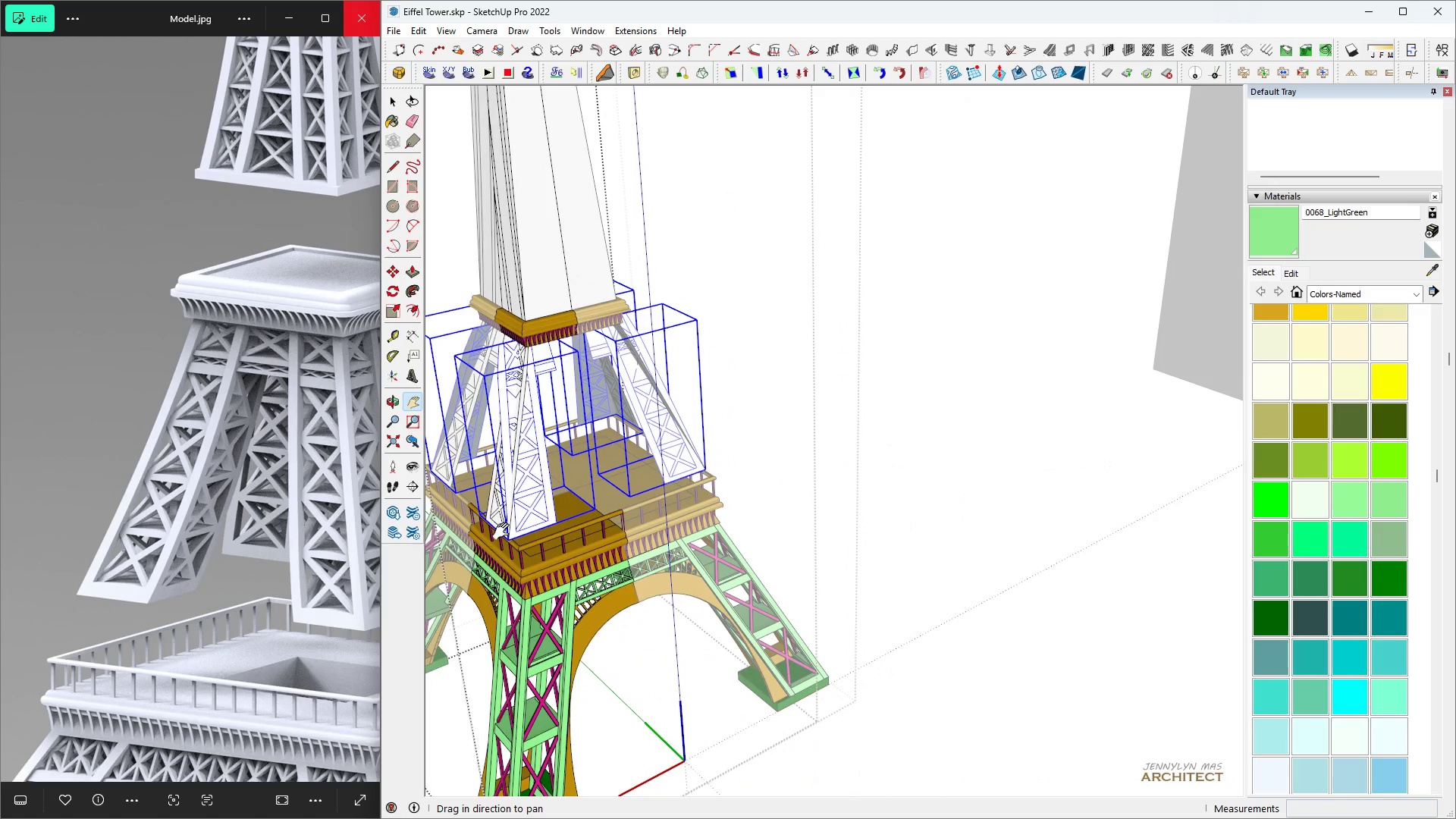 
scroll: coordinate [648, 624], scroll_direction: up, amount: 14.0
 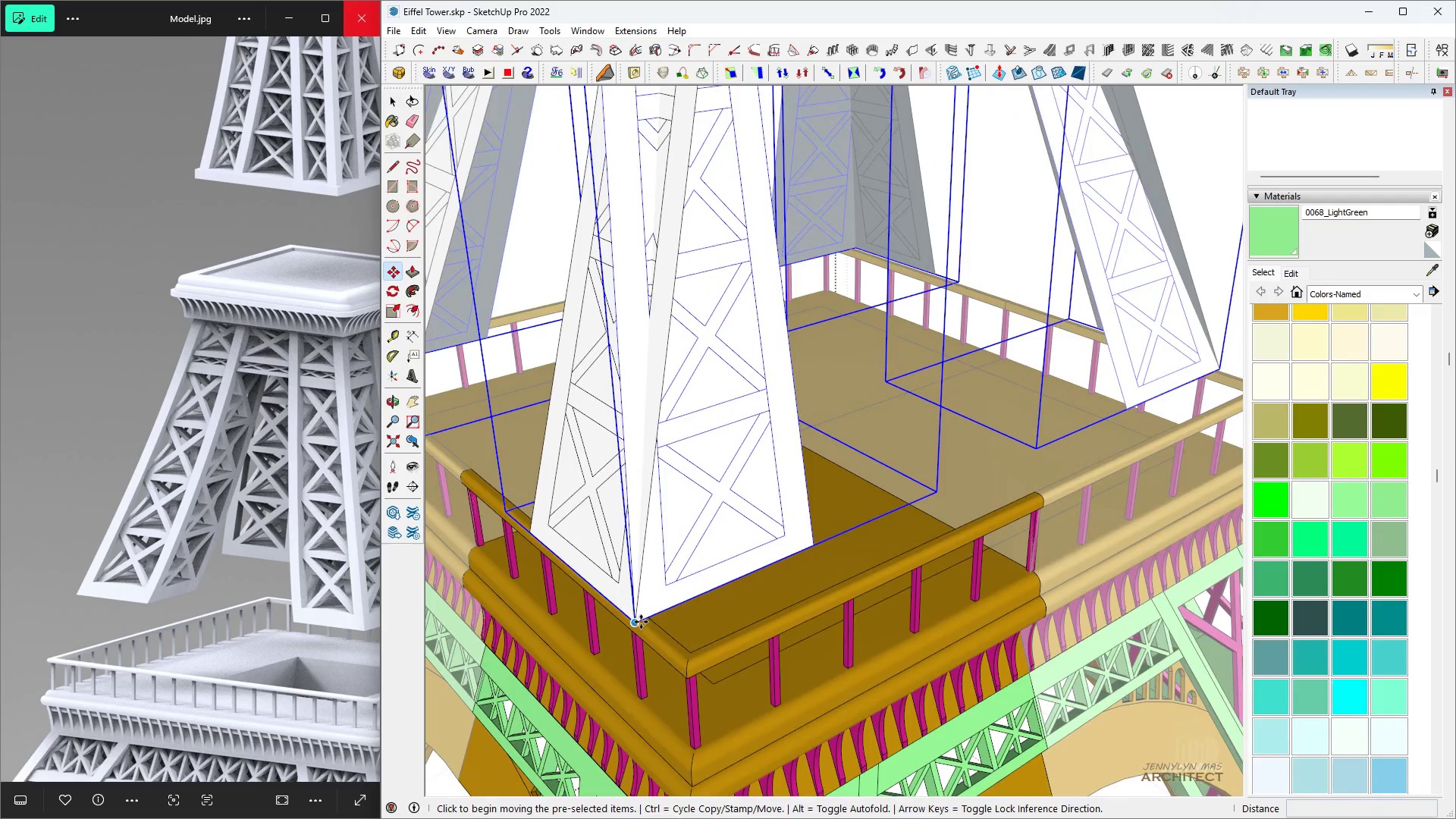 
left_click([641, 620])
 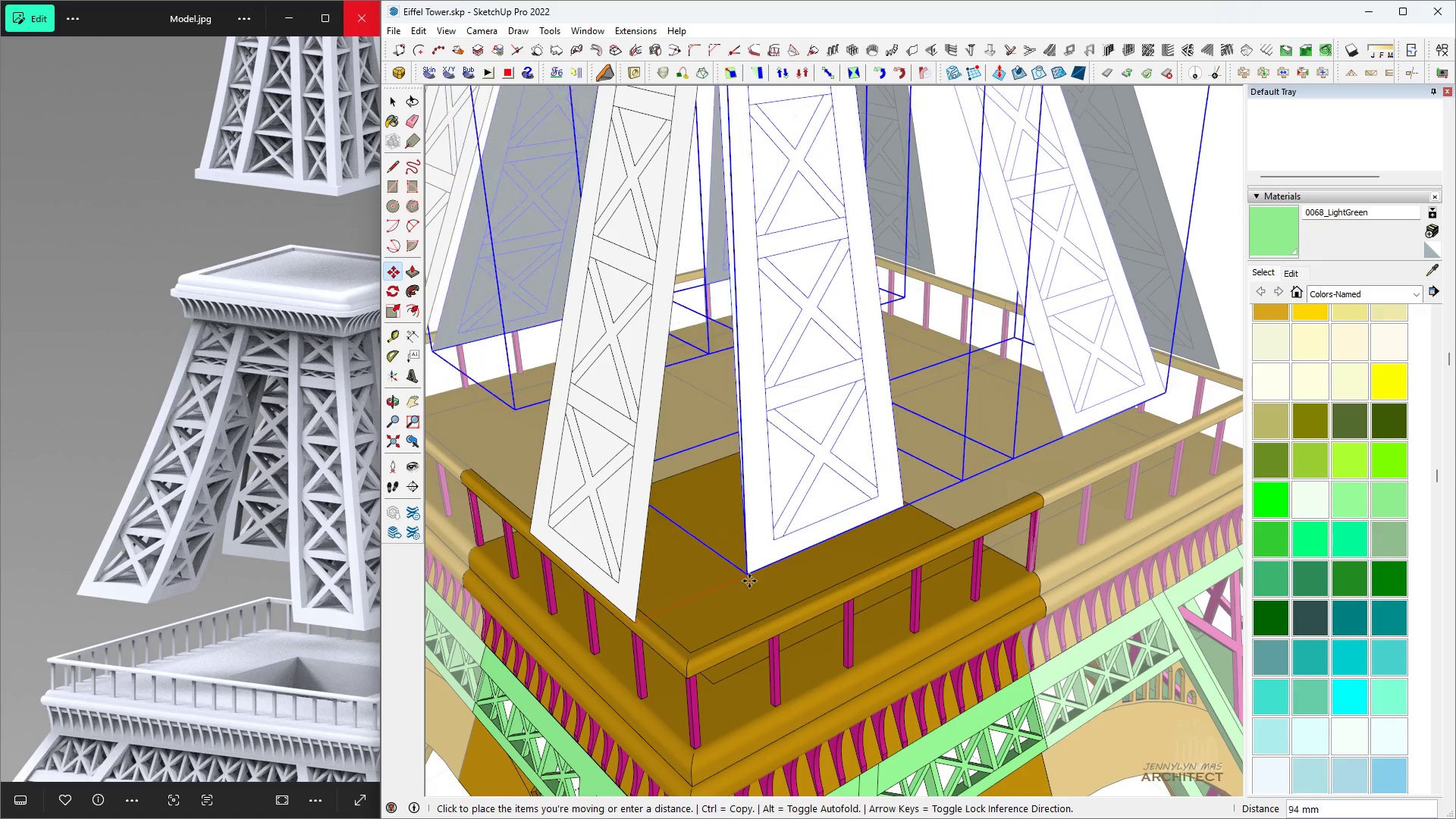 
scroll: coordinate [757, 584], scroll_direction: down, amount: 7.0
 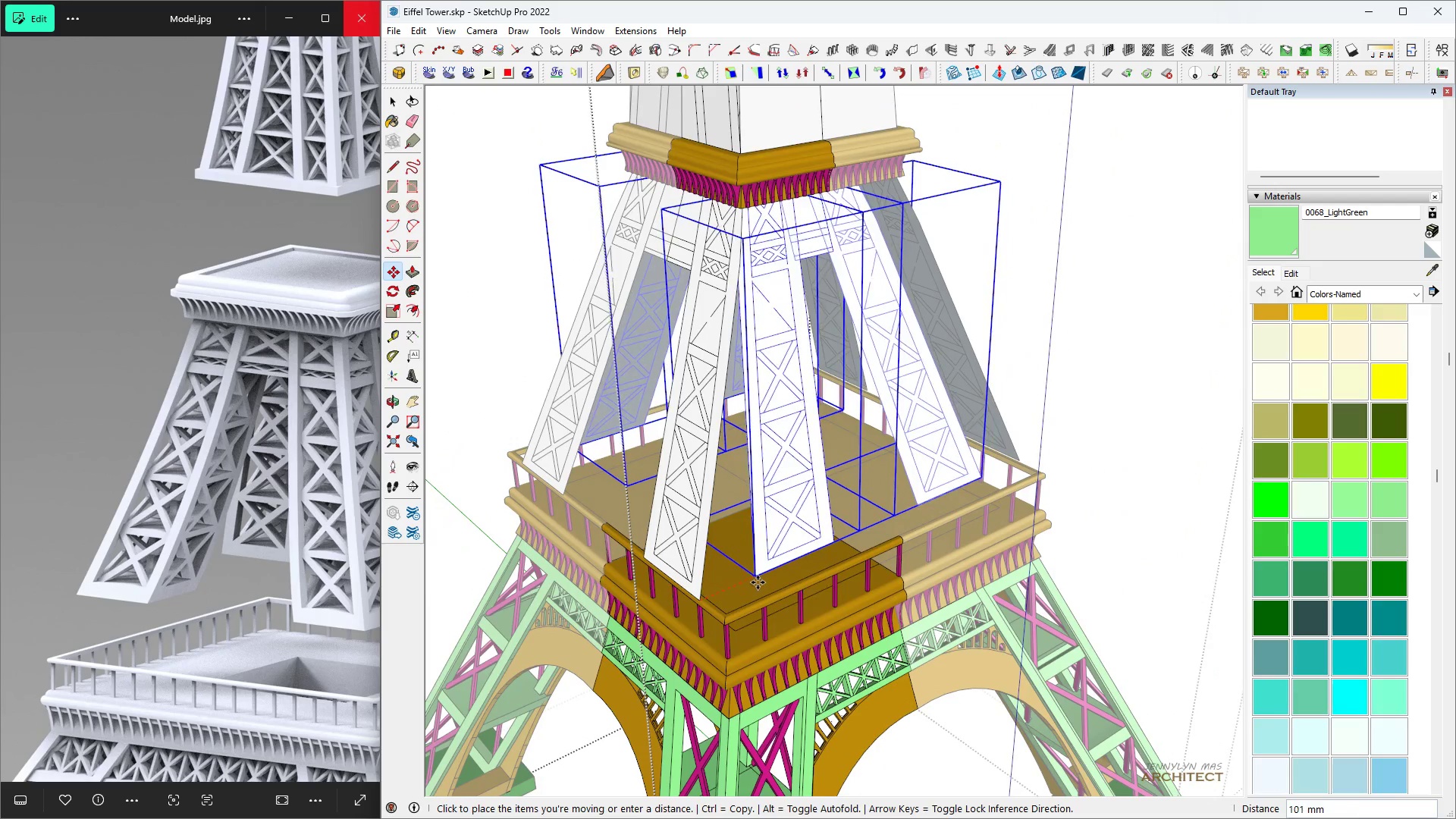 
key(Space)
 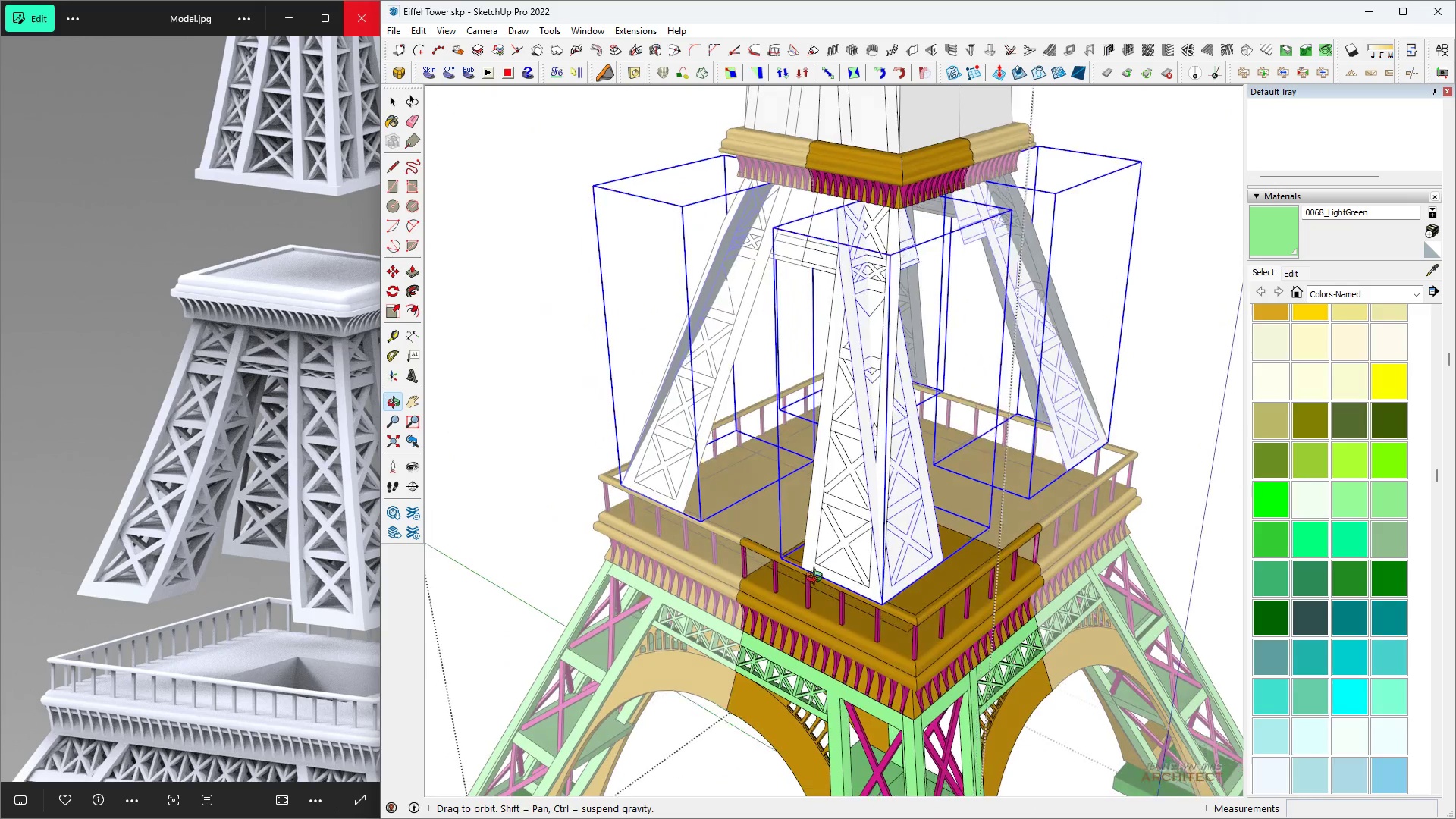 
key(H)
 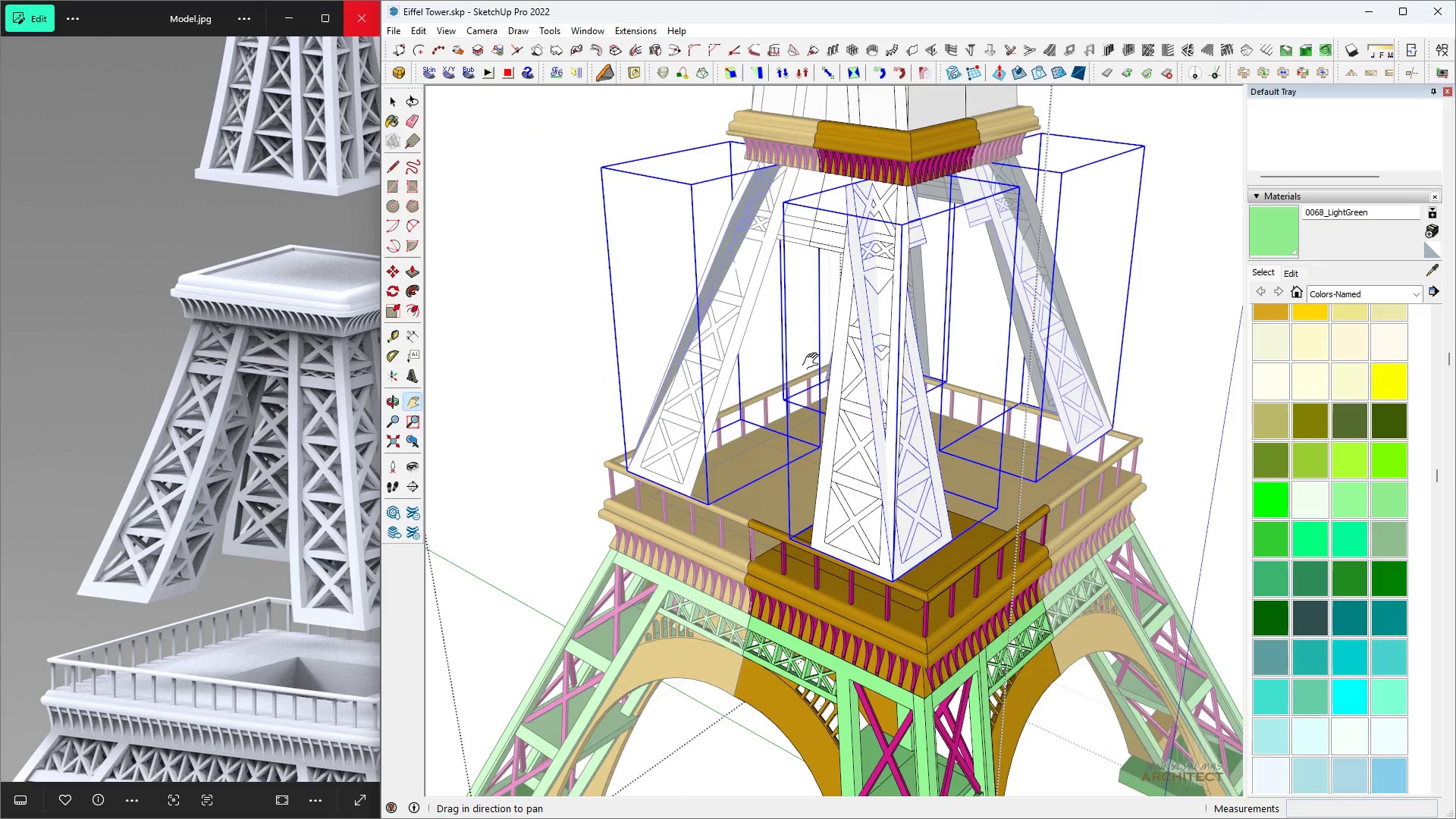 
scroll: coordinate [812, 351], scroll_direction: up, amount: 3.0
 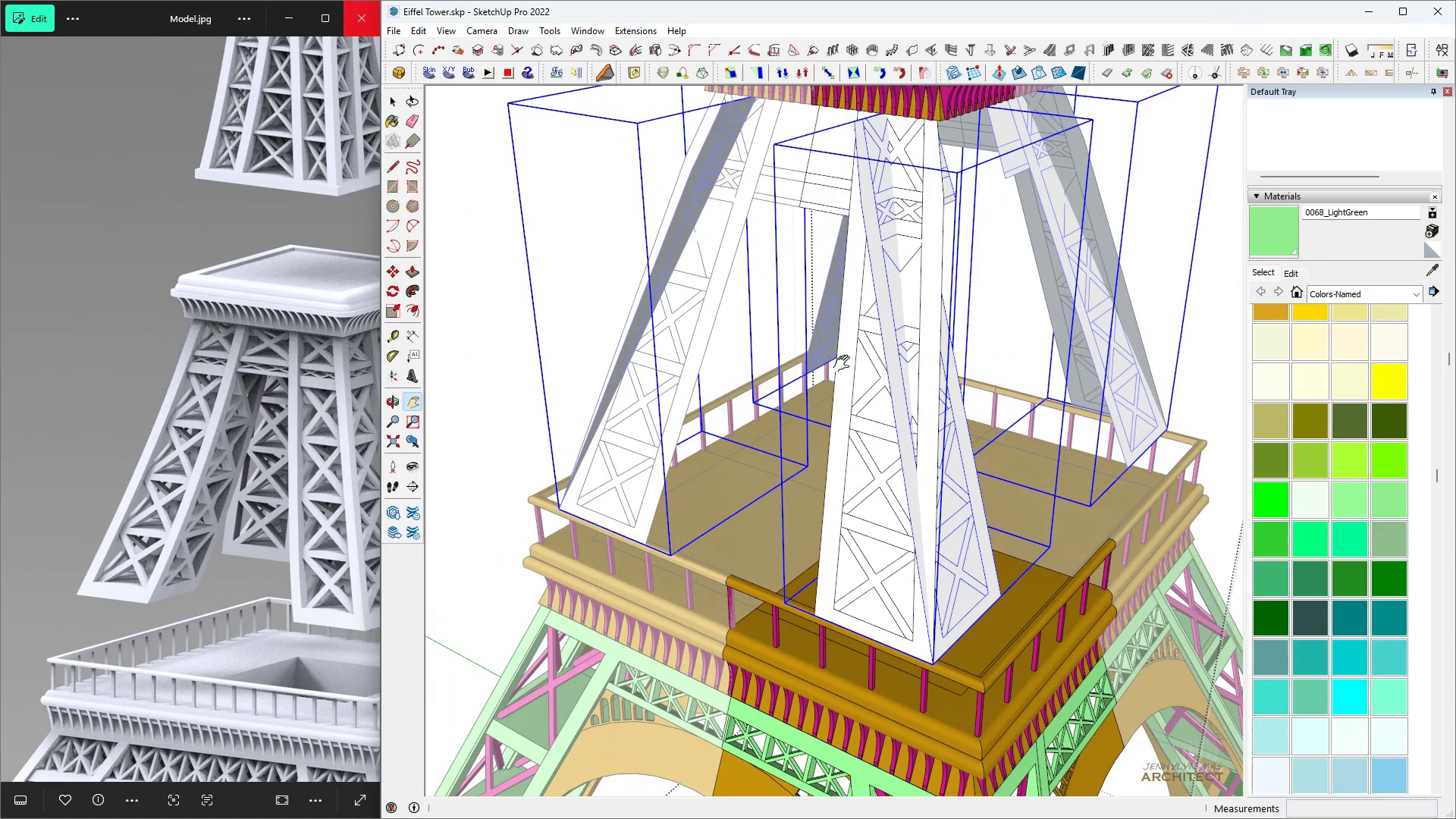 
wait(12.78)
 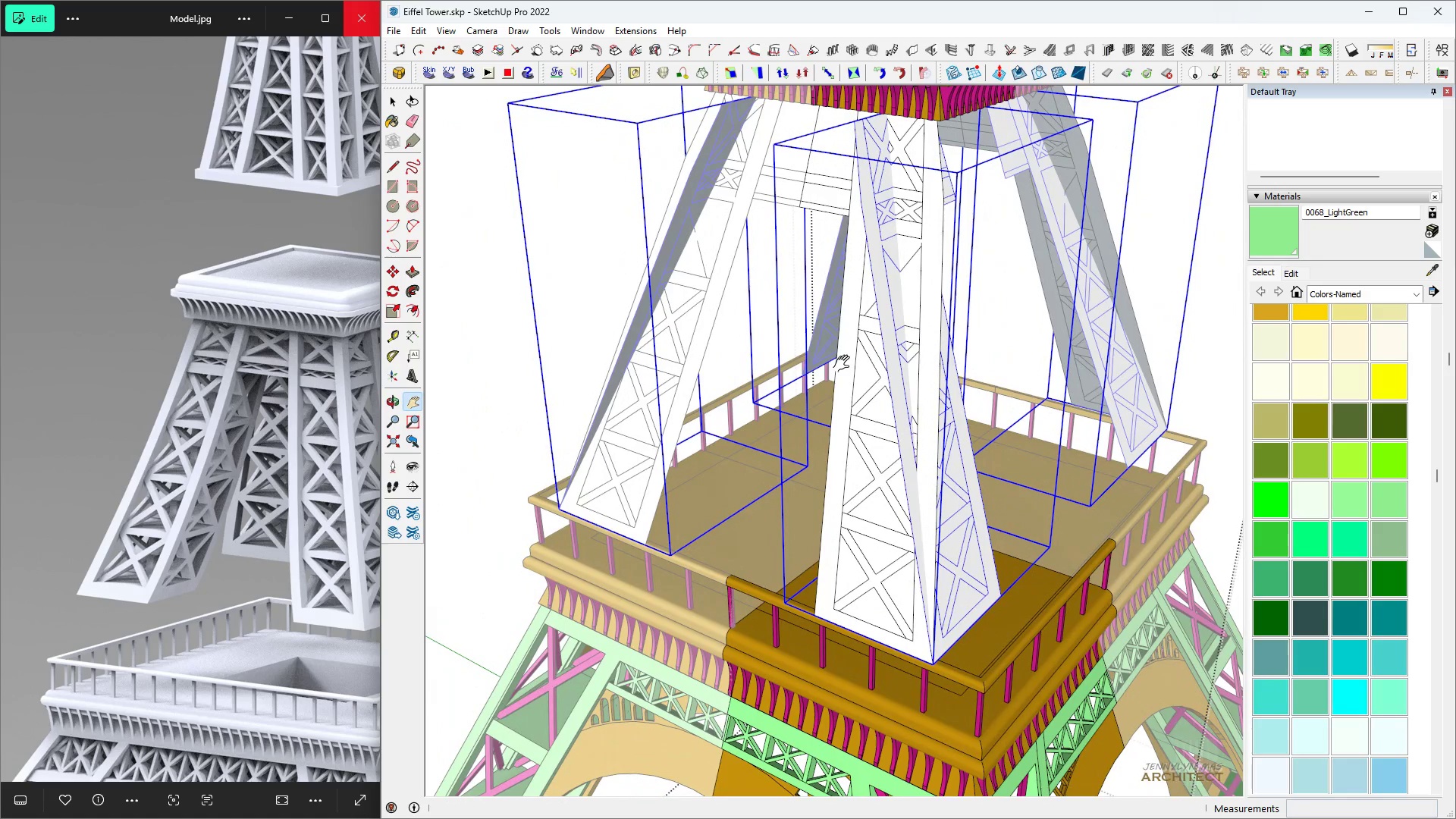 
key(Control+Z)
 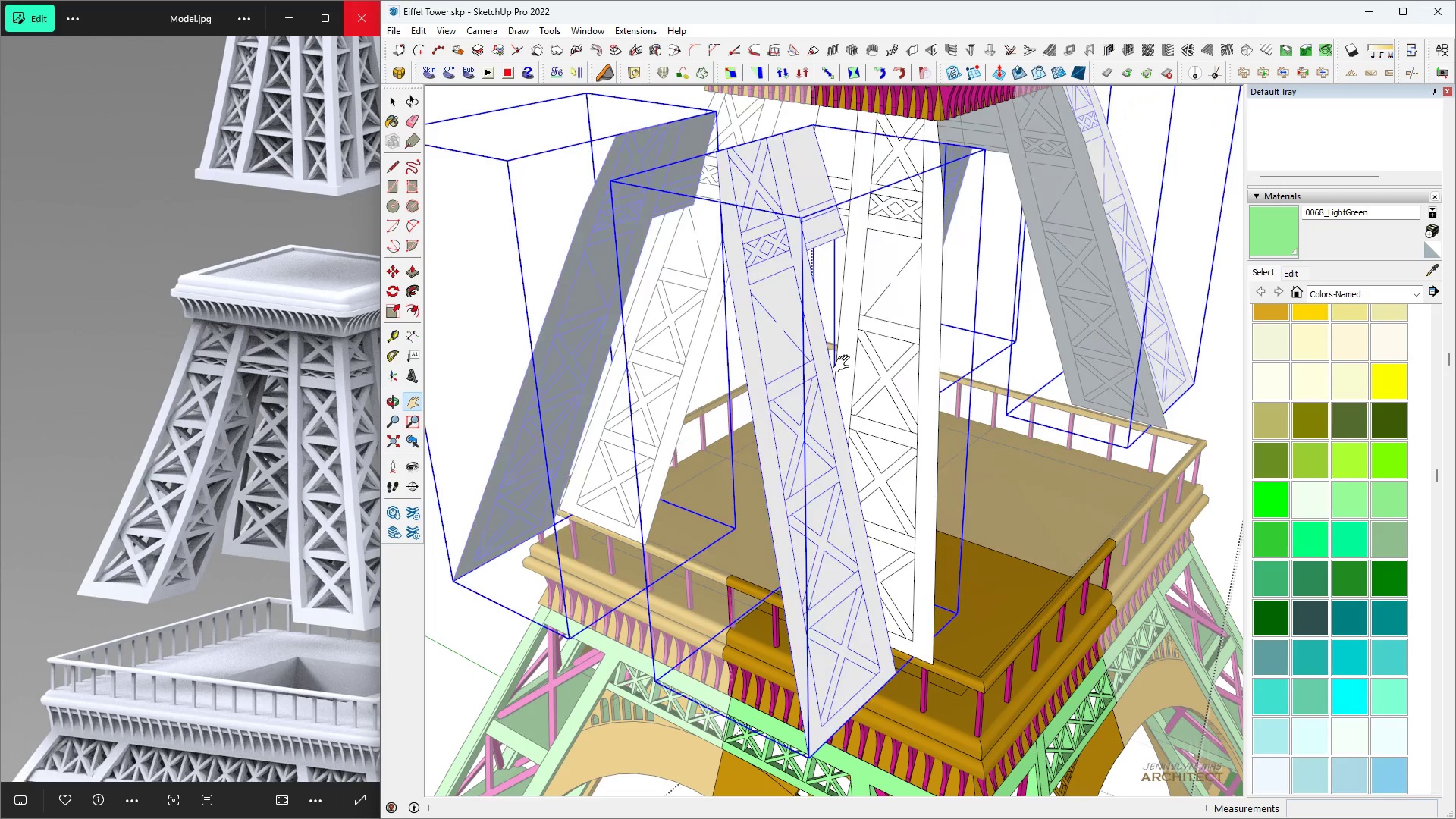 
key(Control+Z)
 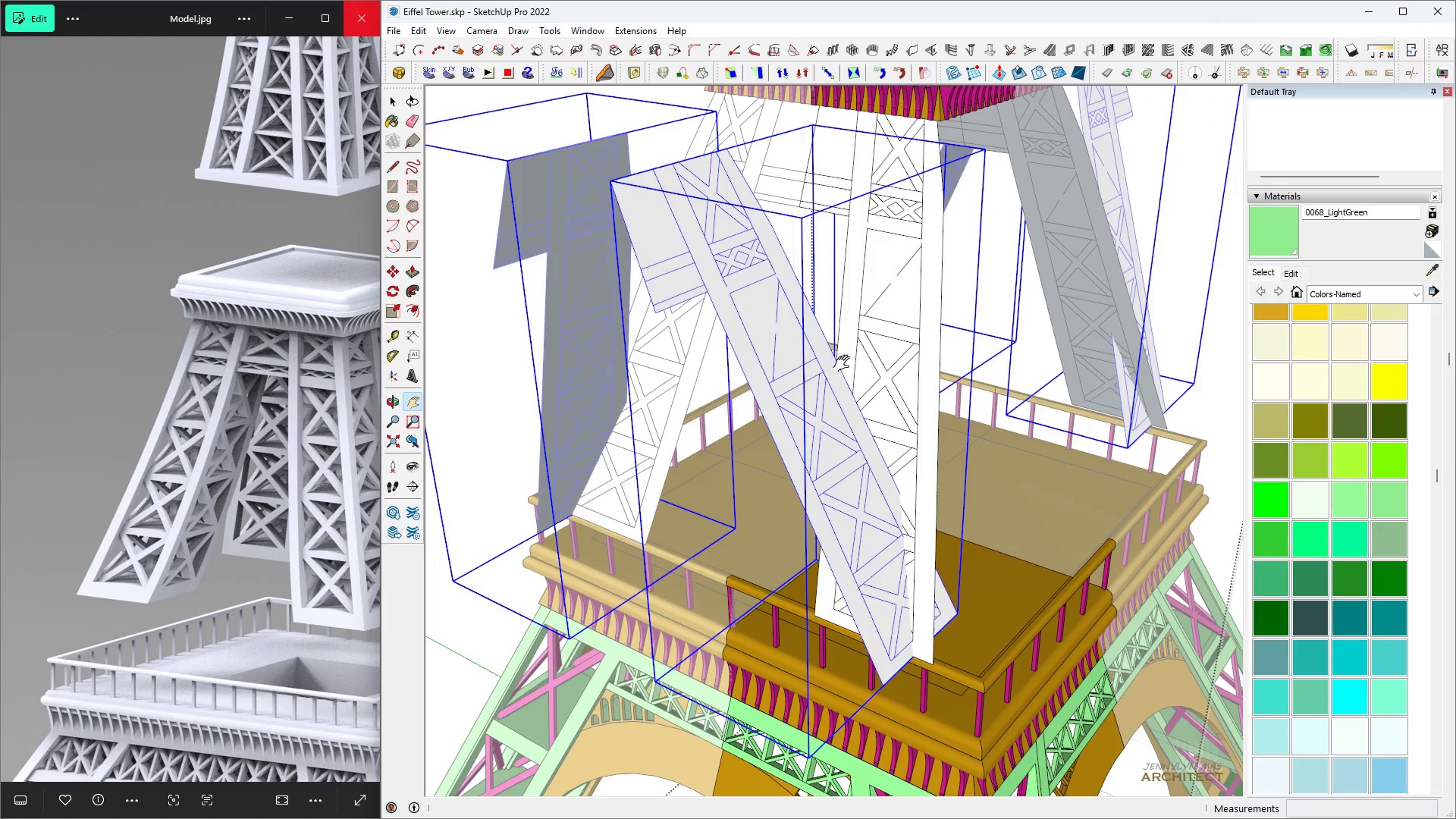 
key(Control+Z)
 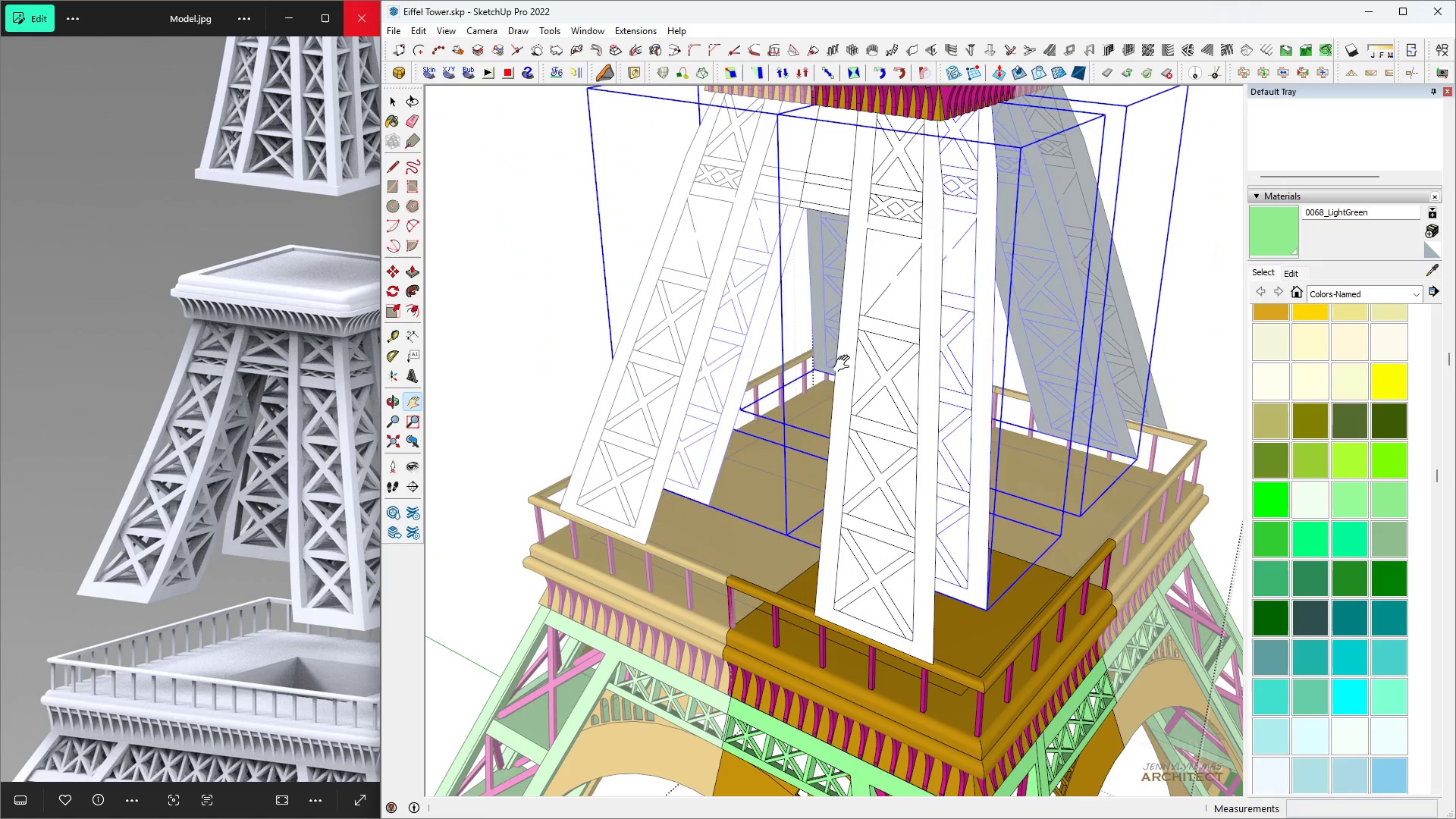 
key(Control+Z)
 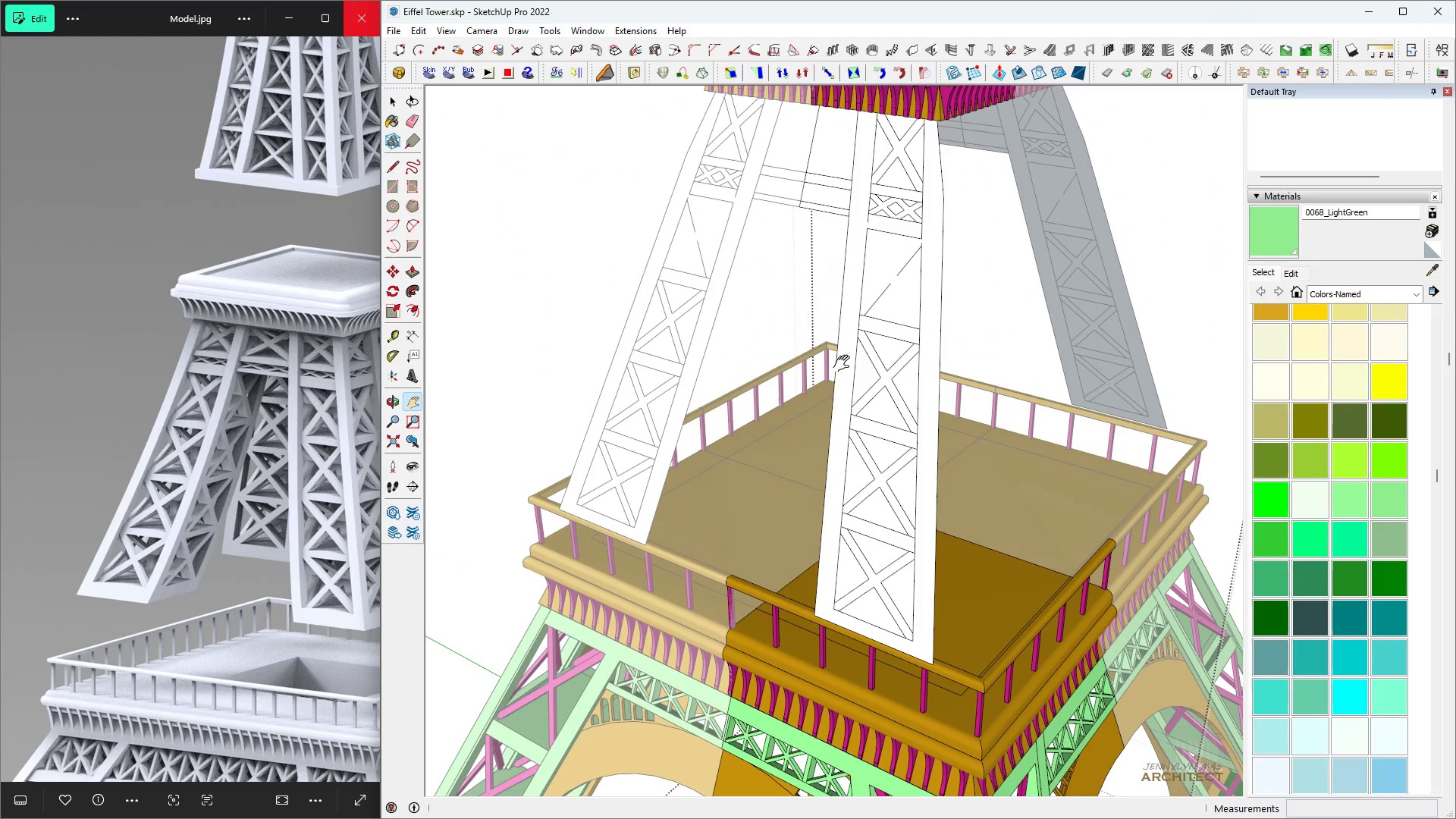 
key(Control+Z)
 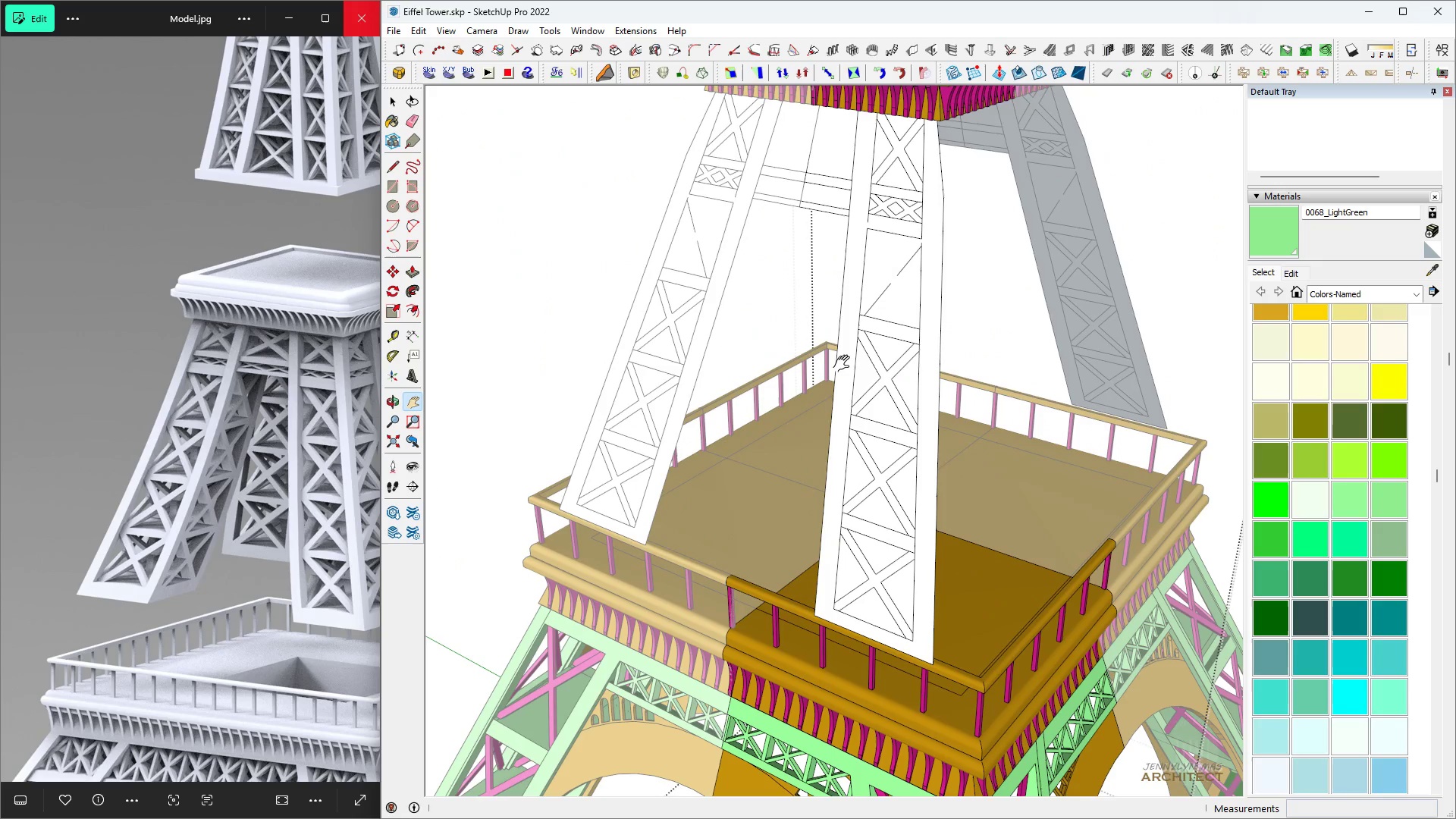 
key(Control+Z)
 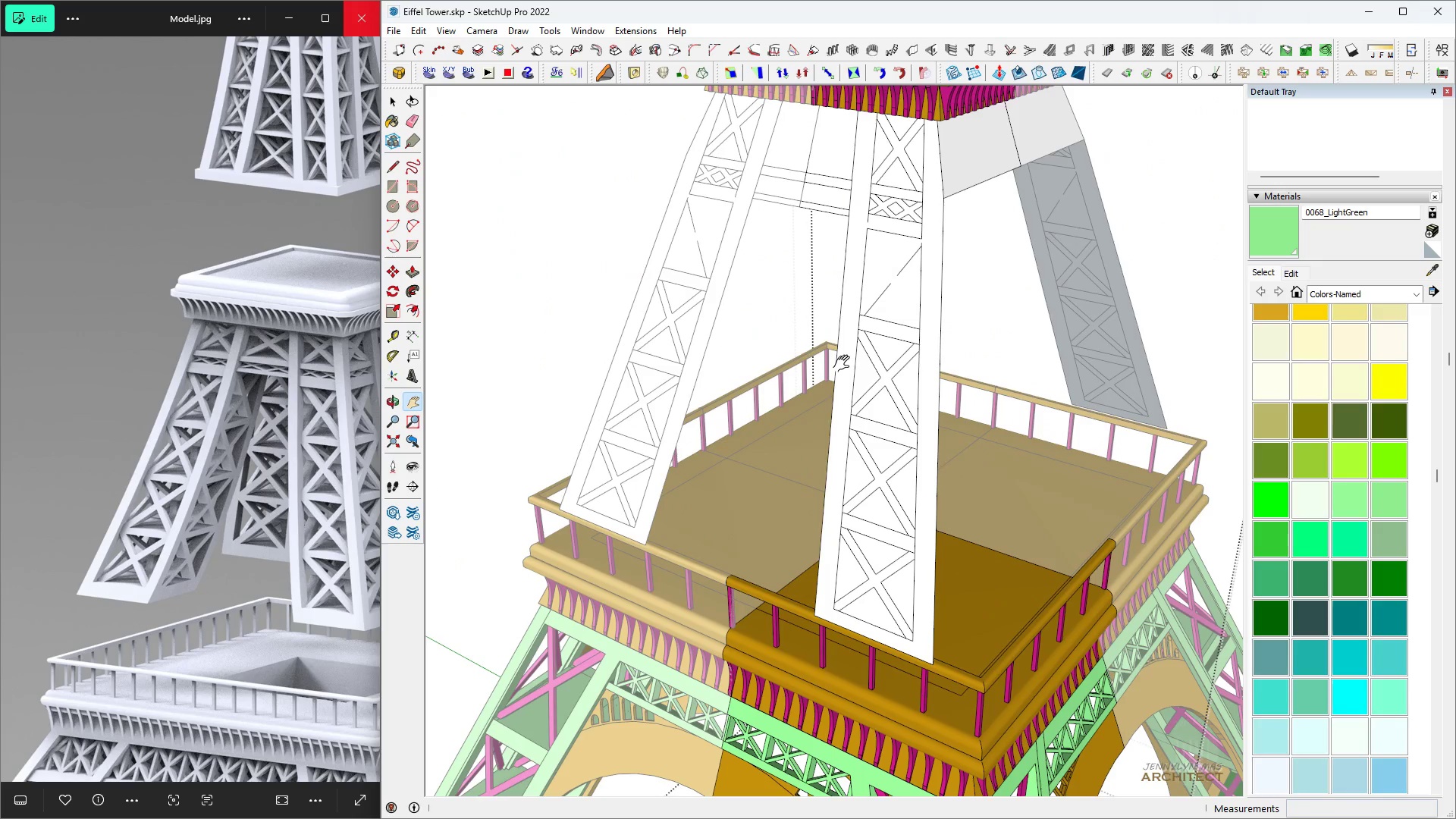 
key(Control+Z)
 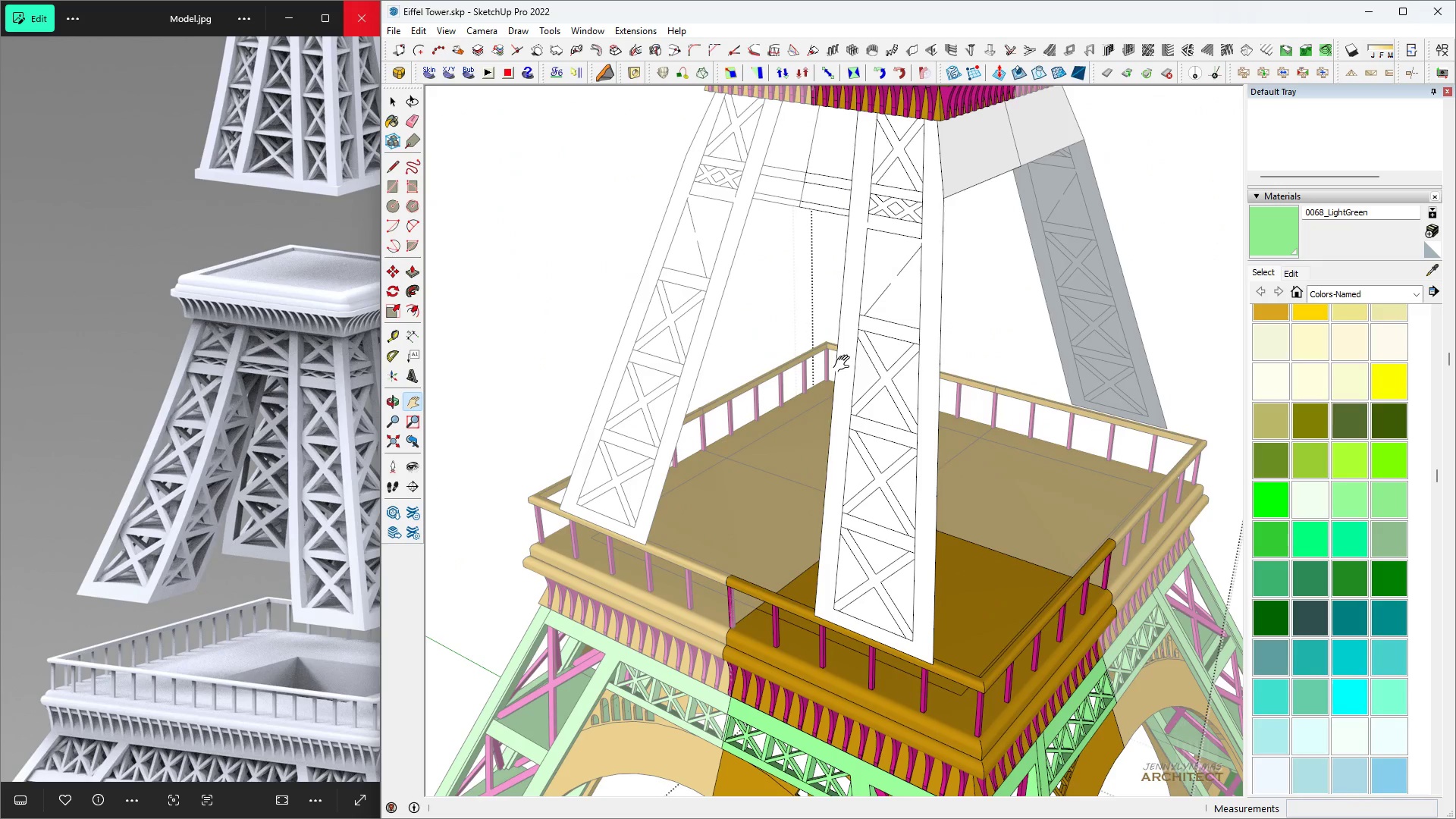 
key(Control+Z)
 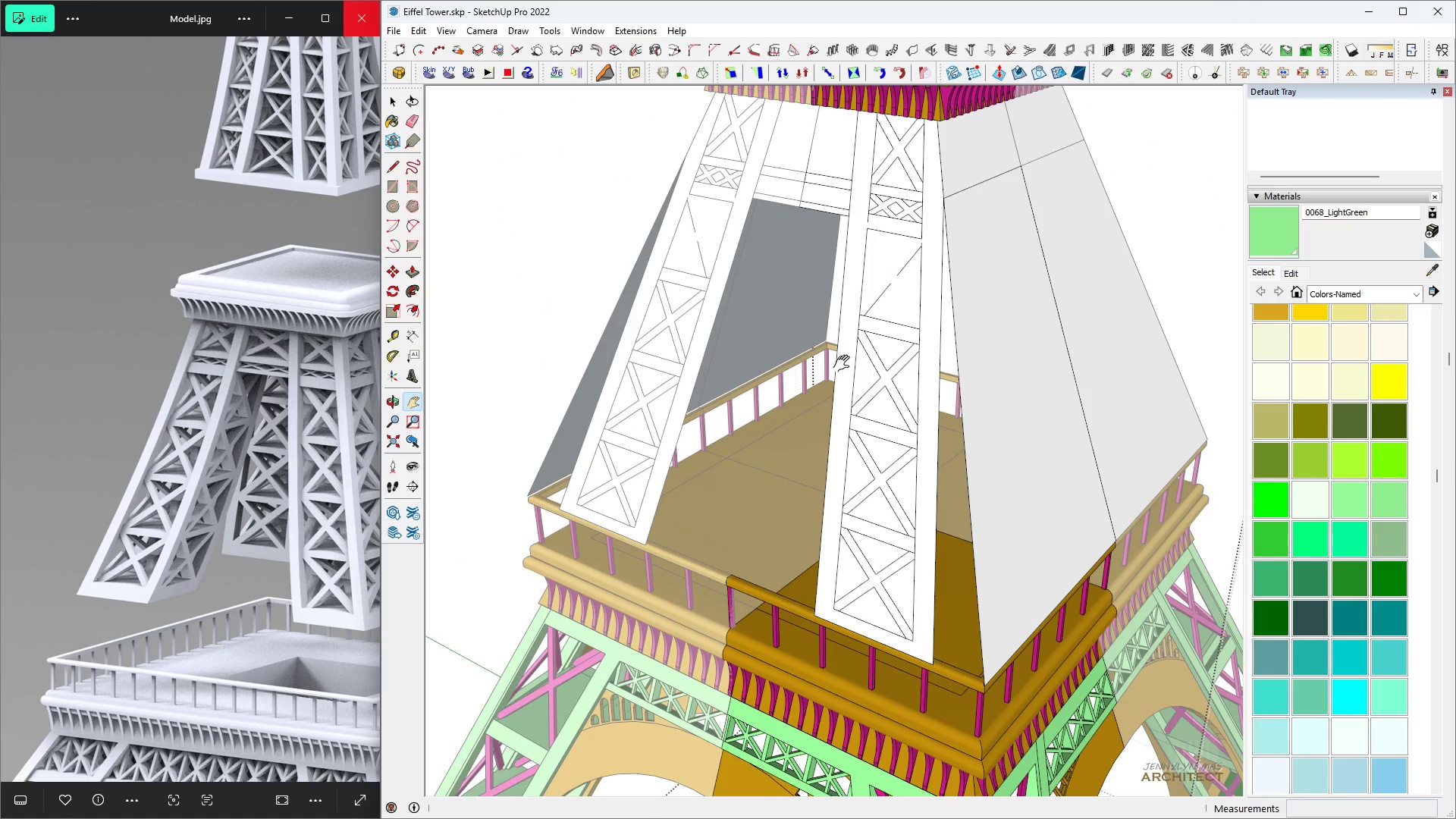 
key(Control+Z)
 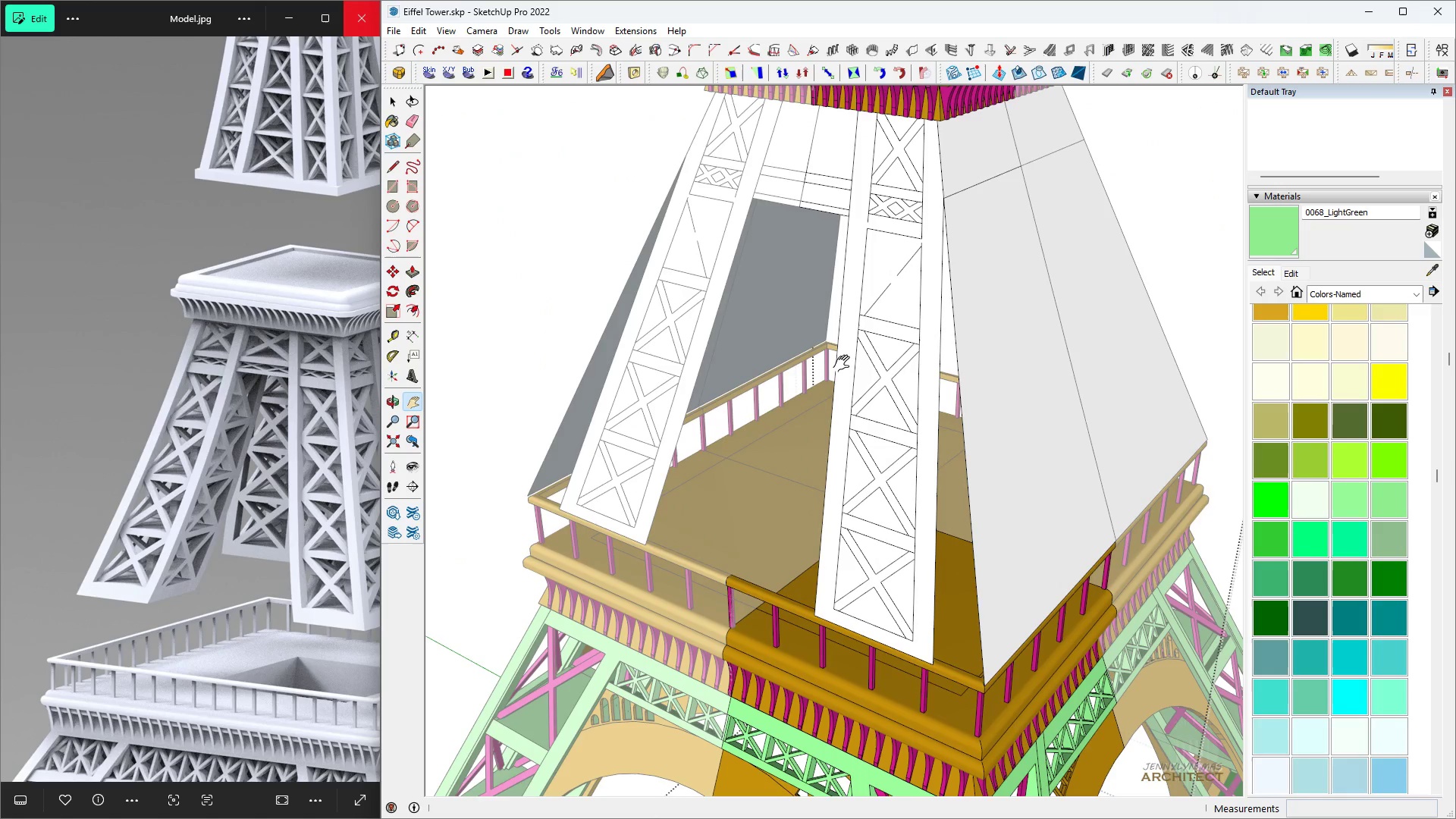 
key(Control+Z)
 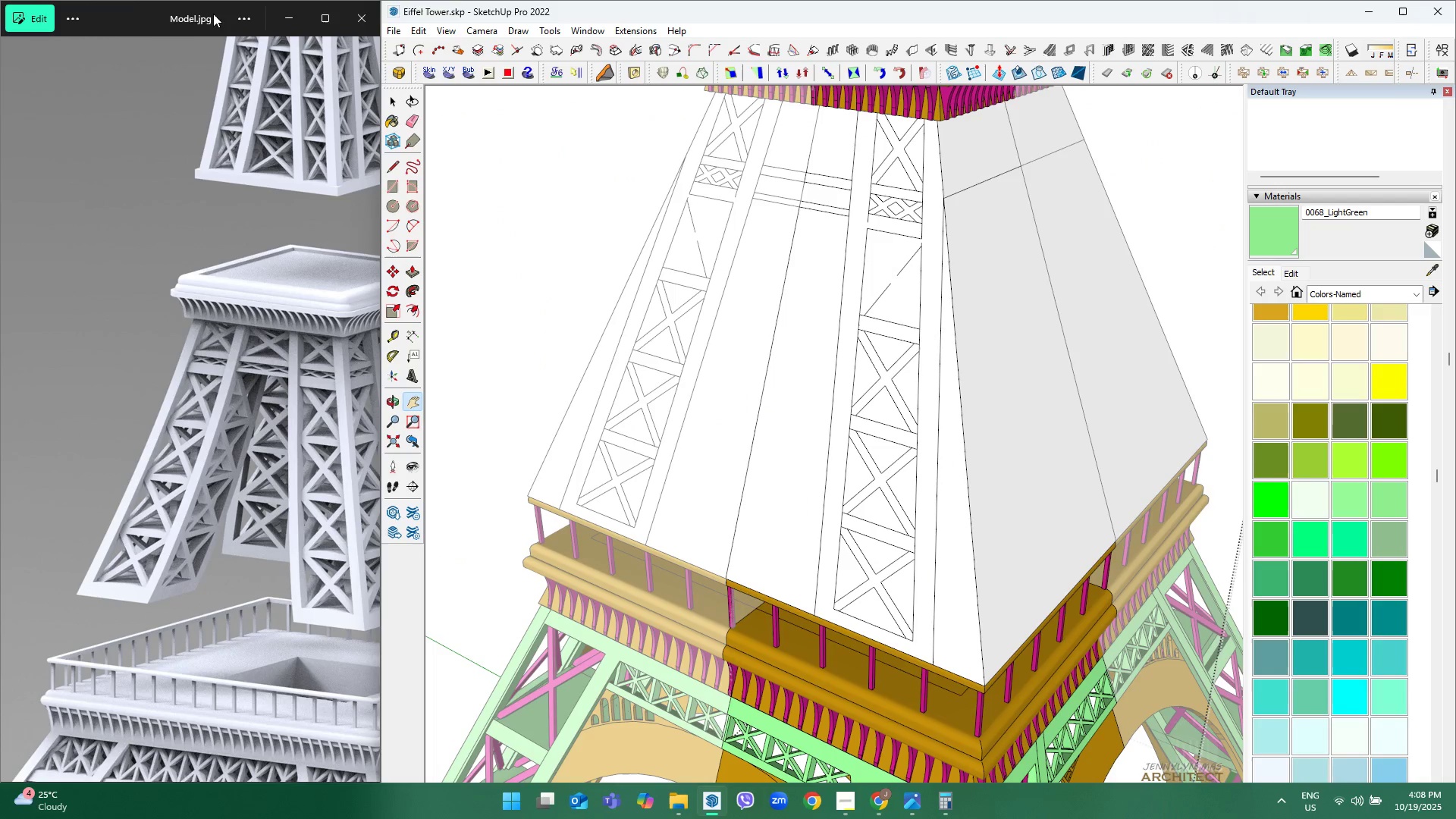 
scroll: coordinate [827, 360], scroll_direction: down, amount: 7.0
 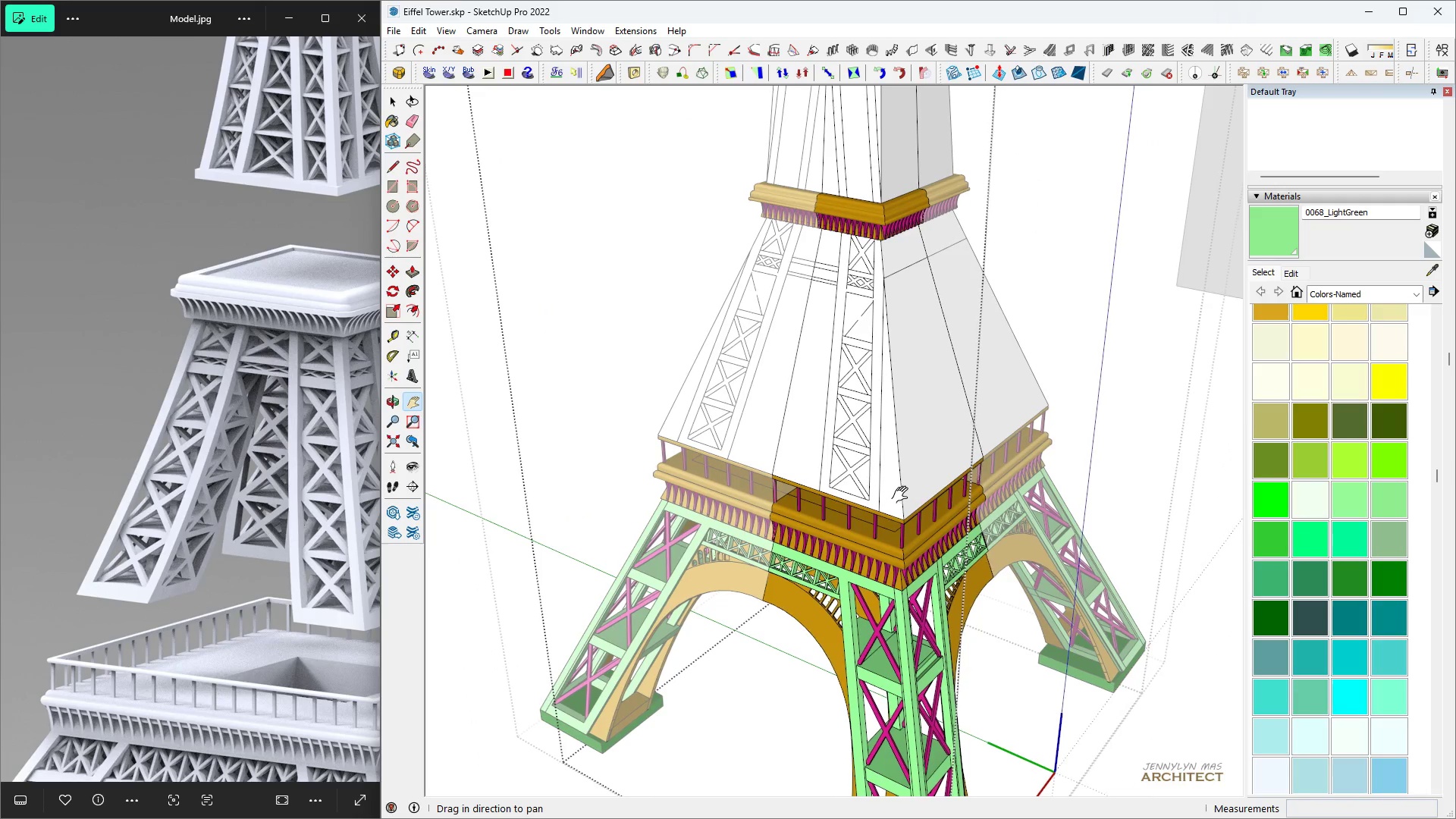 
type(hhhhh)
 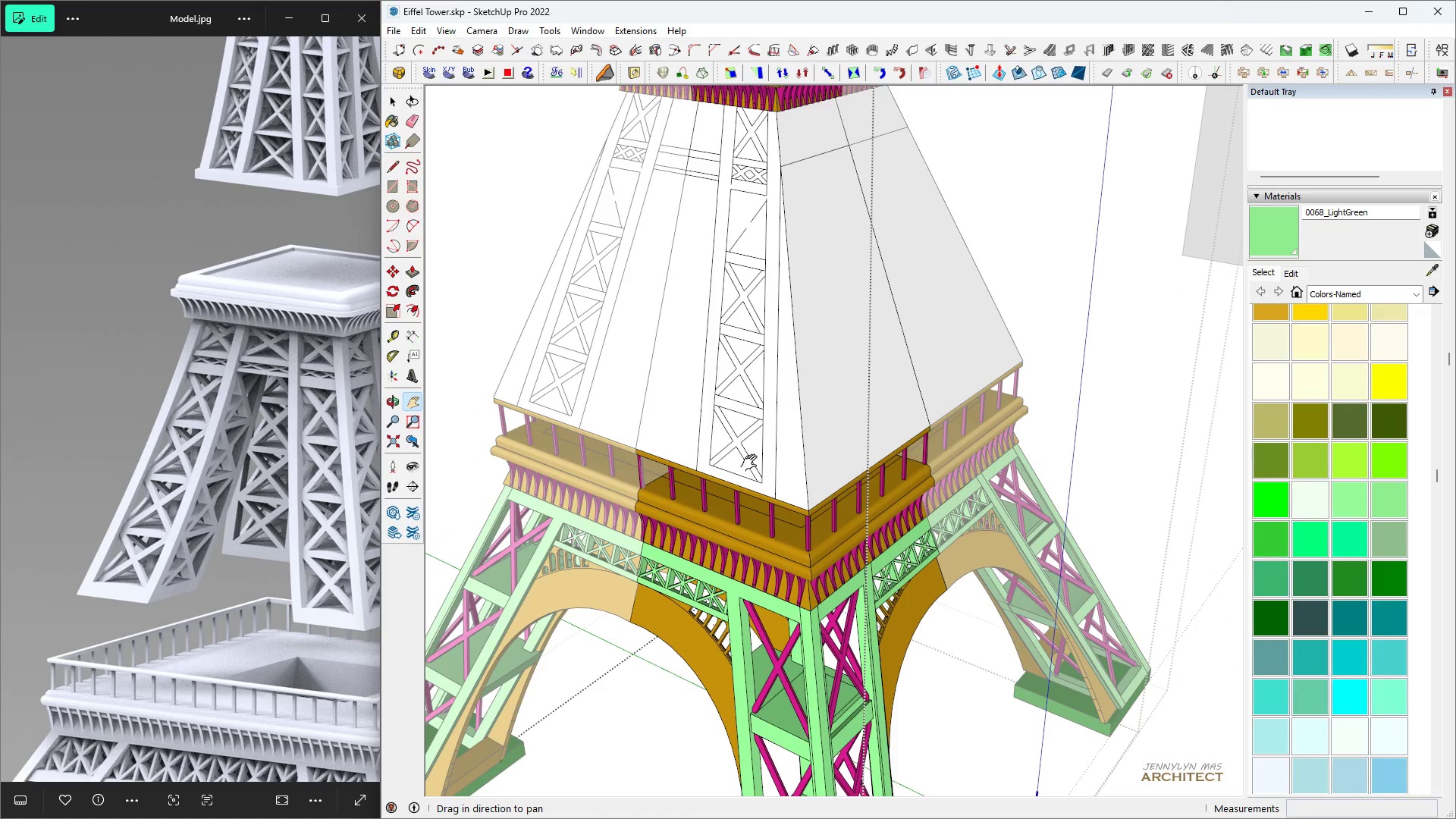 
scroll: coordinate [897, 497], scroll_direction: up, amount: 12.0
 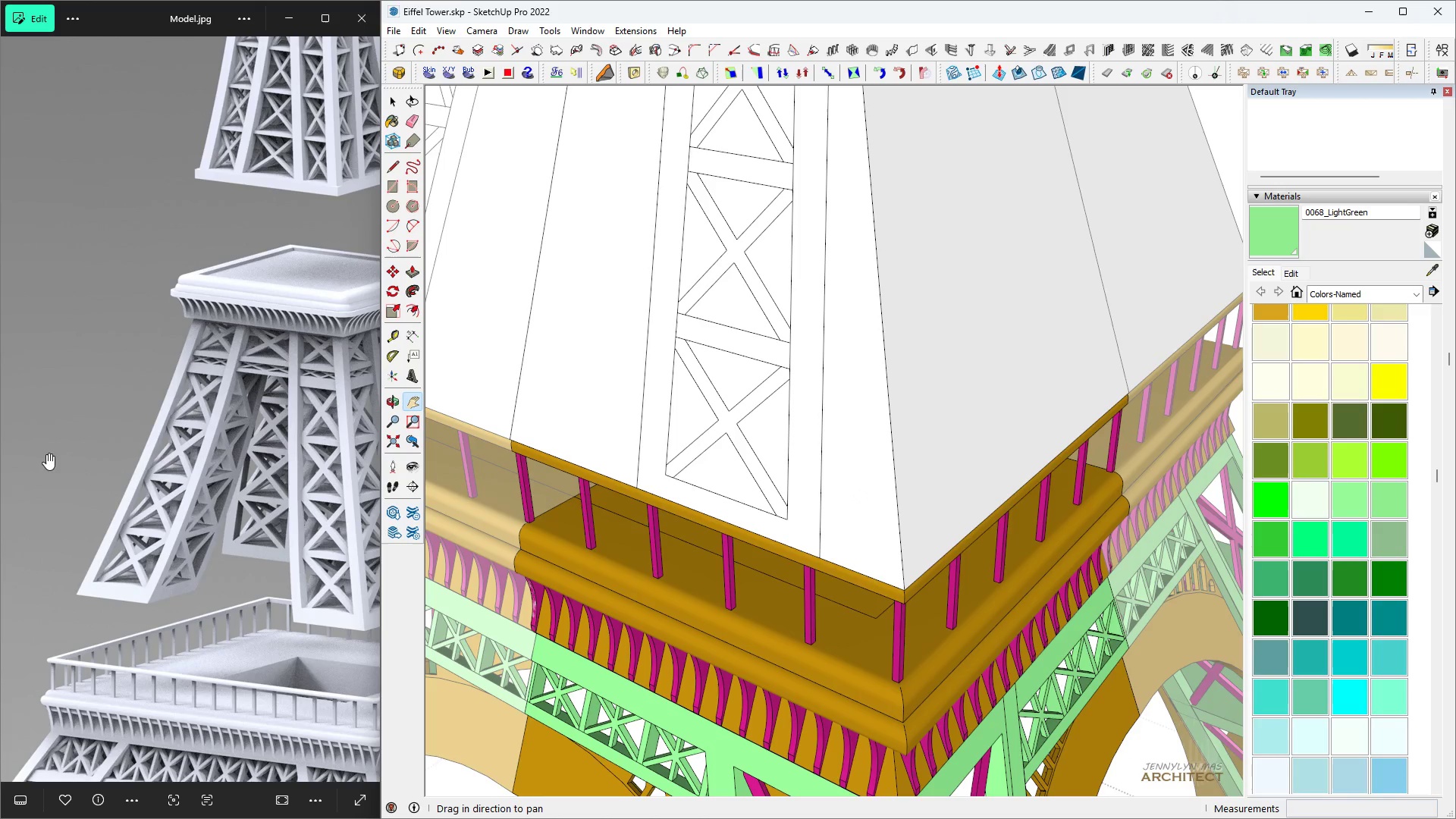 
scroll: coordinate [745, 465], scroll_direction: down, amount: 9.0
 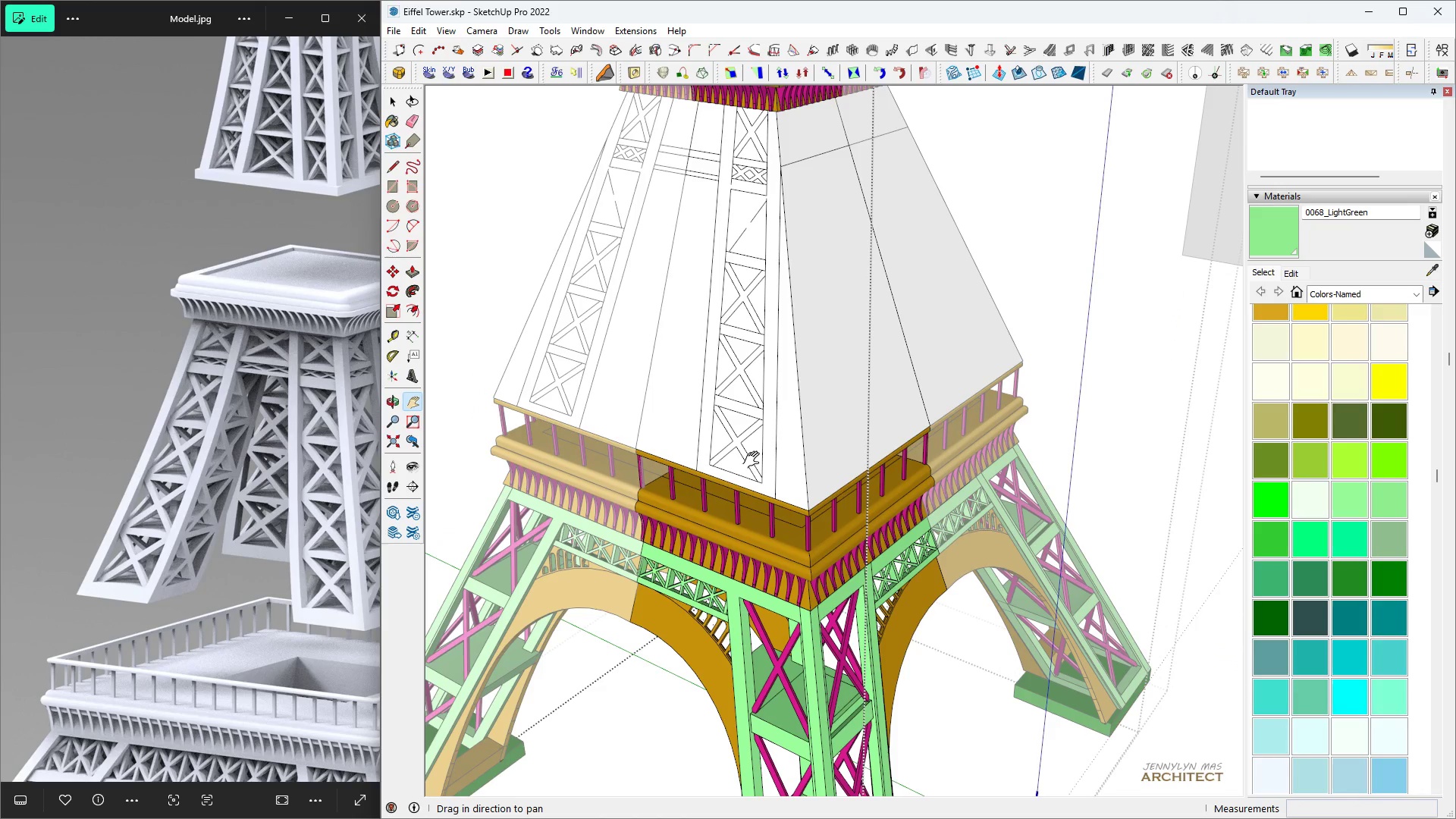 
scroll: coordinate [755, 460], scroll_direction: up, amount: 1.0
 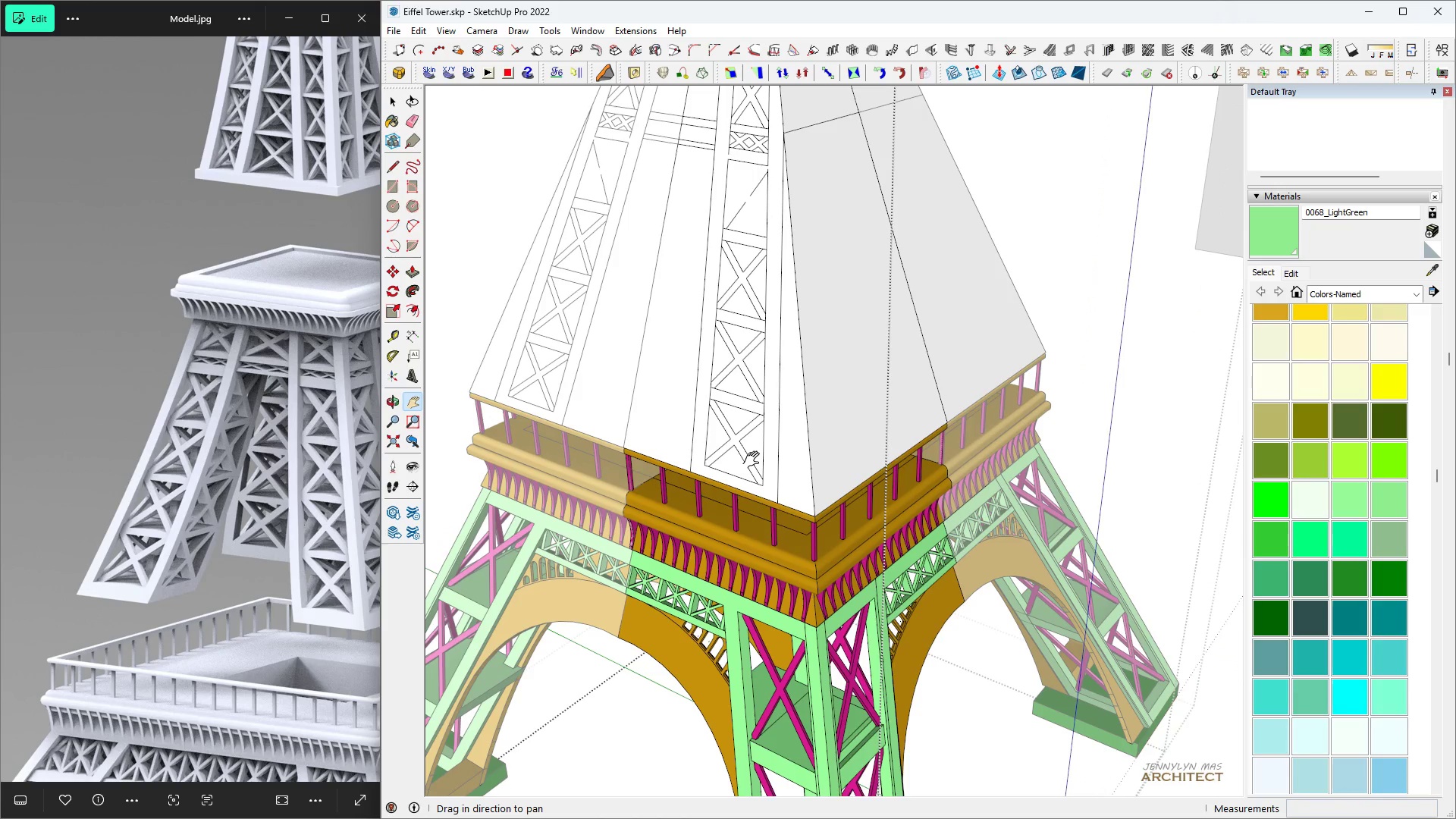 
scroll: coordinate [755, 460], scroll_direction: down, amount: 8.0
 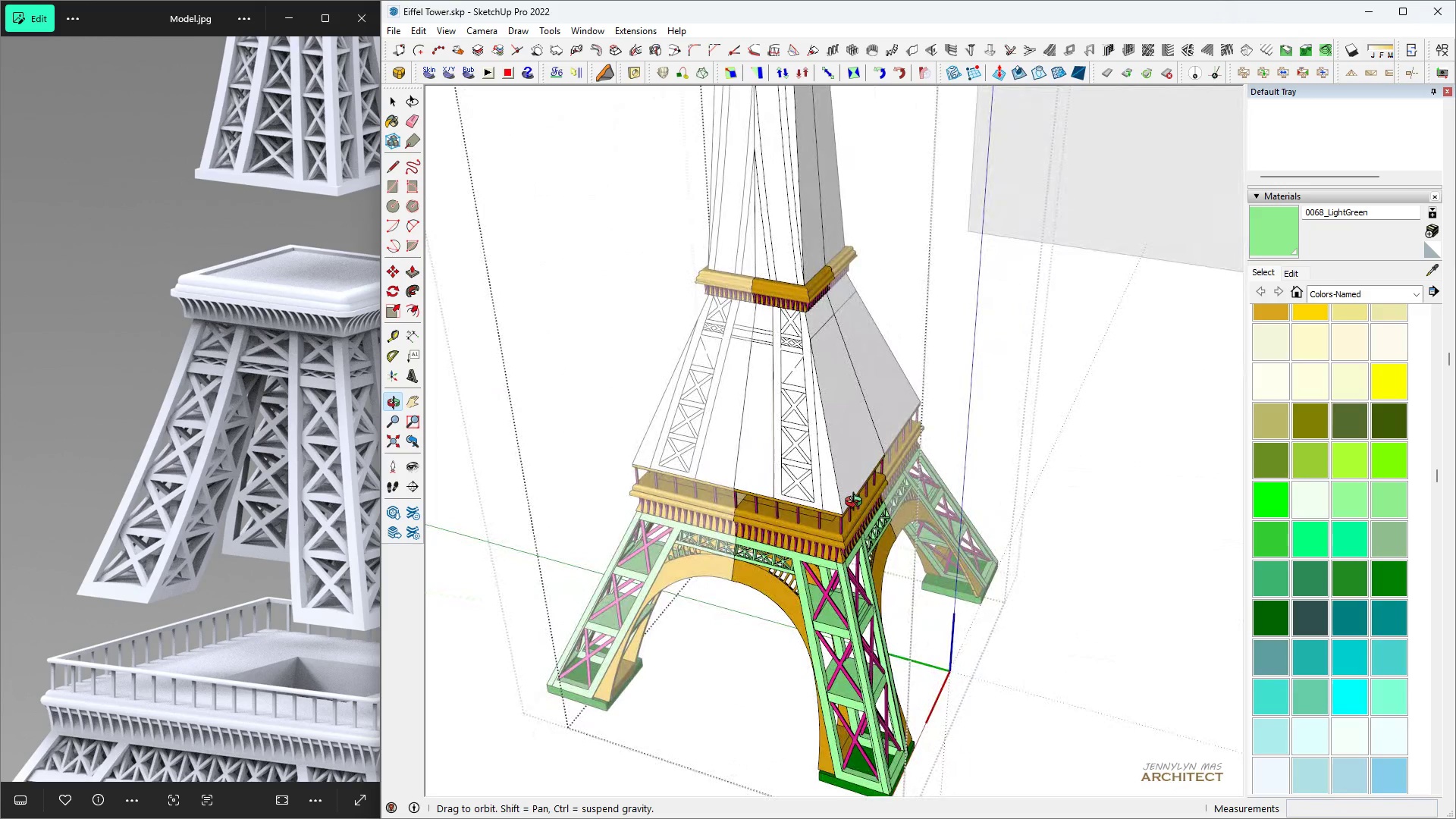 
wait(6.16)
 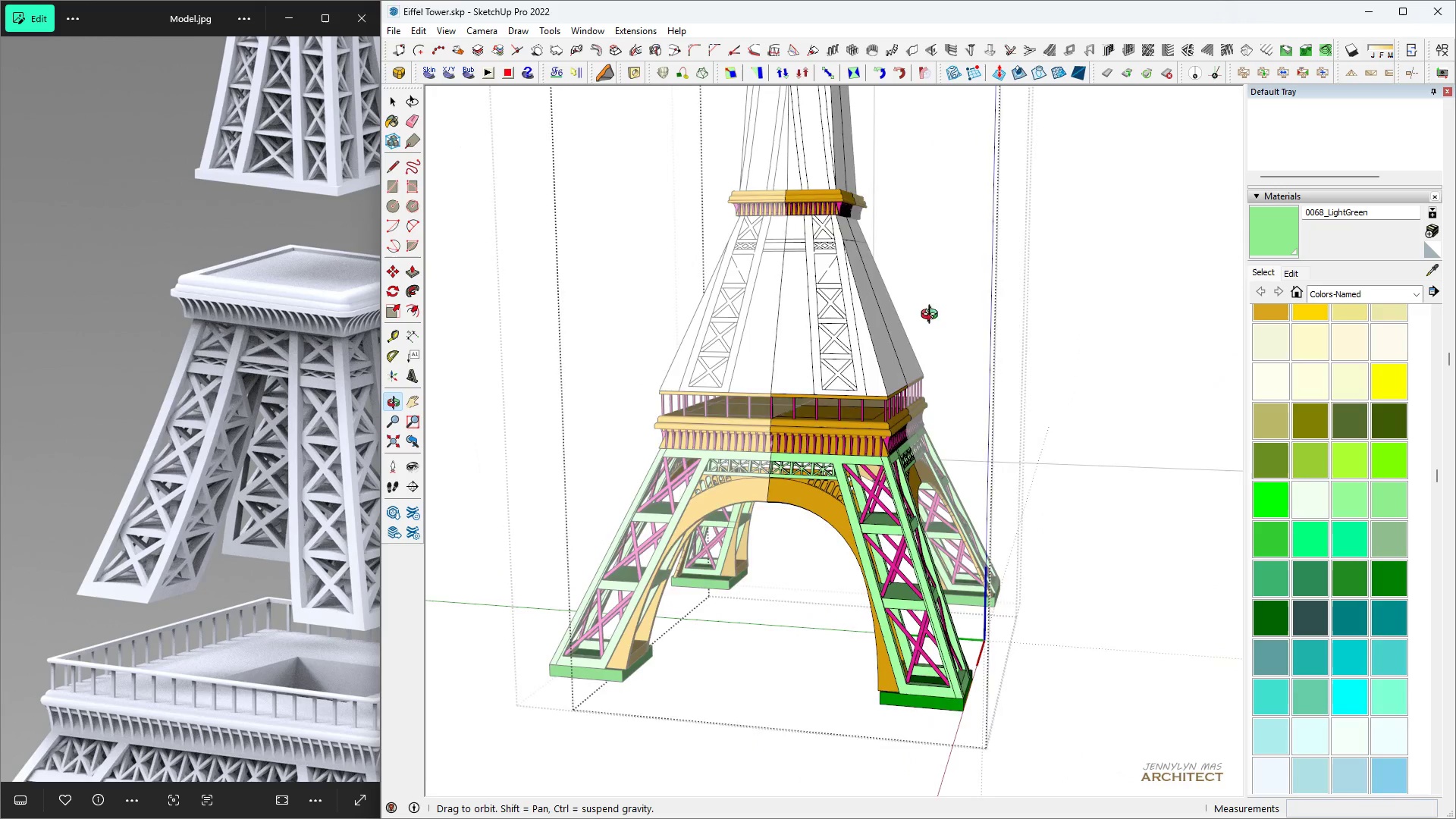 
scroll: coordinate [819, 566], scroll_direction: up, amount: 20.0
 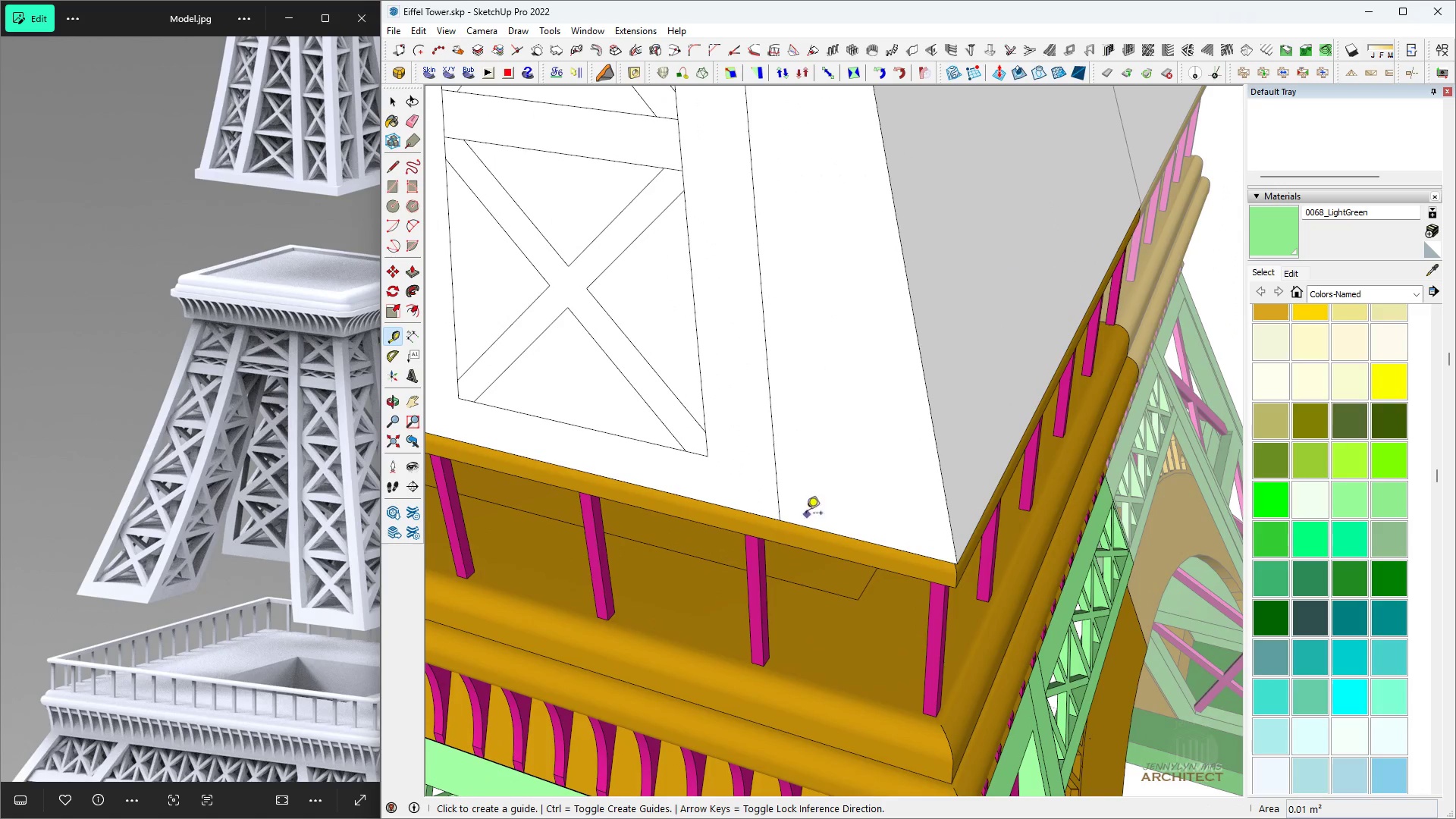 
key(Space)
 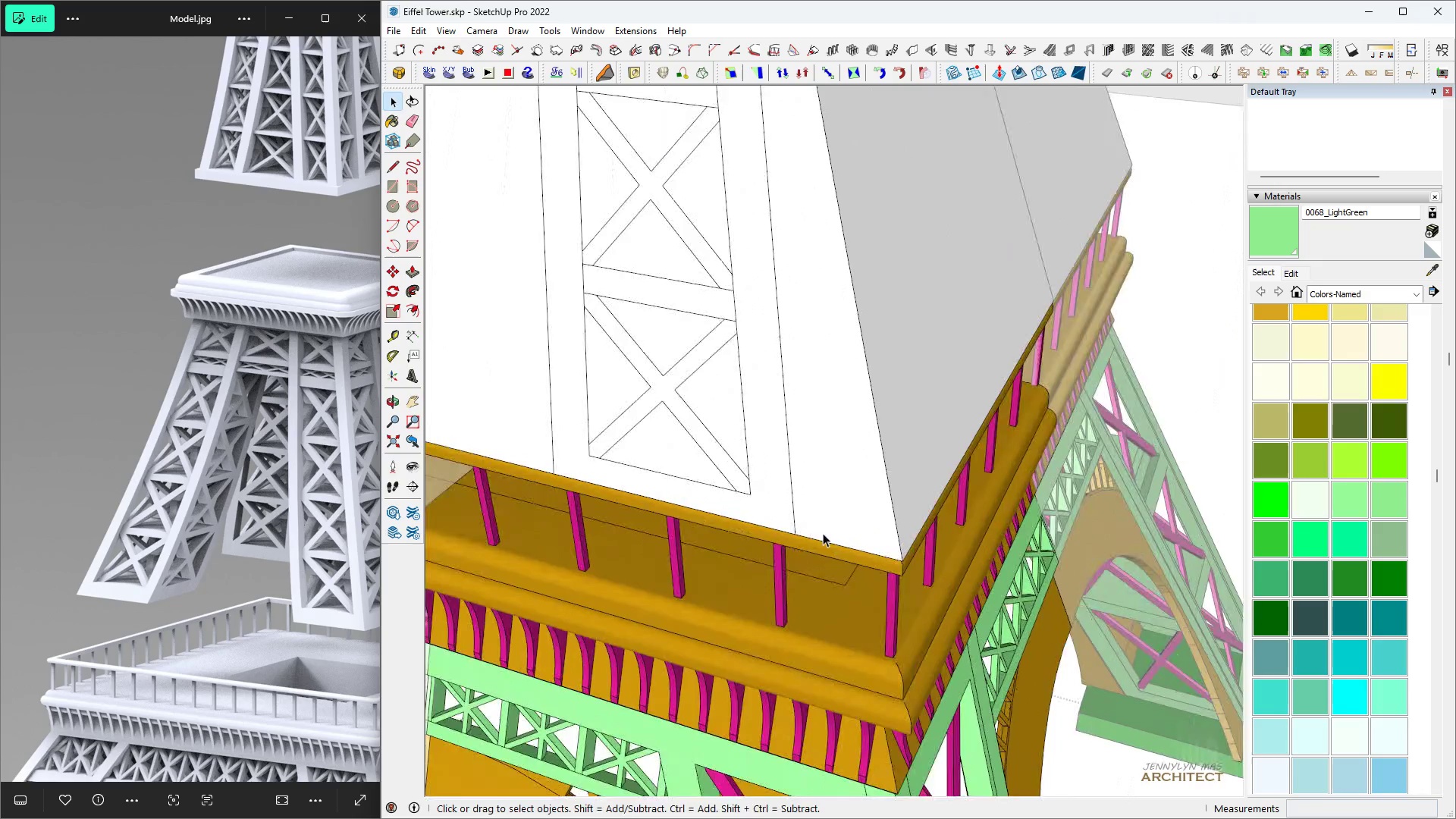 
key(T)
 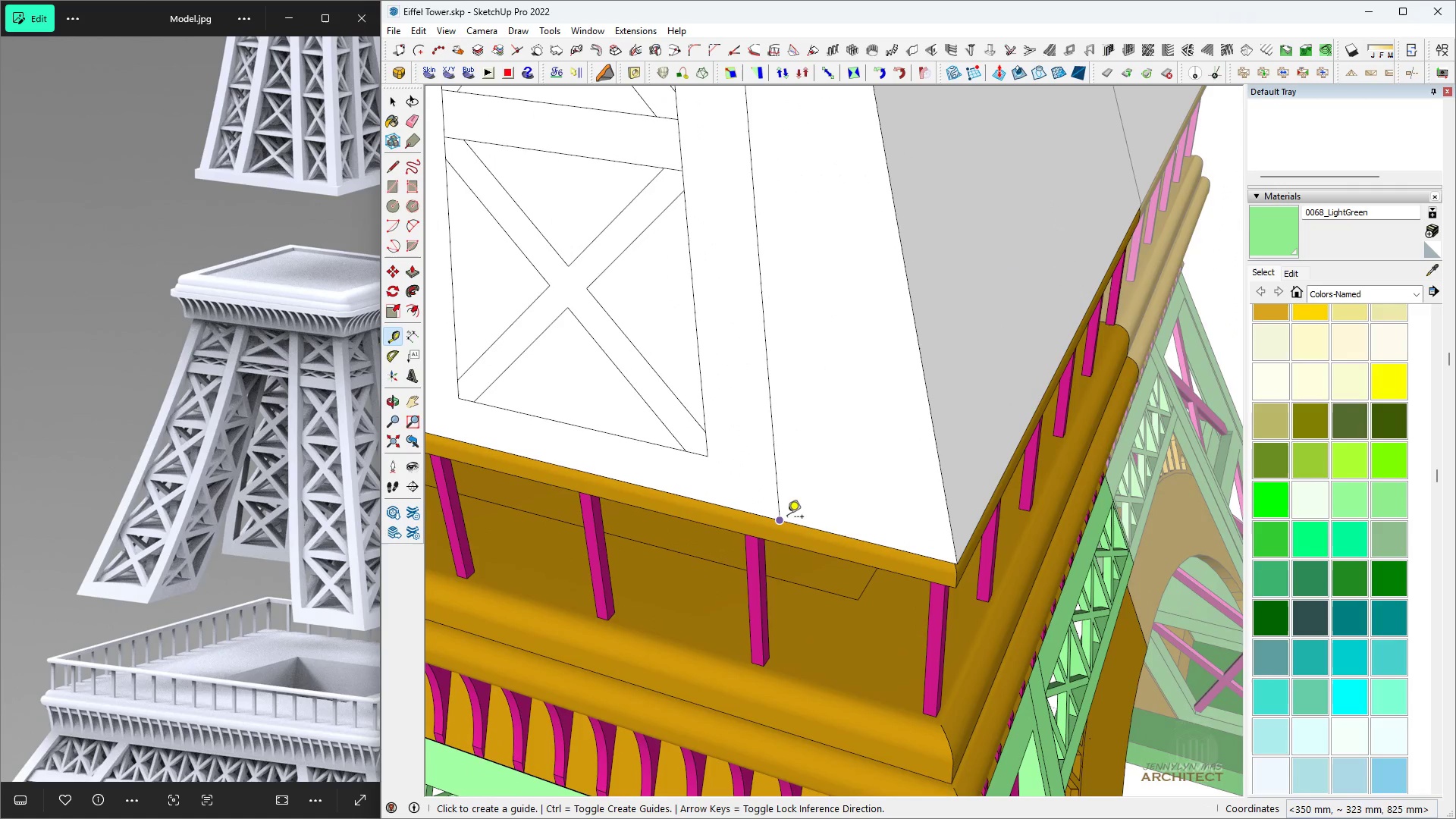 
left_click([785, 518])
 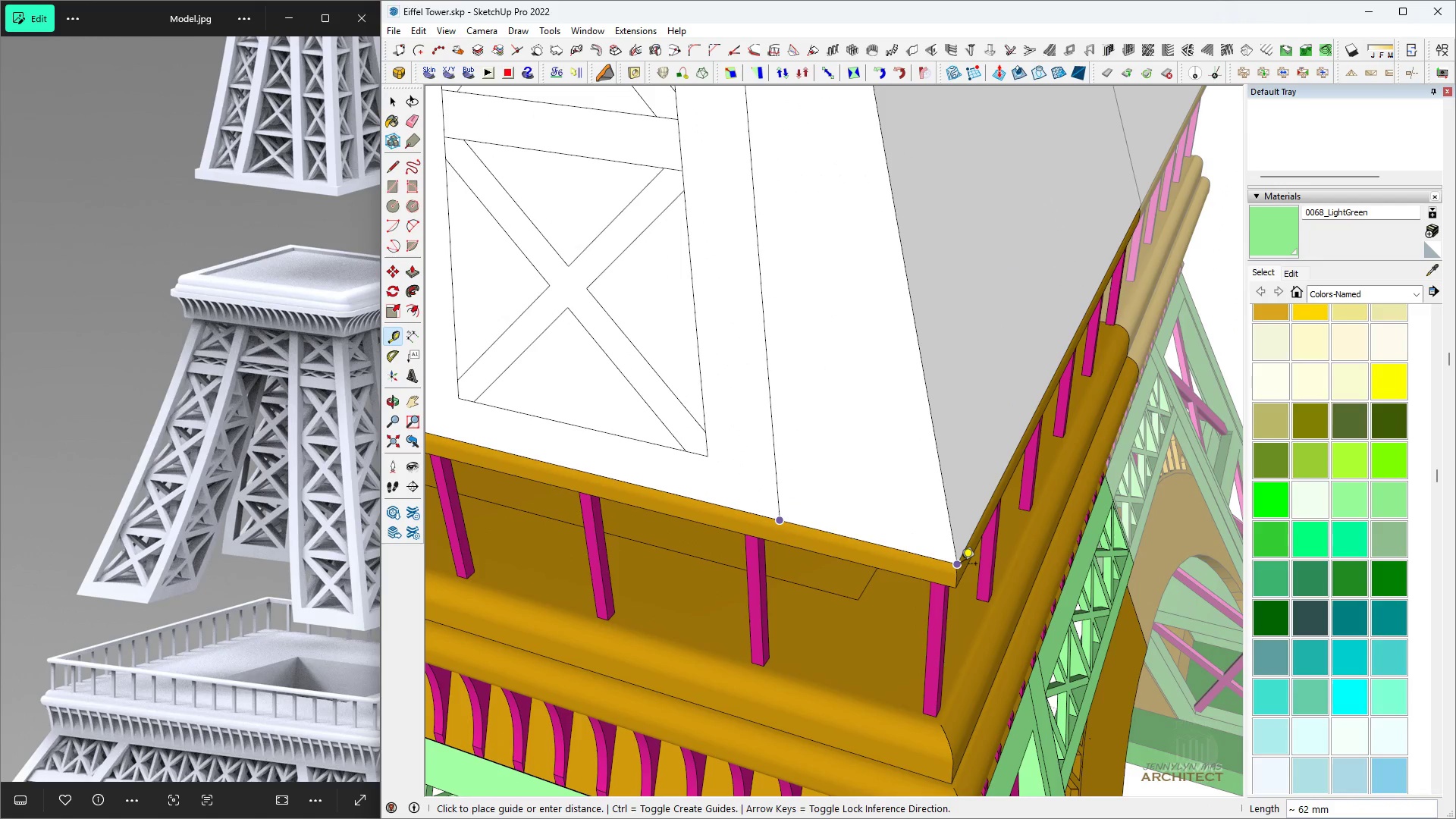 
scroll: coordinate [946, 579], scroll_direction: down, amount: 9.0
 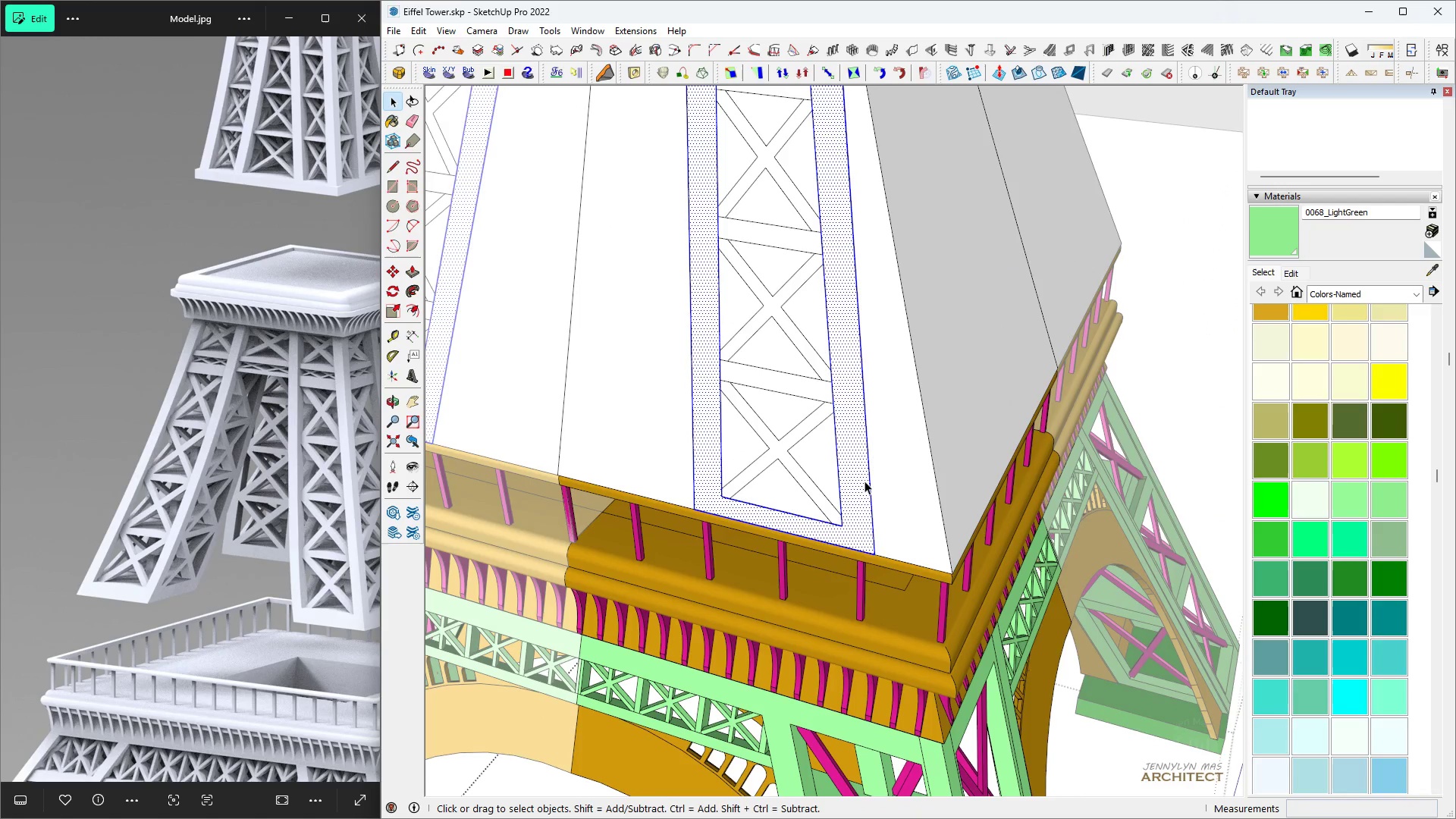 
key(Space)
 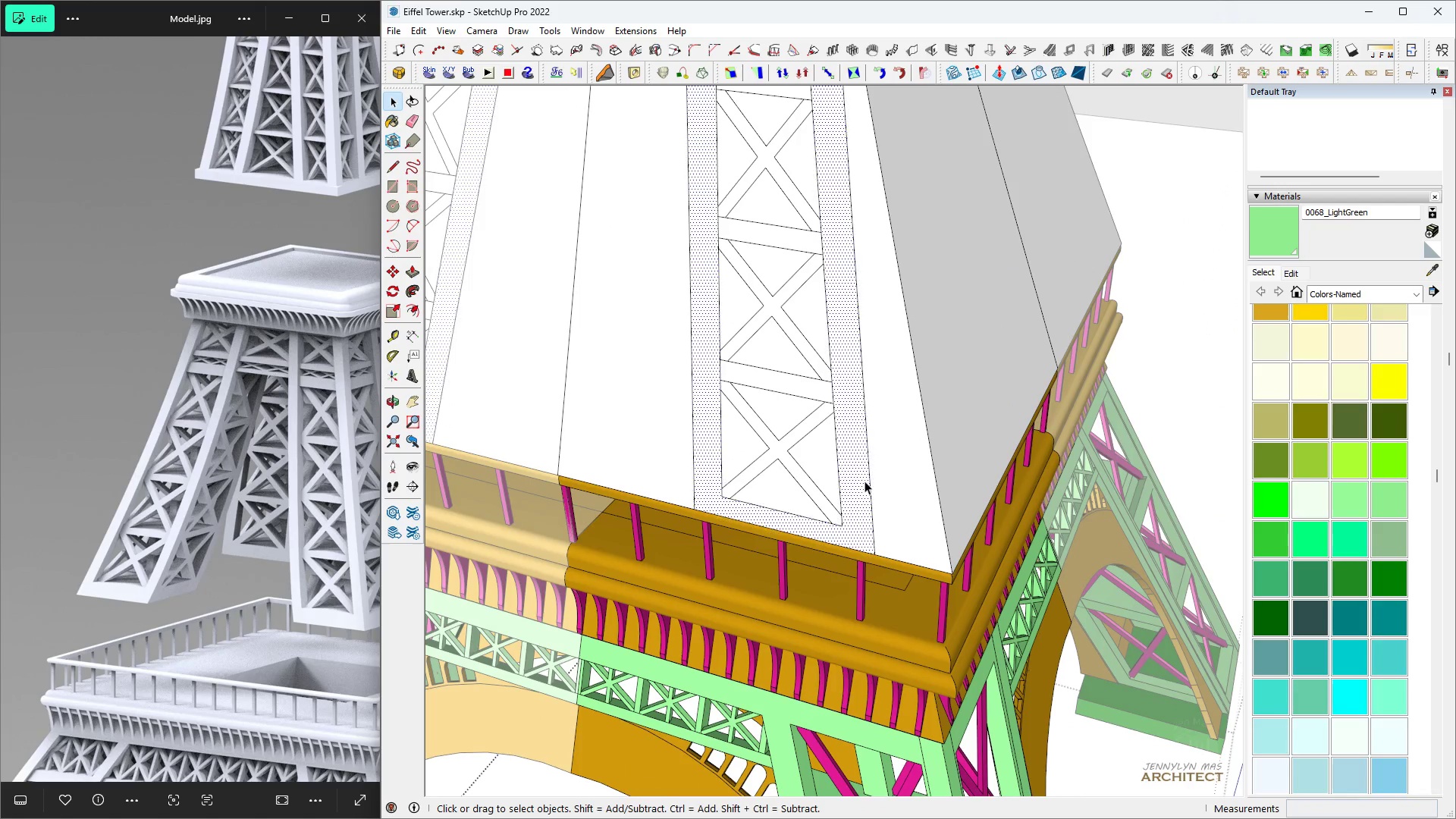 
double_click([864, 481])
 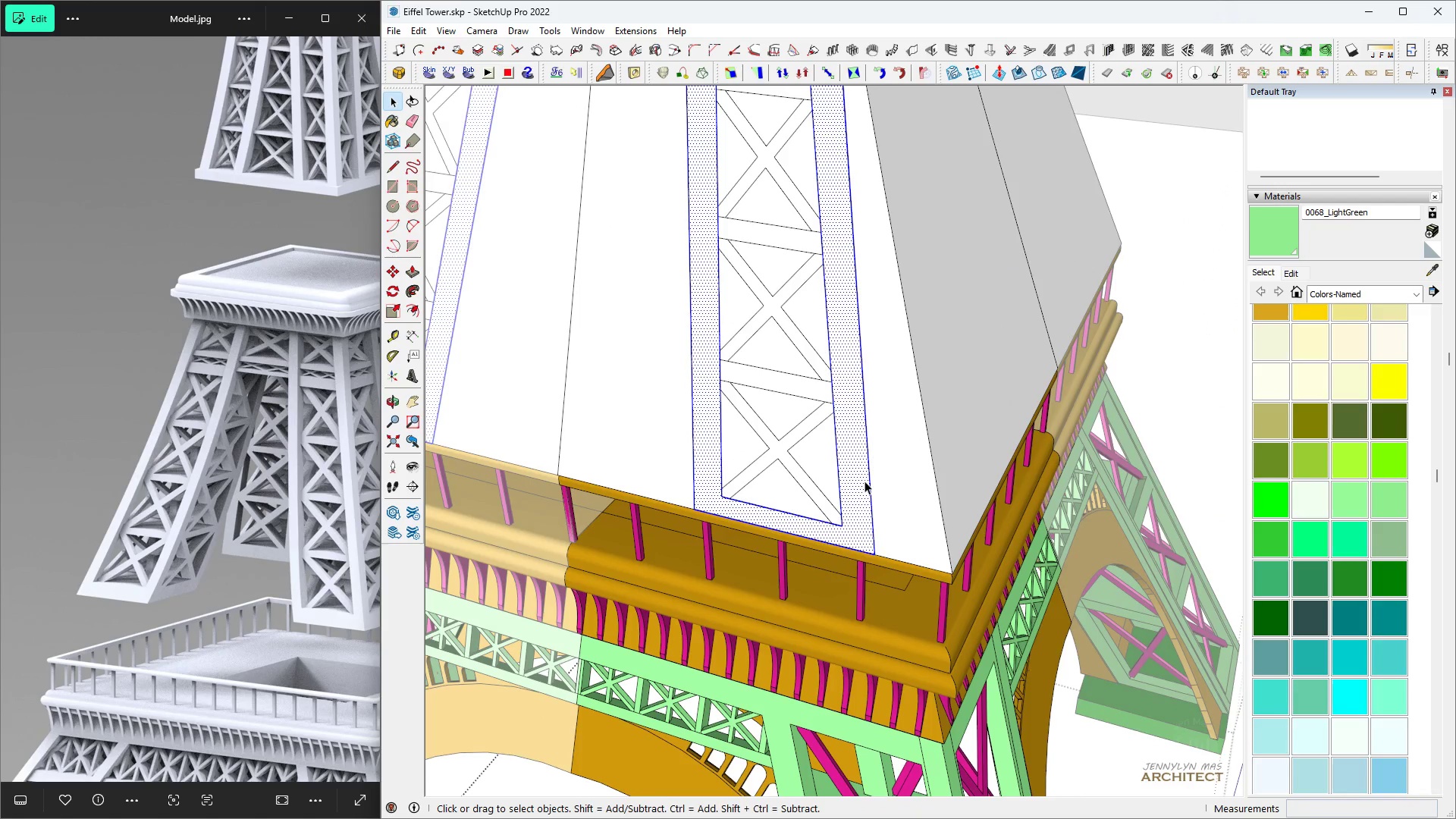 
triple_click([864, 481])
 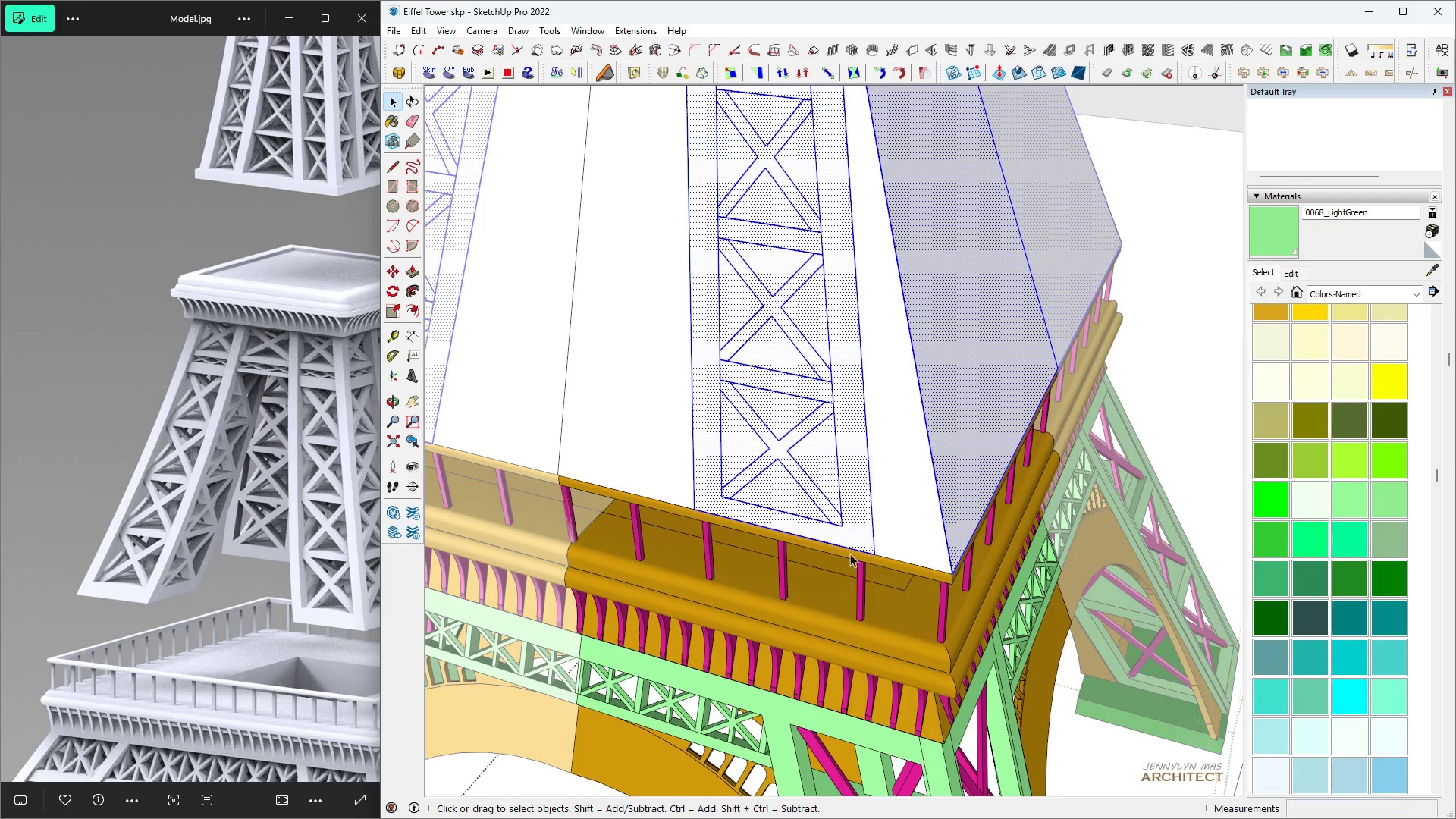 
scroll: coordinate [848, 574], scroll_direction: down, amount: 5.0
 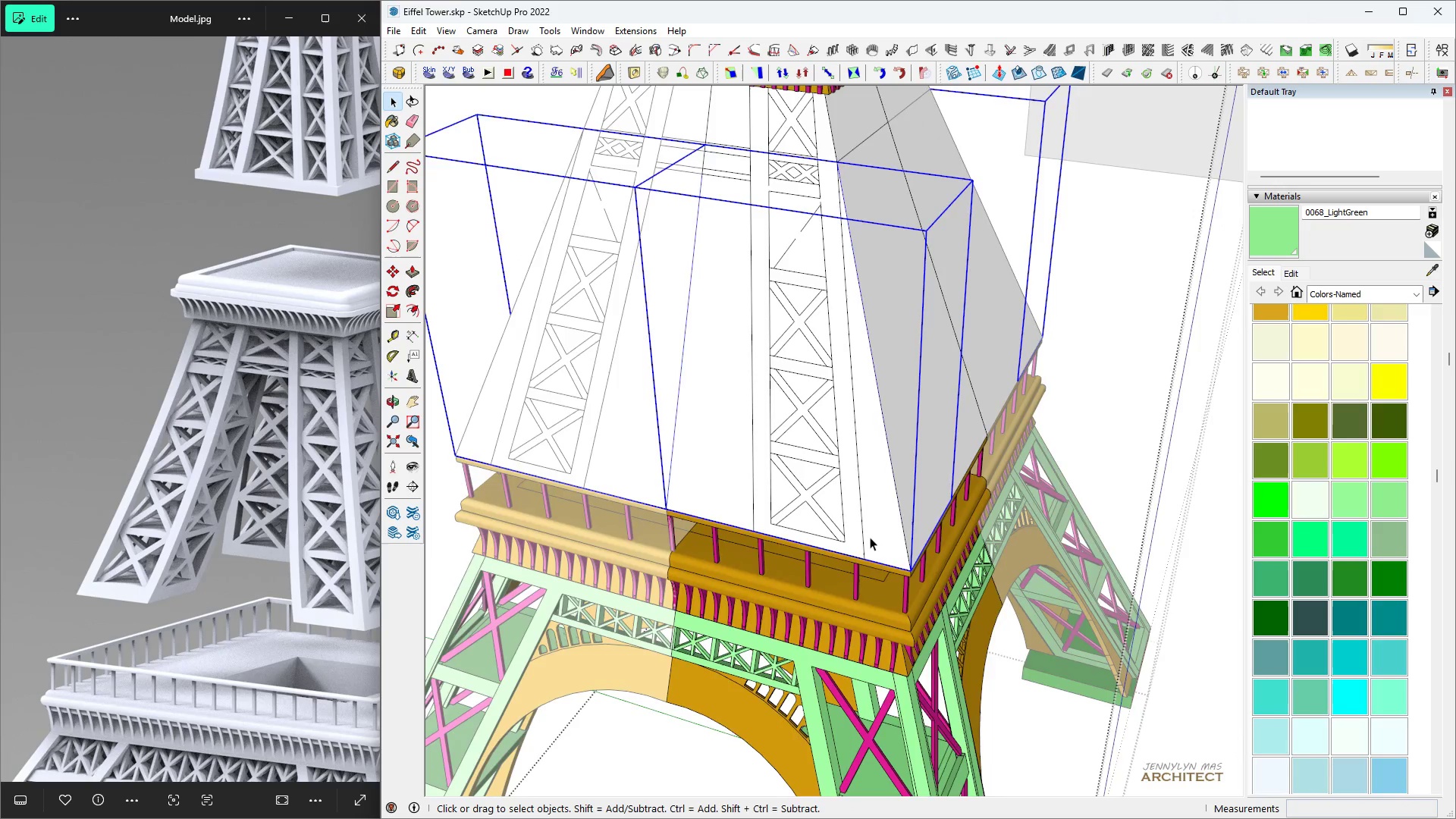 
double_click([870, 537])
 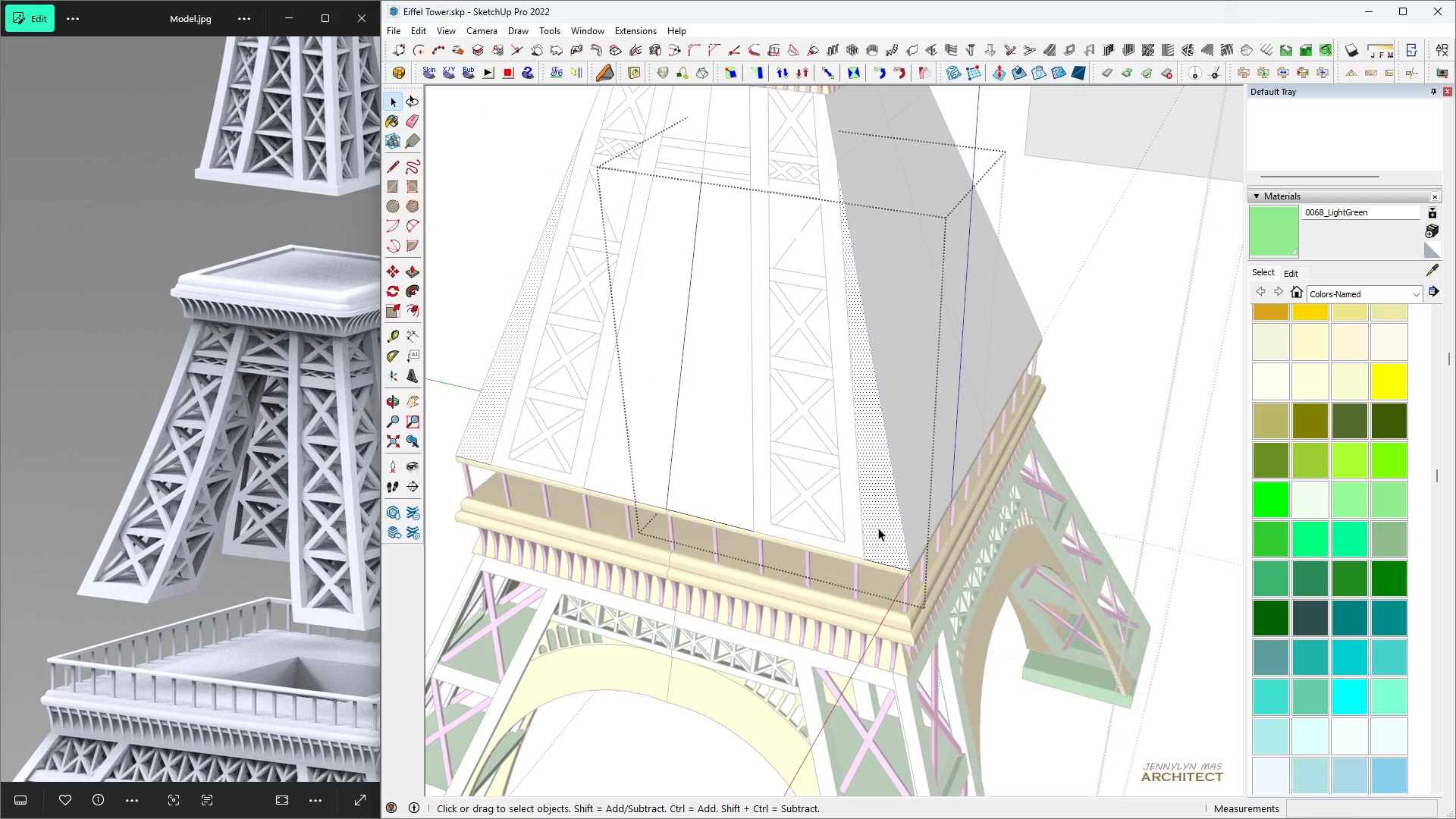 
double_click([878, 528])
 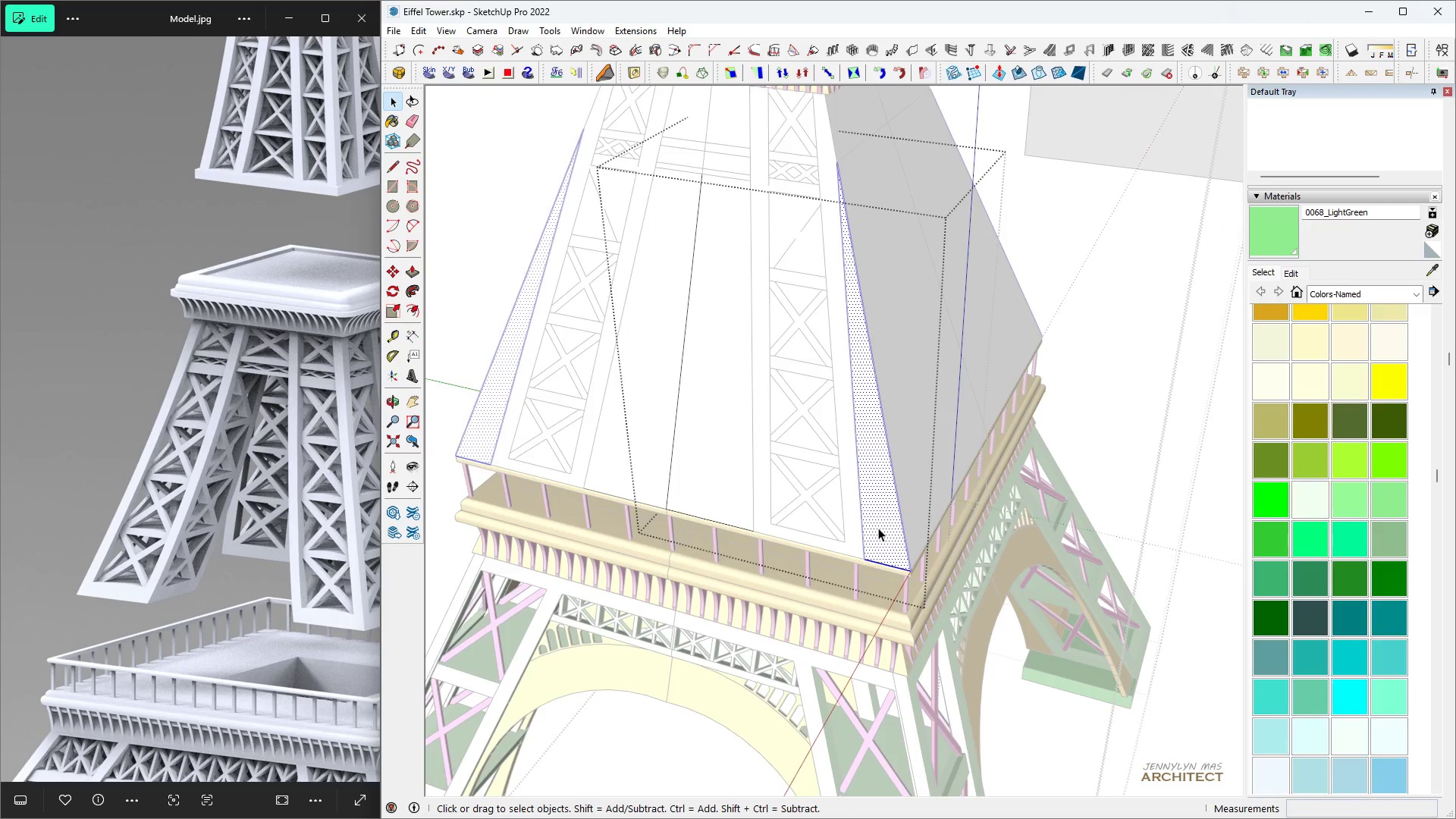 
scroll: coordinate [878, 528], scroll_direction: down, amount: 6.0
 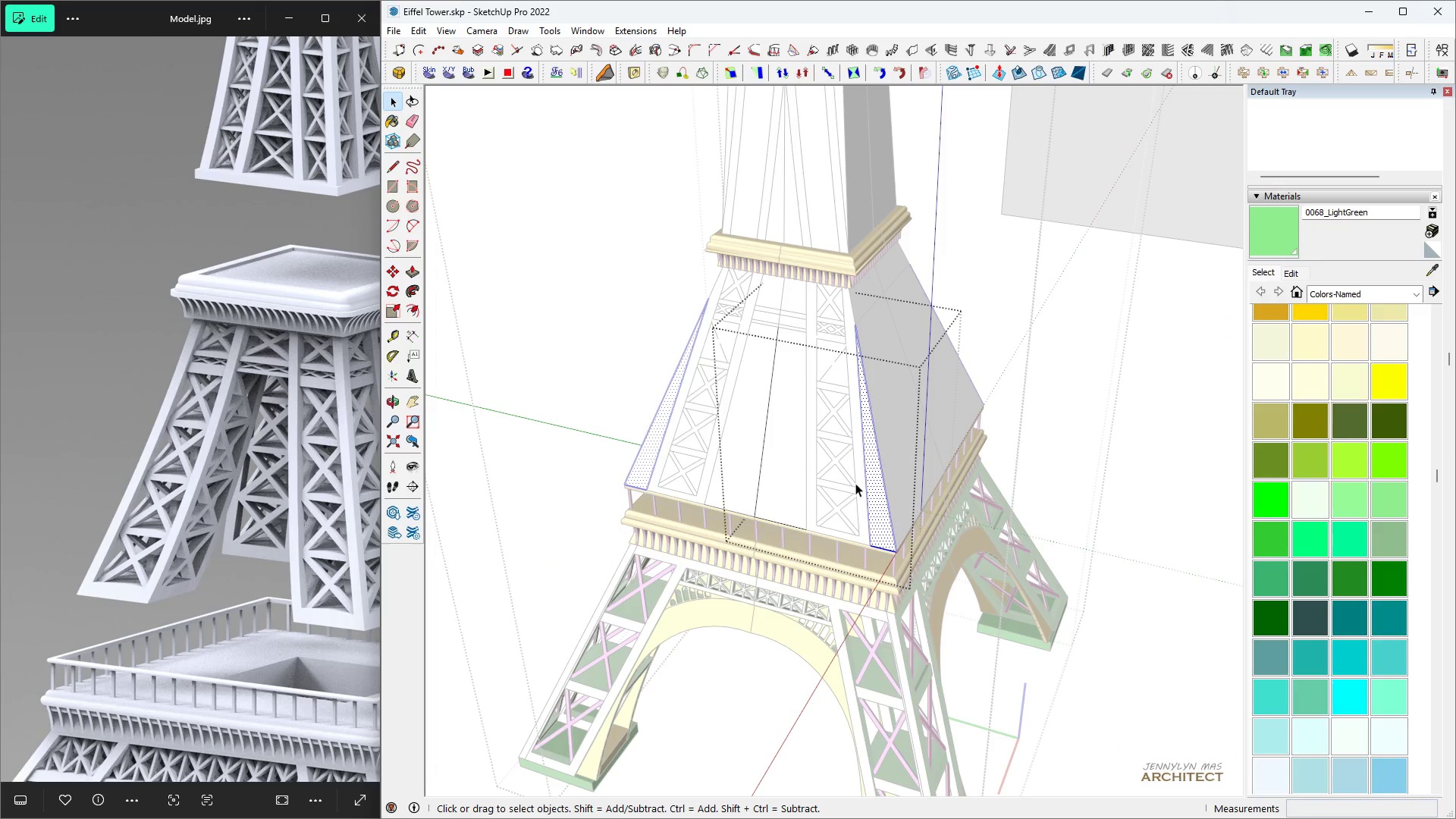 
hold_key(key=ControlLeft, duration=1.05)
double_click([801, 467])
 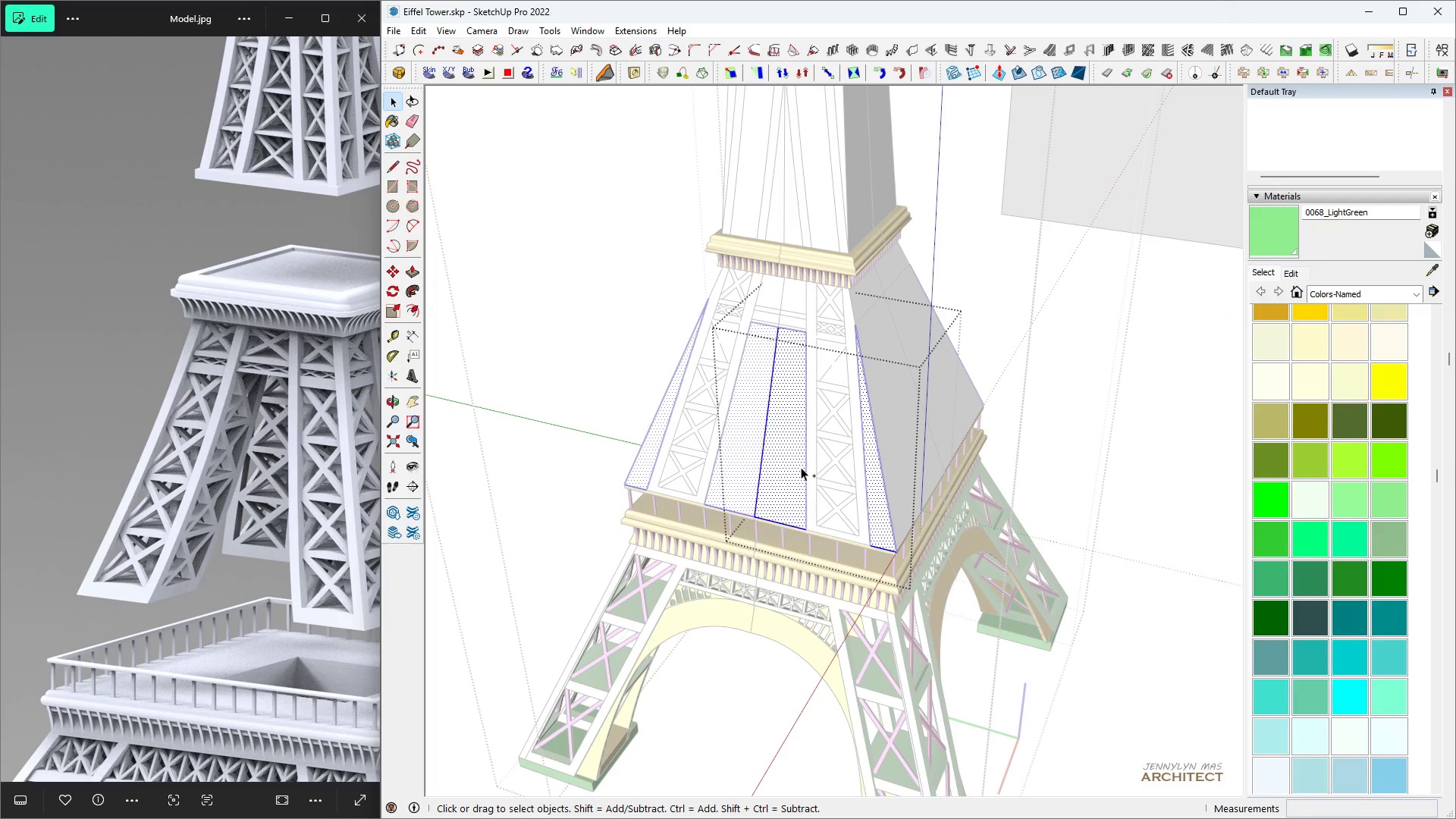 
triple_click([801, 467])
 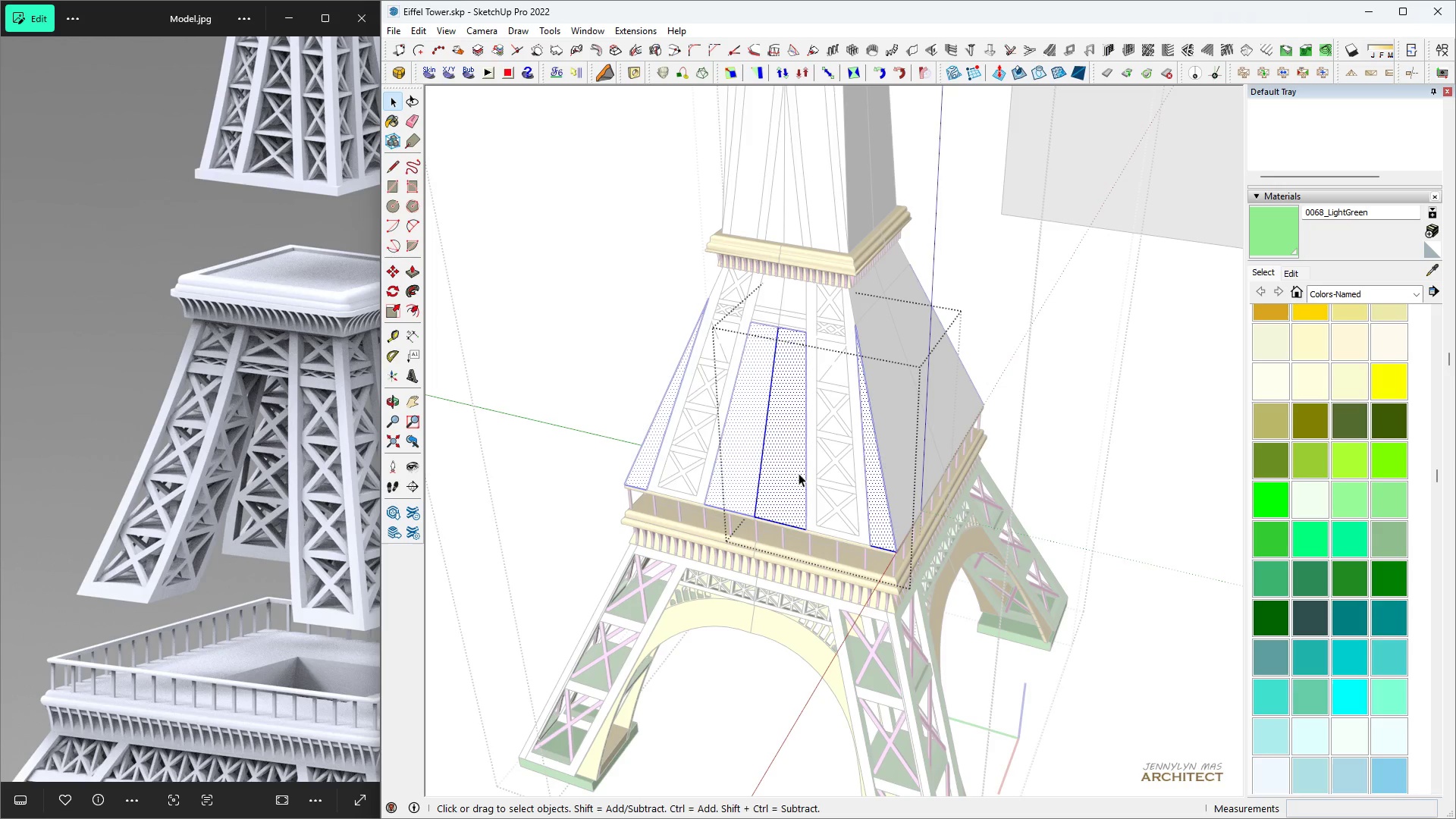 
key(Delete)
 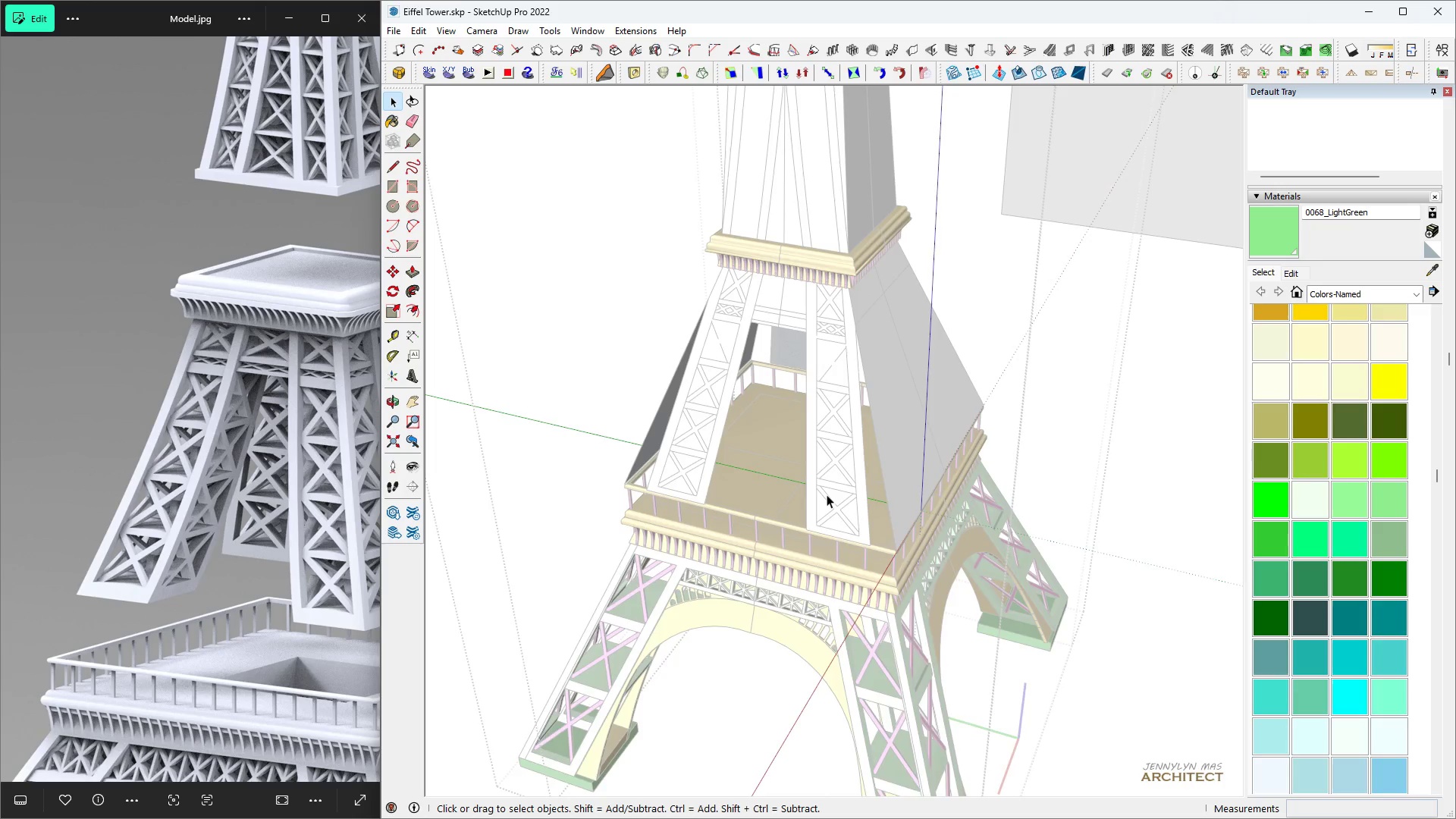 
key(Escape)
 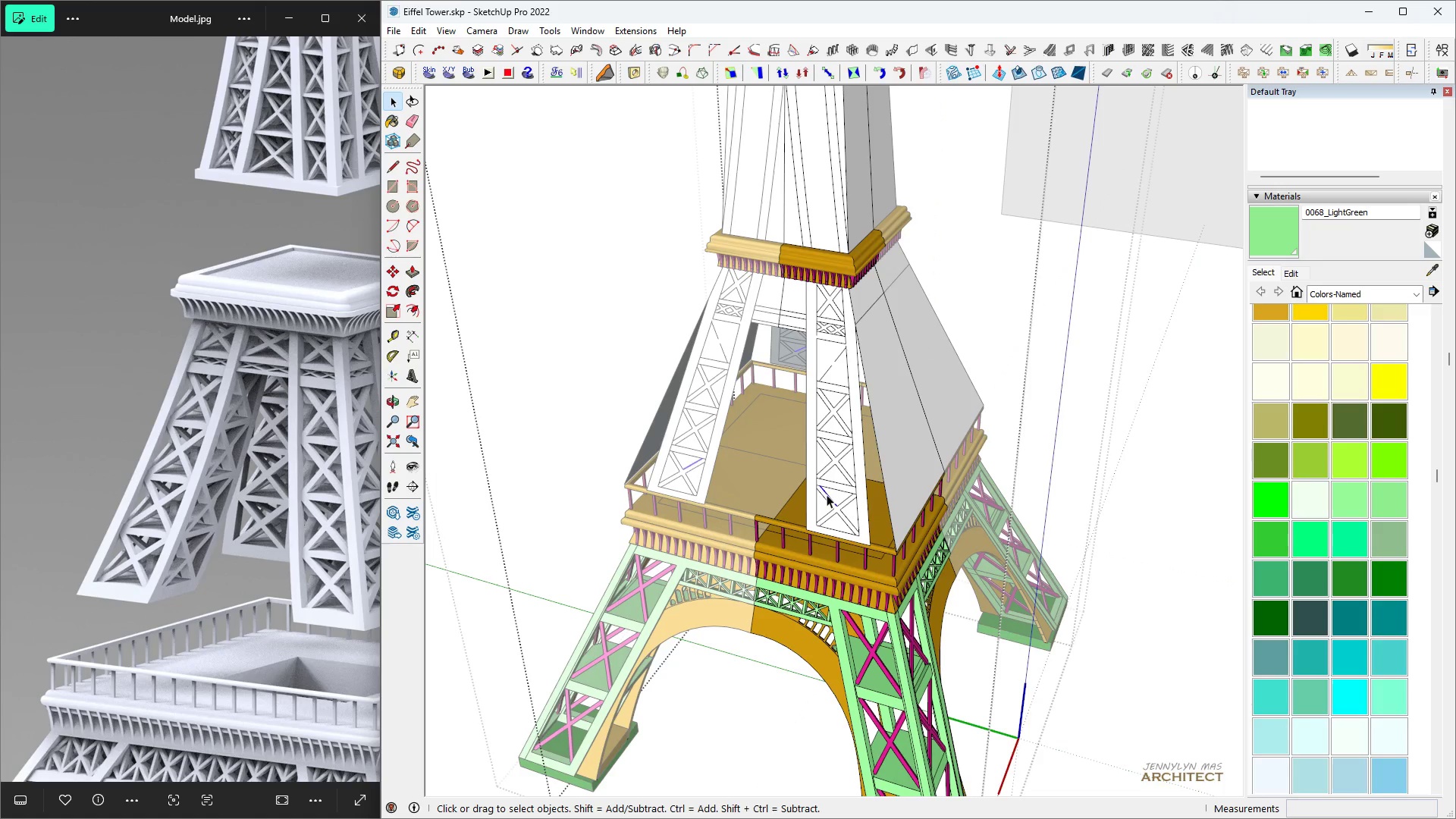 
left_click([827, 494])
 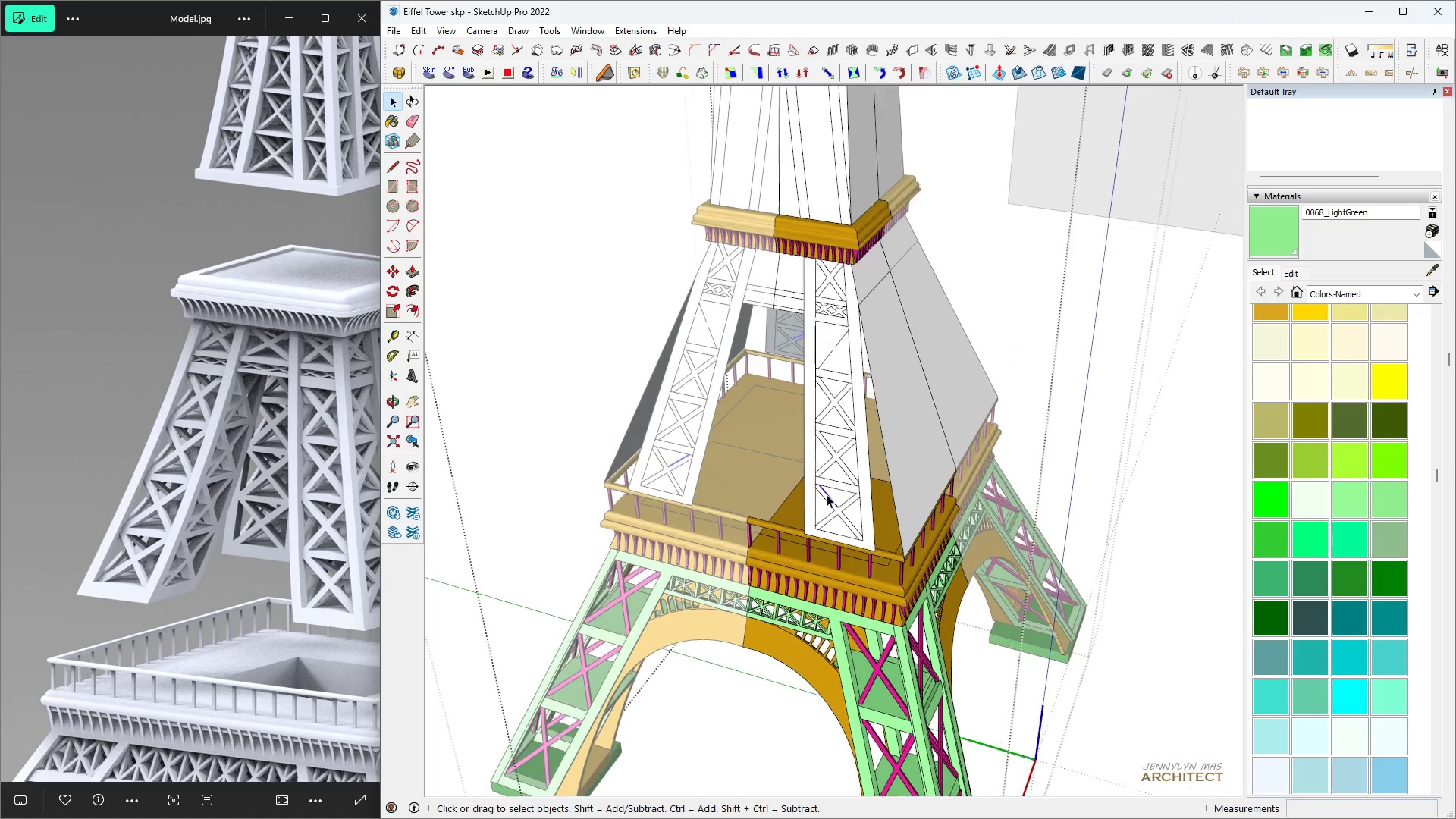 
scroll: coordinate [827, 494], scroll_direction: up, amount: 5.0
 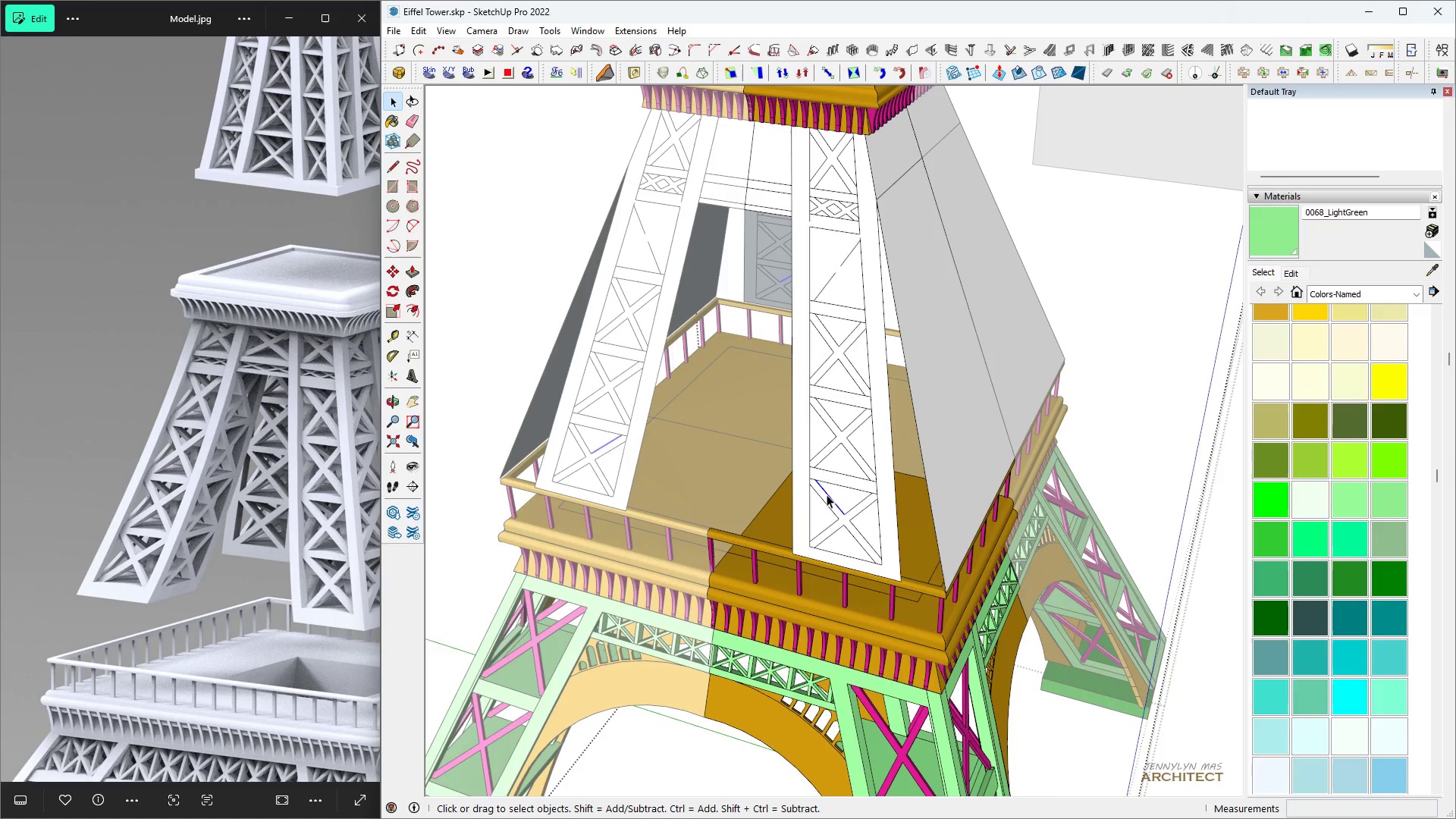 
double_click([827, 494])
 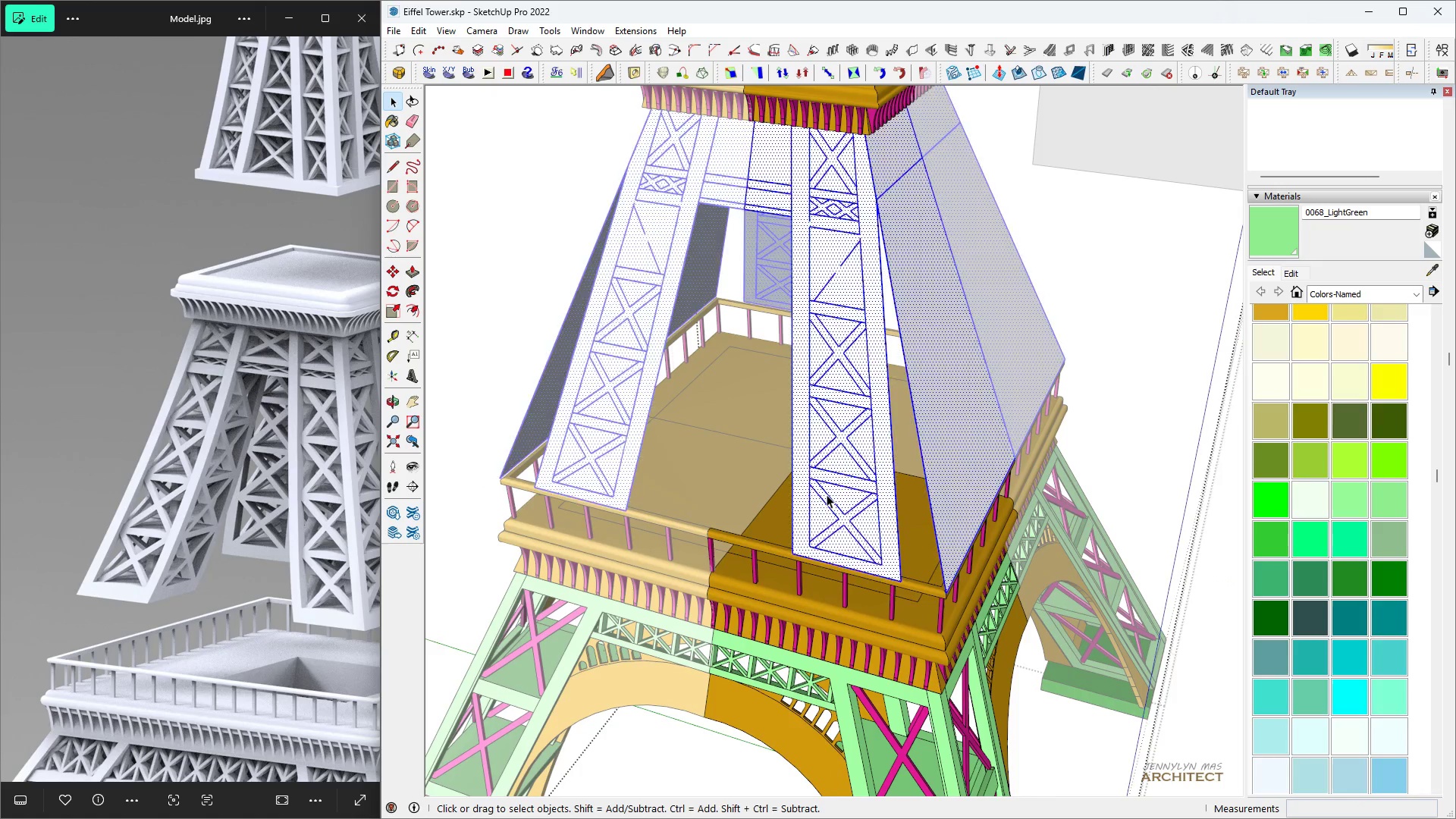 
triple_click([827, 494])
 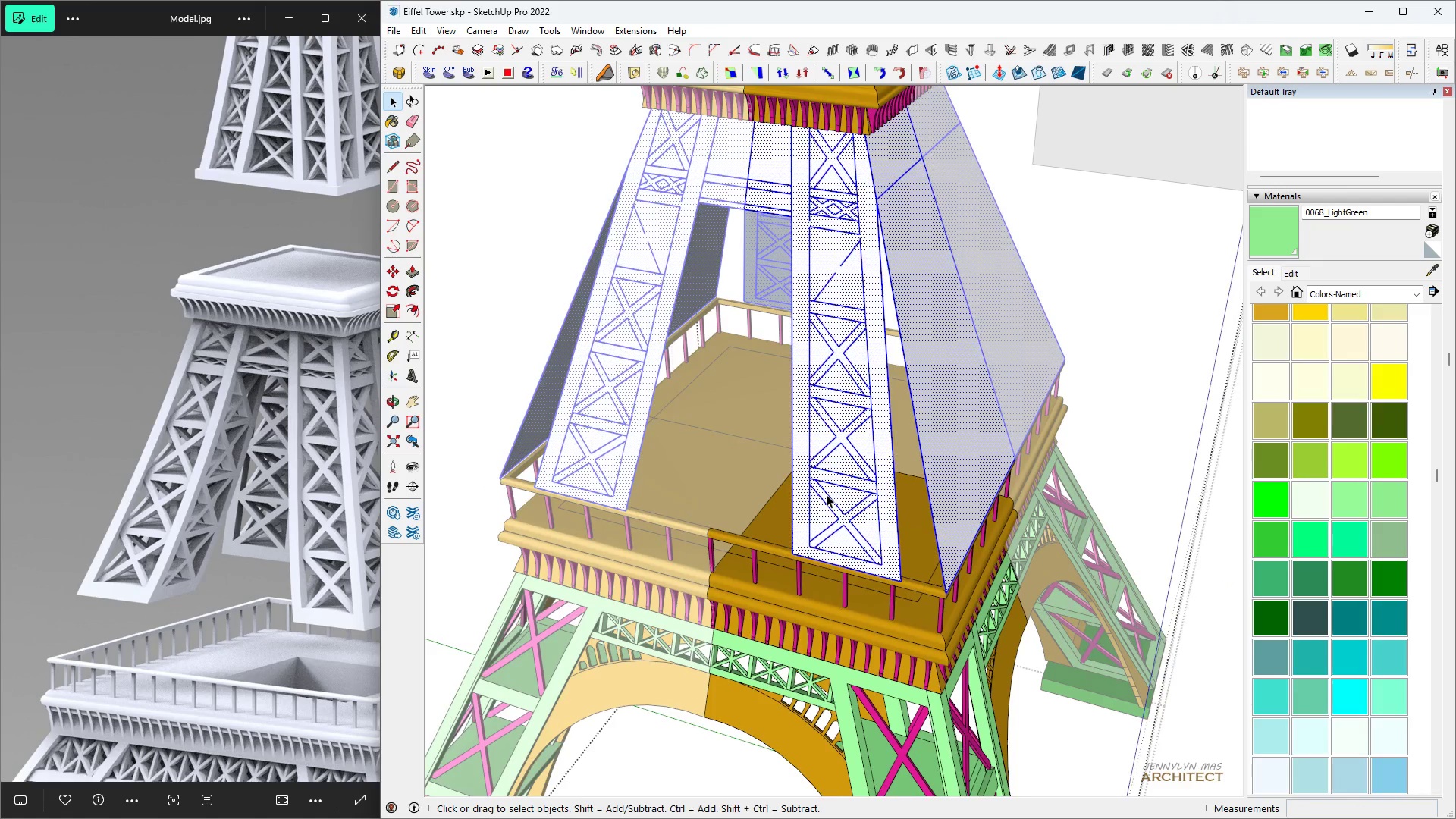 
scroll: coordinate [827, 494], scroll_direction: down, amount: 3.0
 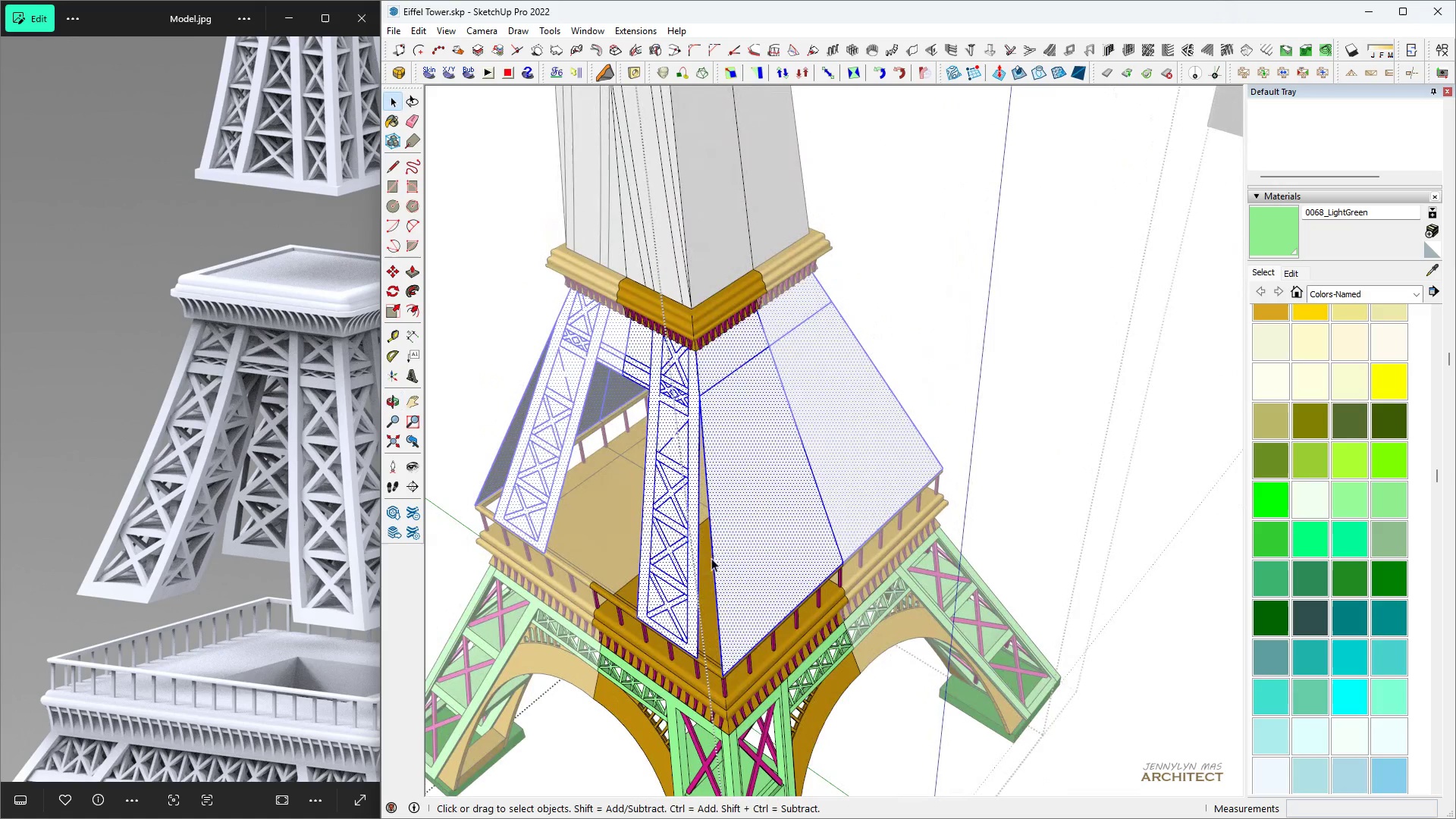 
scroll: coordinate [678, 411], scroll_direction: up, amount: 5.0
 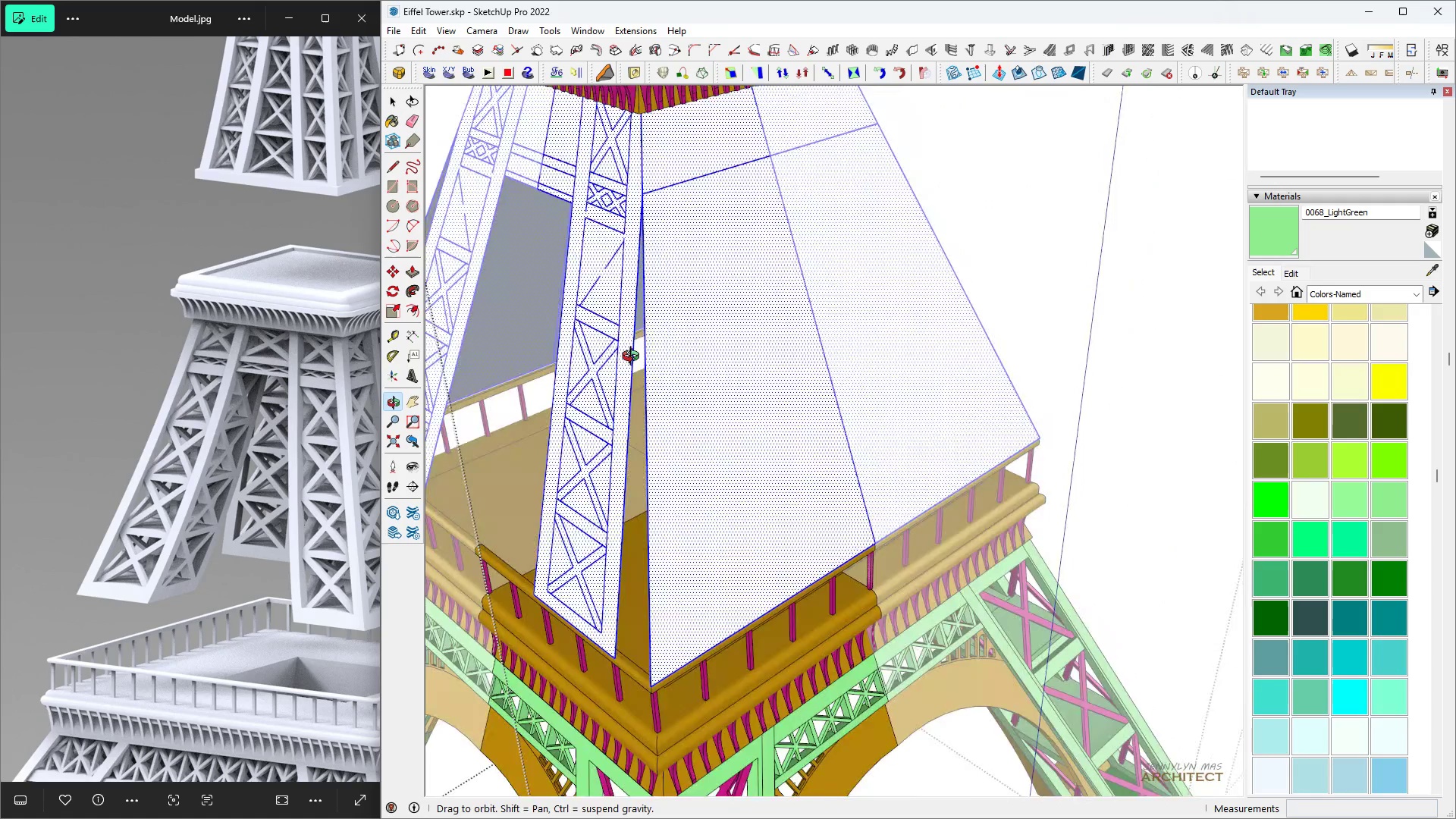 
scroll: coordinate [670, 494], scroll_direction: down, amount: 3.0
 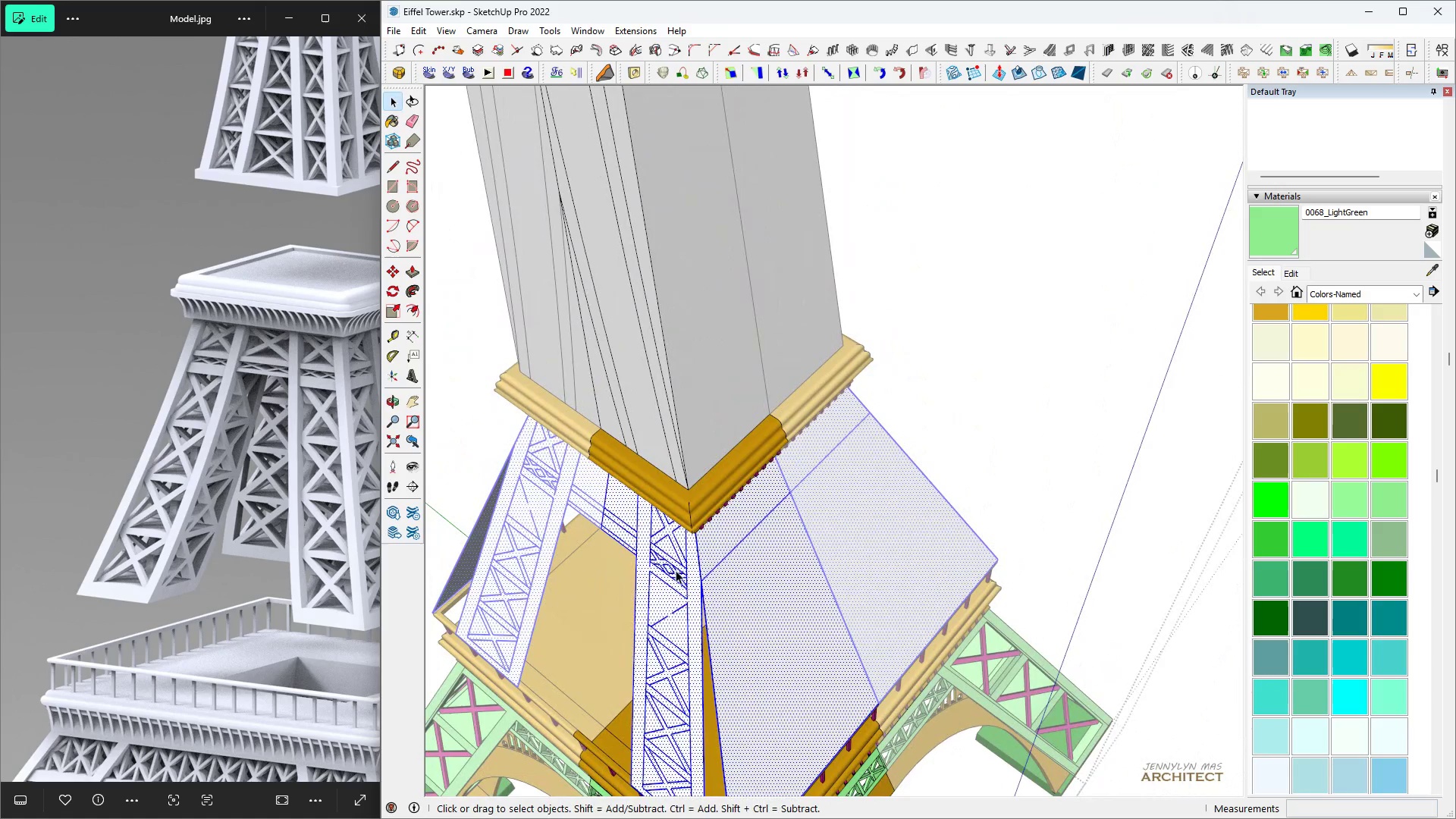 
key(Space)
 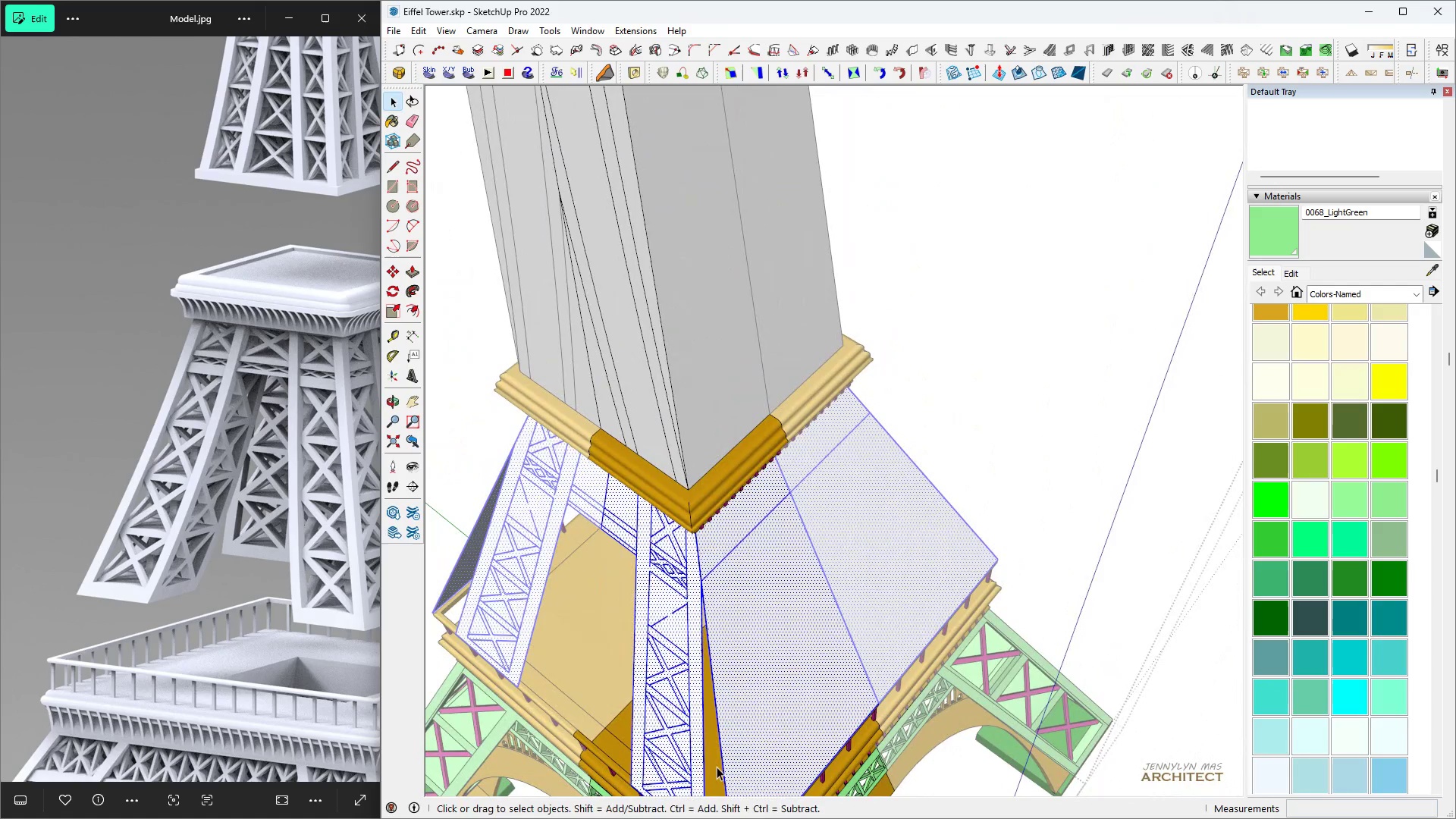 
key(H)
 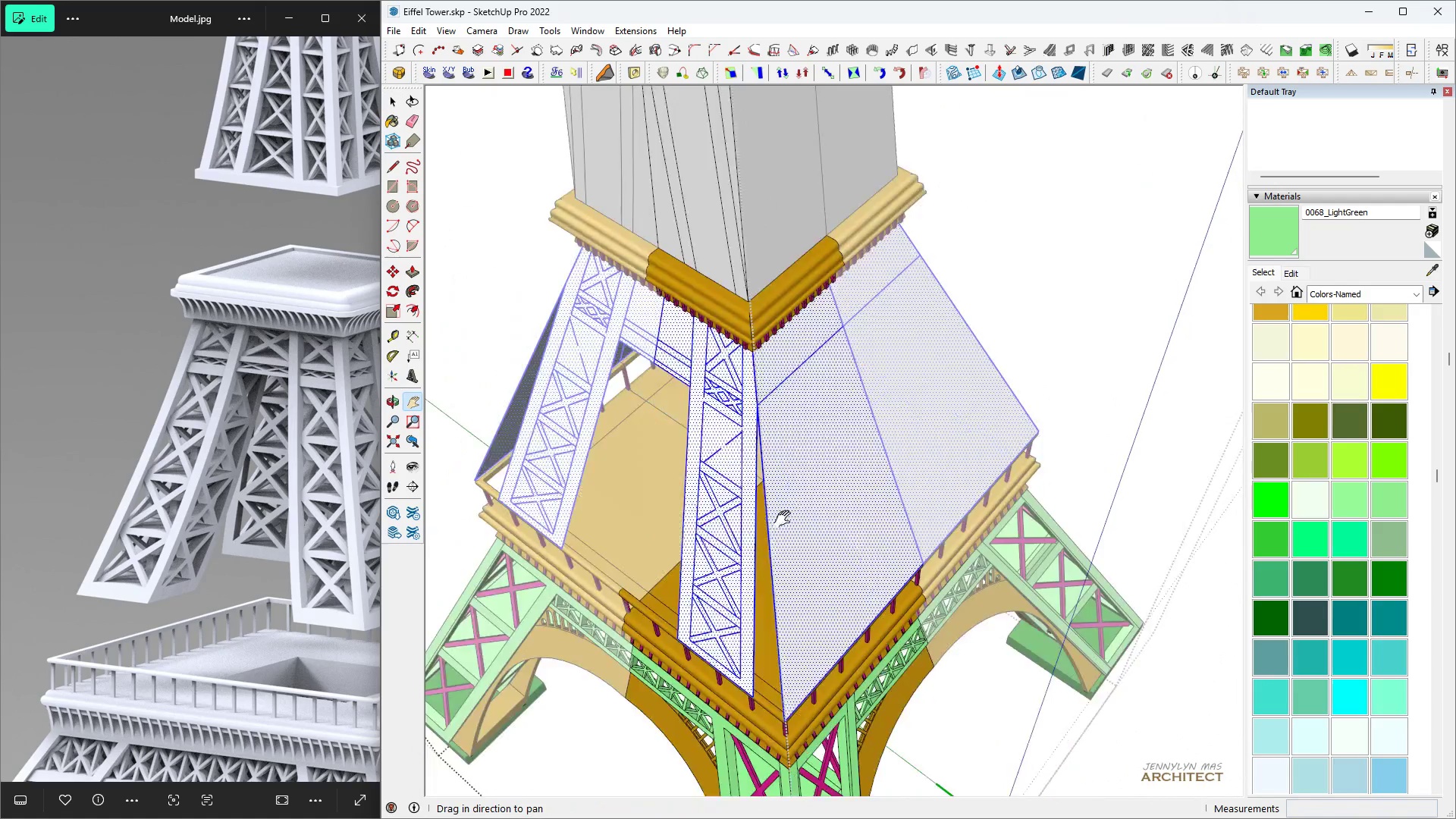 
key(Space)
 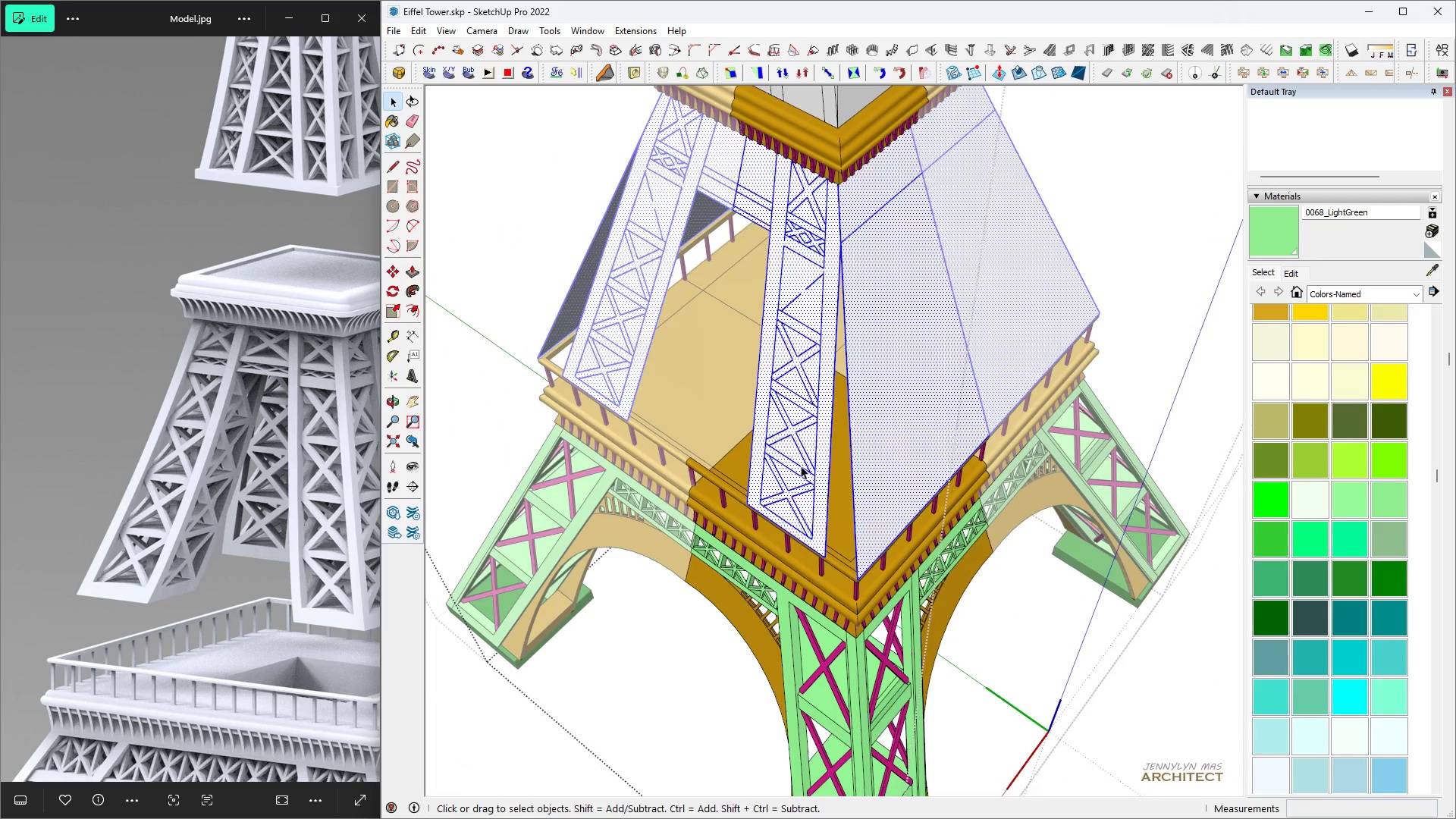 
left_click([801, 463])
 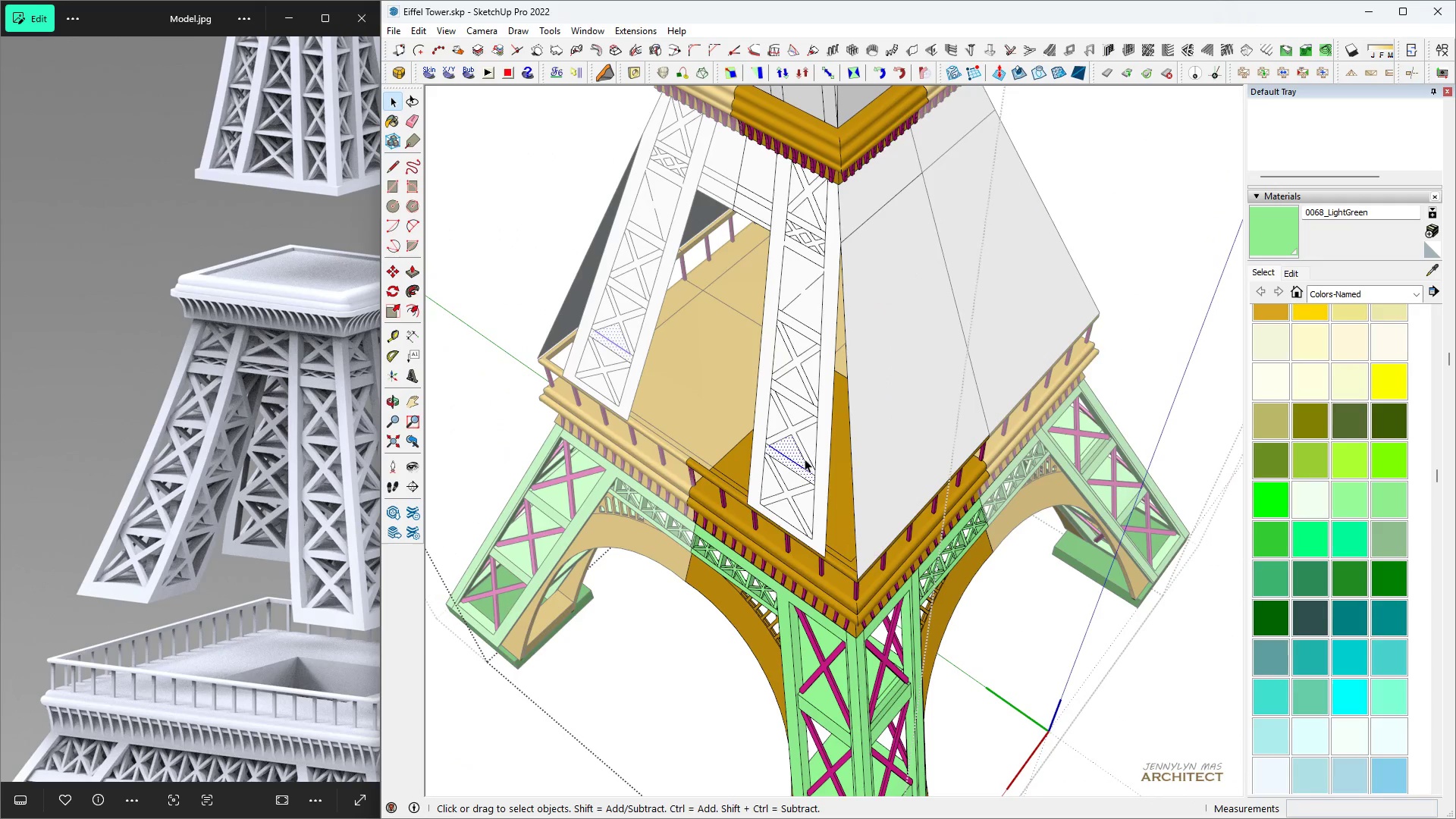 
scroll: coordinate [805, 457], scroll_direction: up, amount: 2.0
 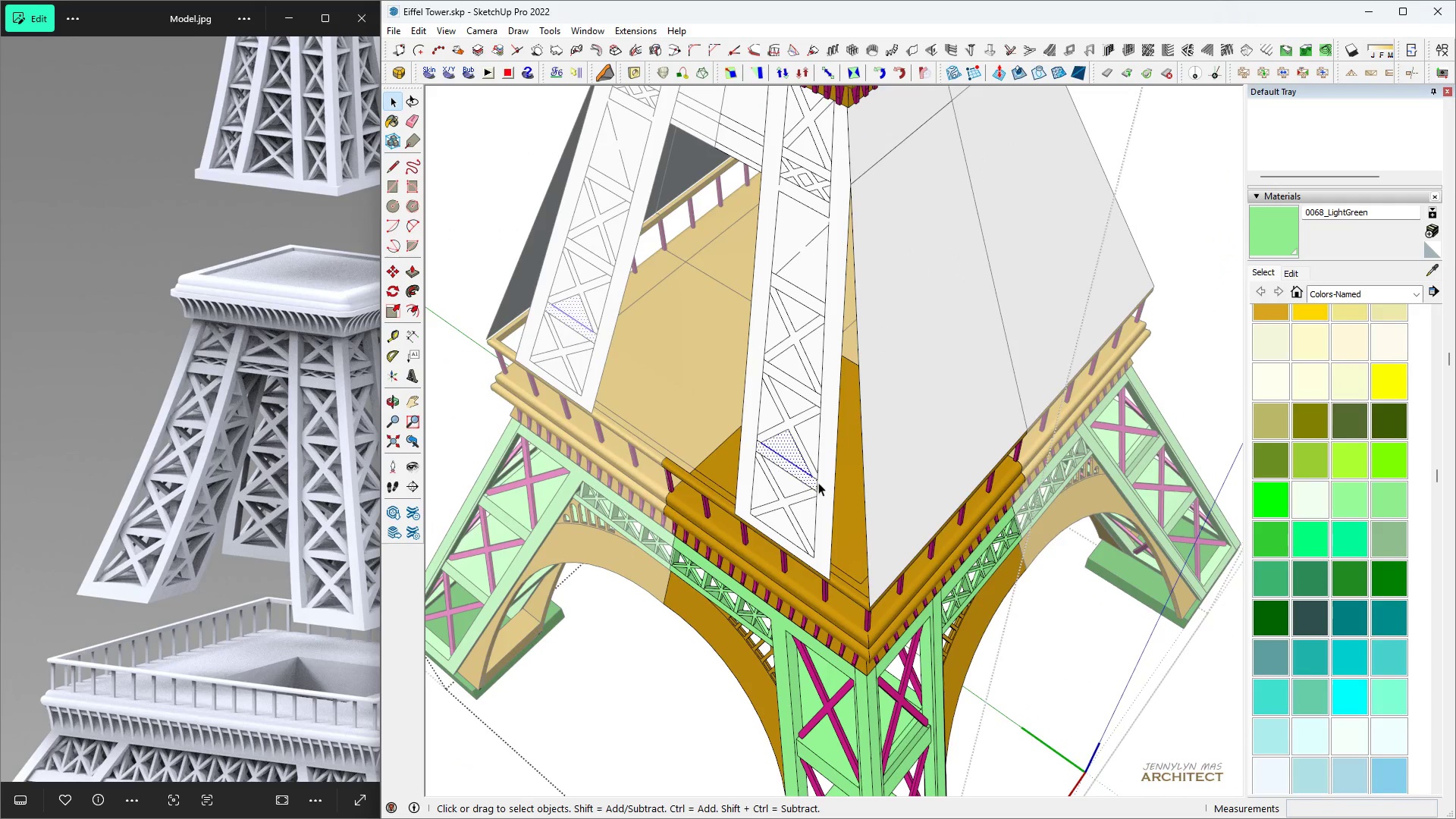 
double_click([819, 483])
 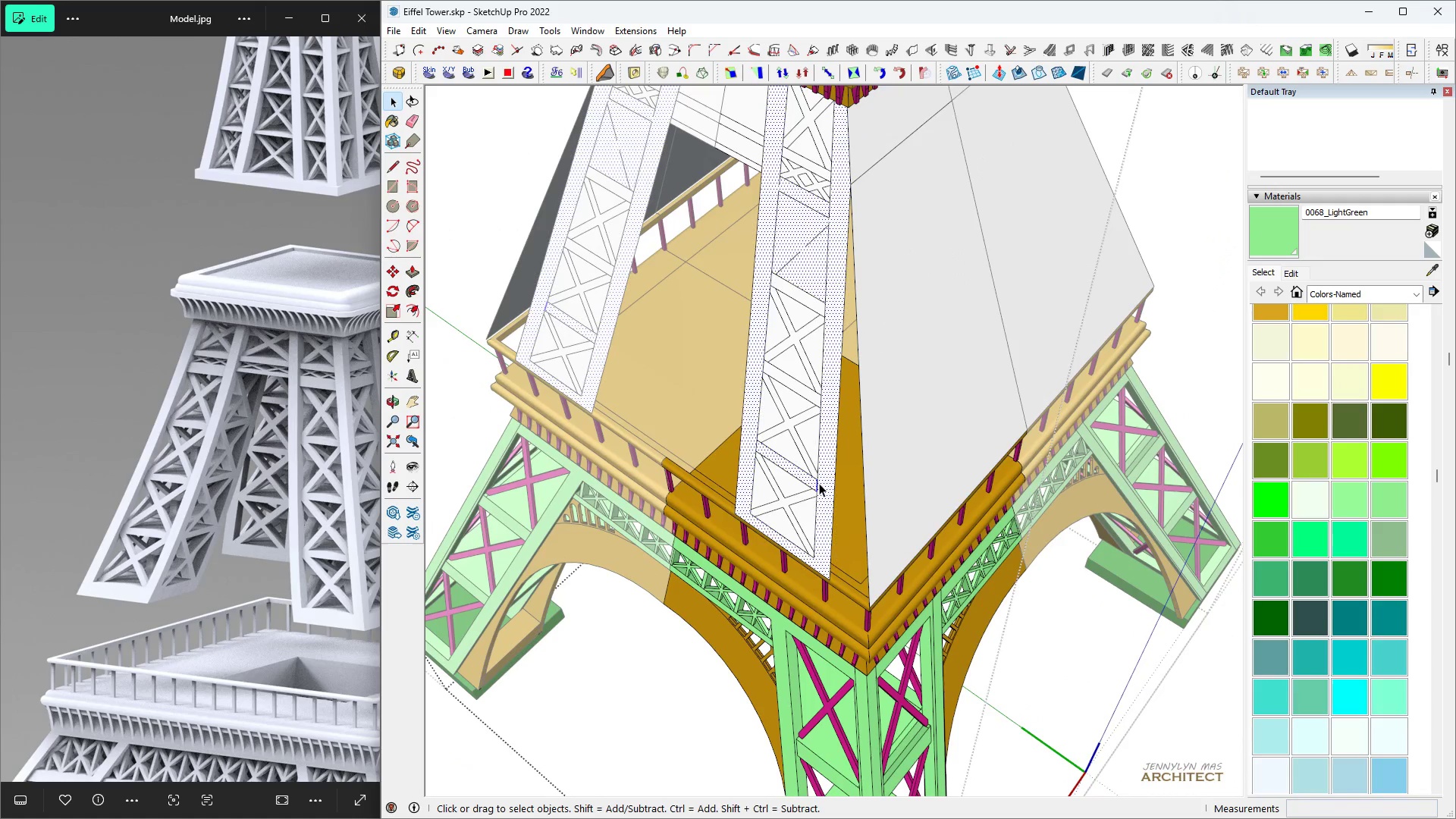 
triple_click([819, 483])
 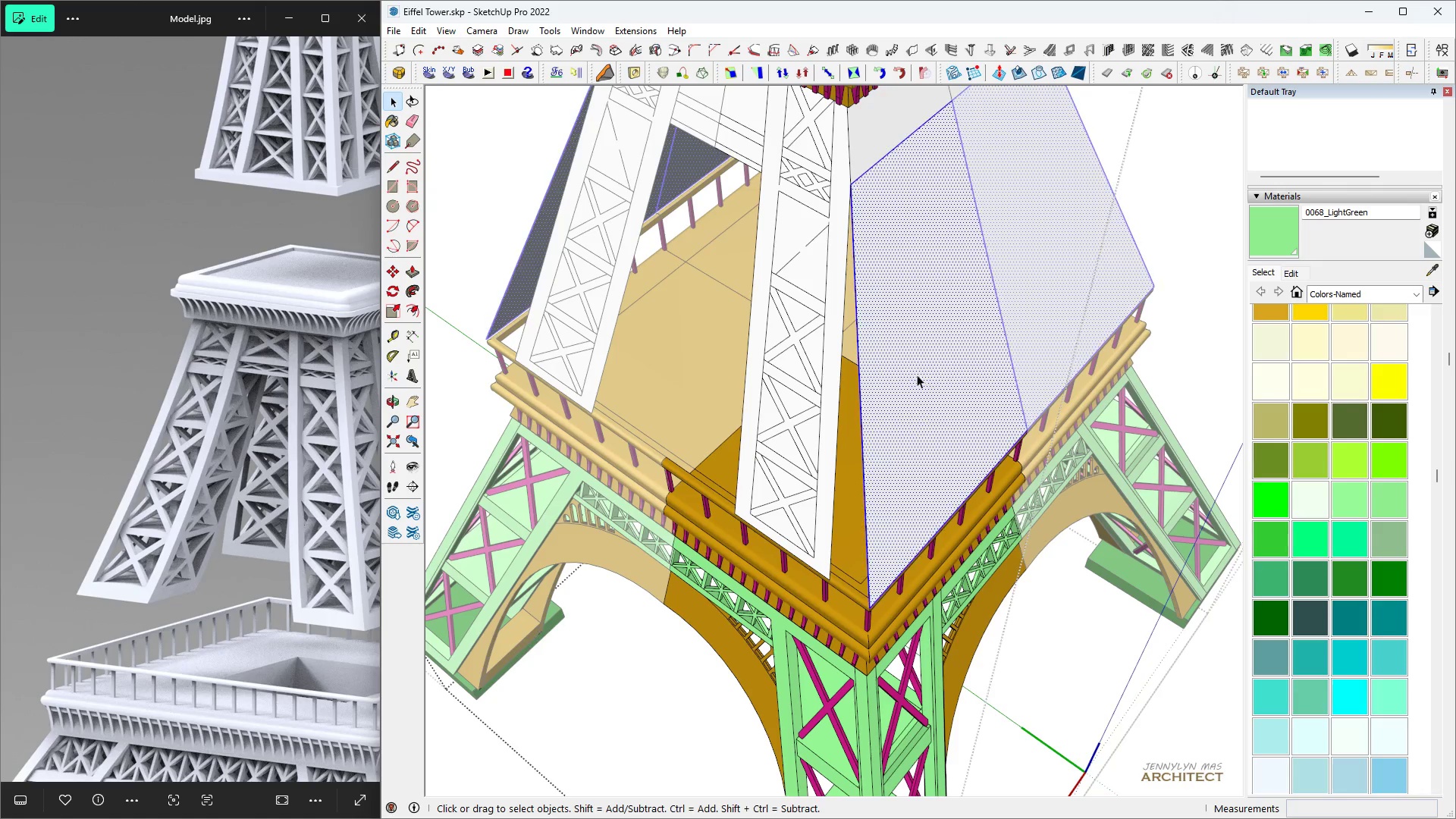 
hold_key(key=ControlLeft, duration=0.92)
left_click([882, 146])
 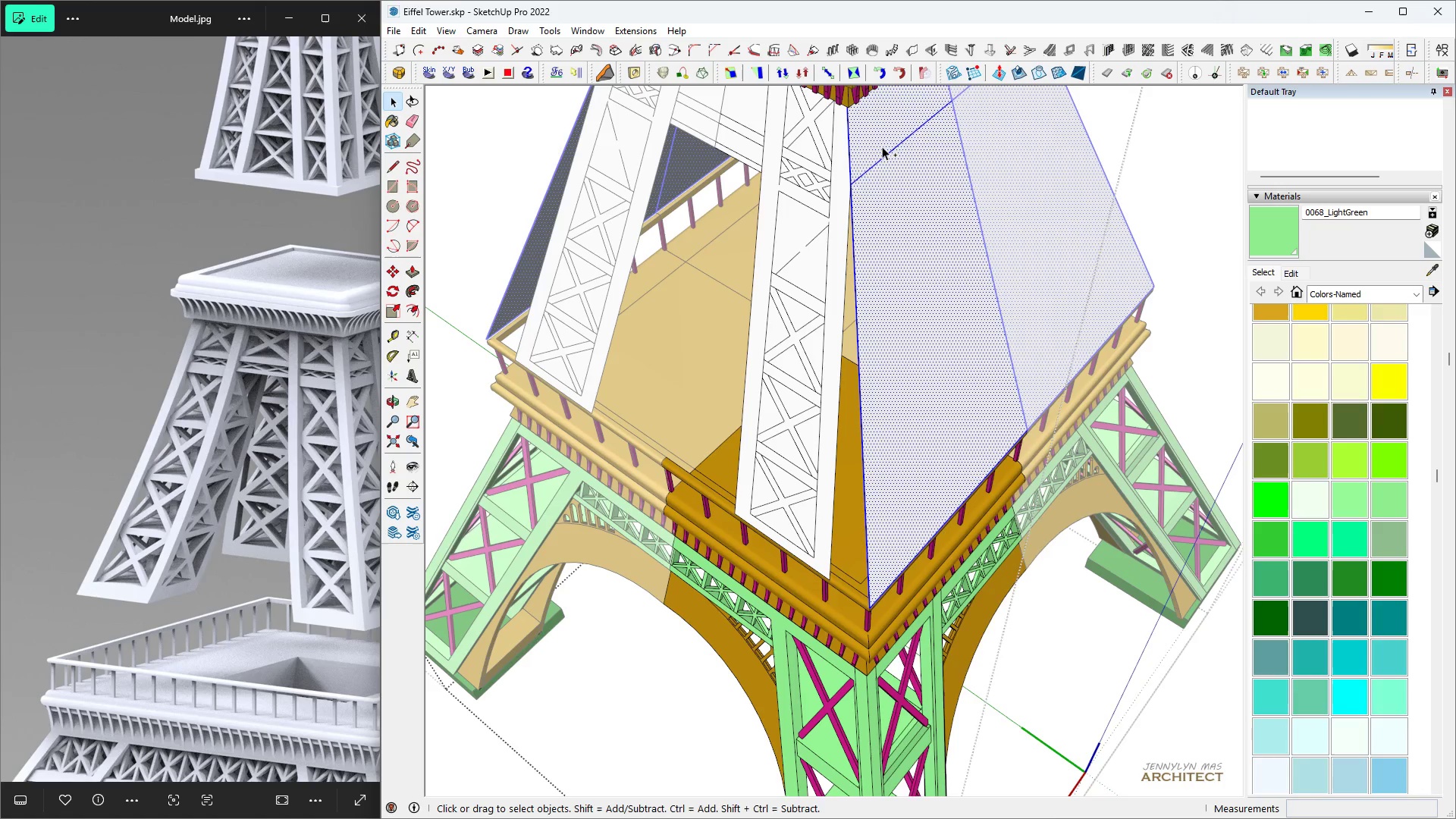 
double_click([882, 146])
 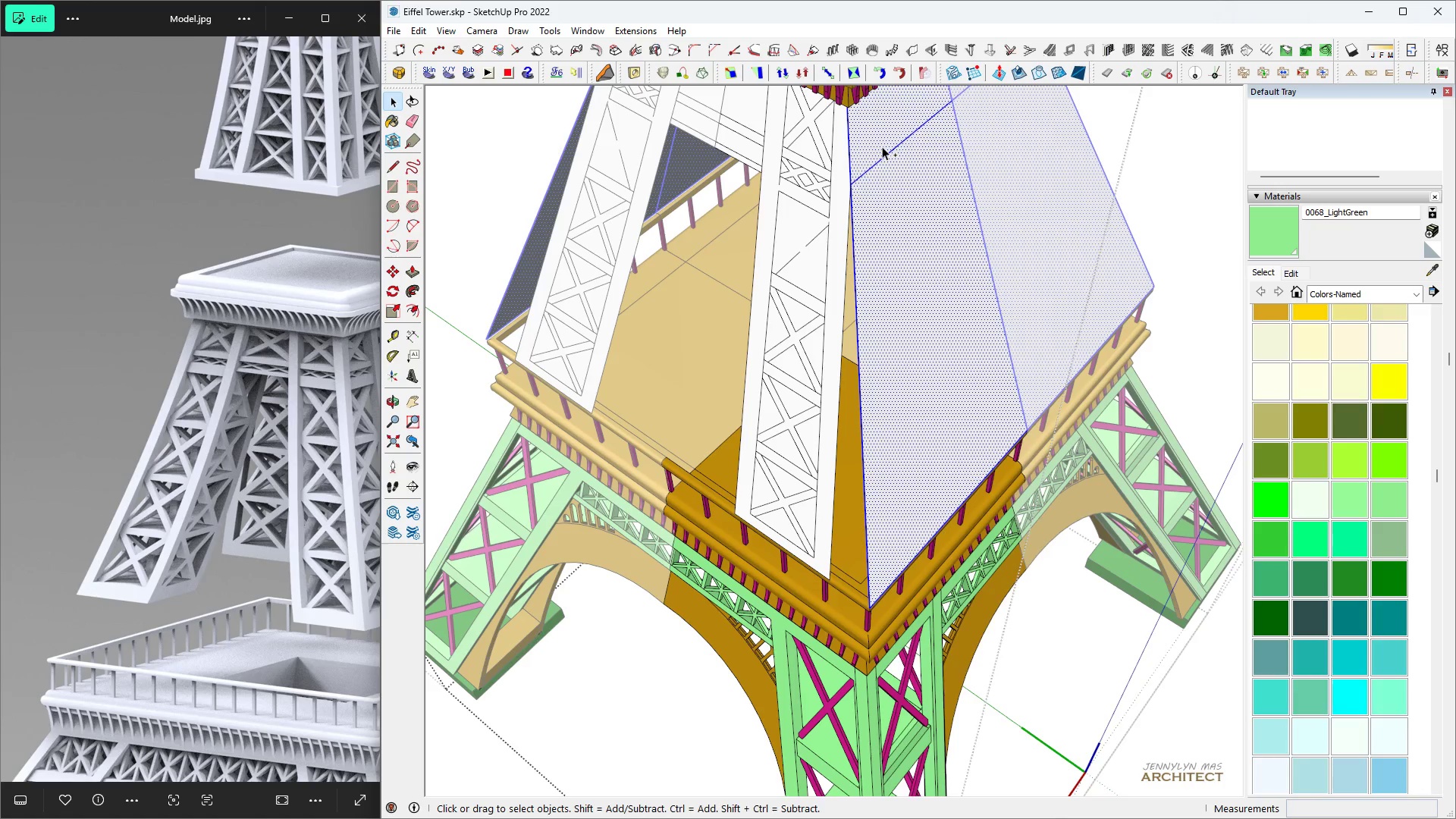 
right_click([882, 146])
 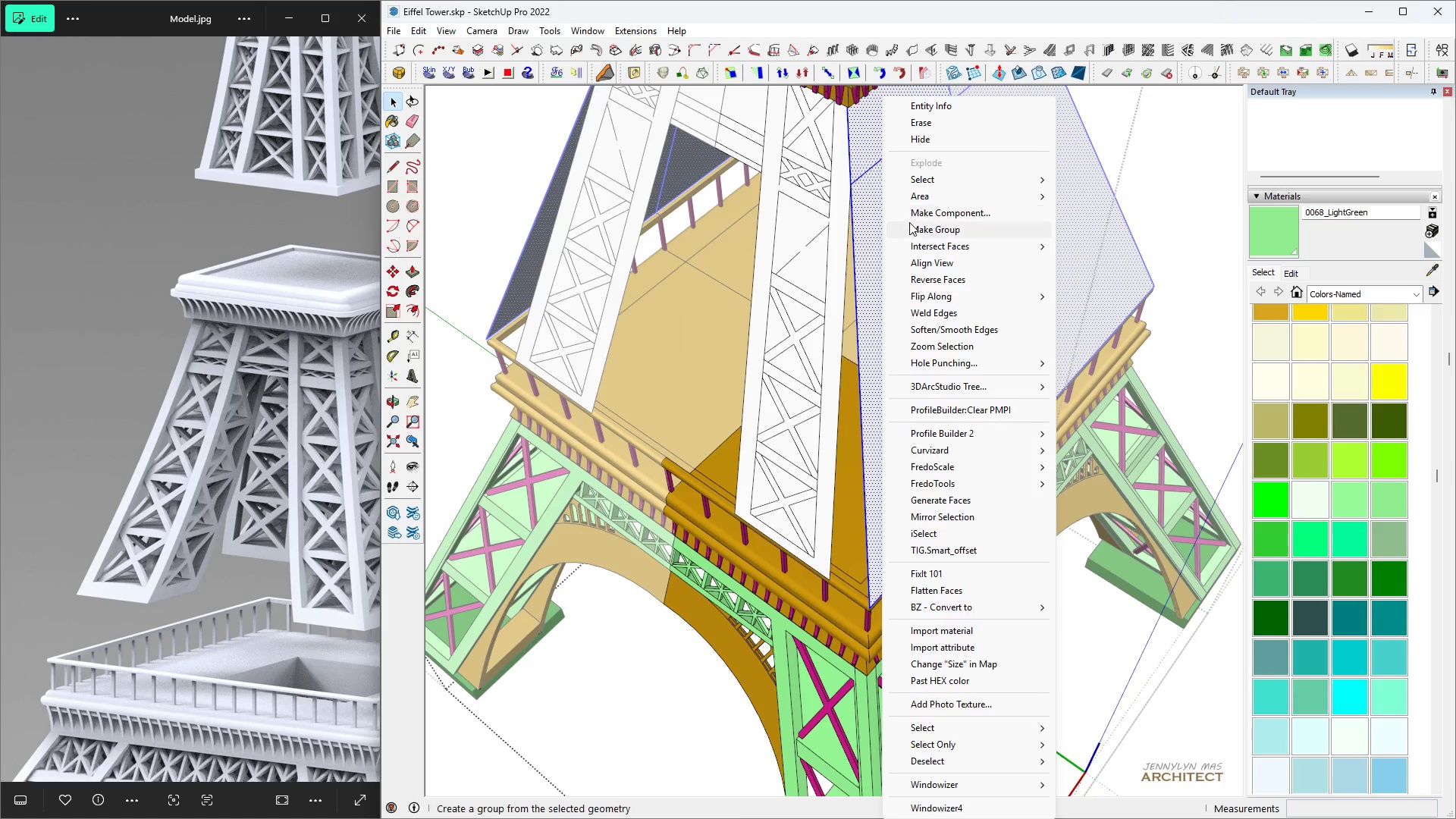 
left_click([909, 224])
 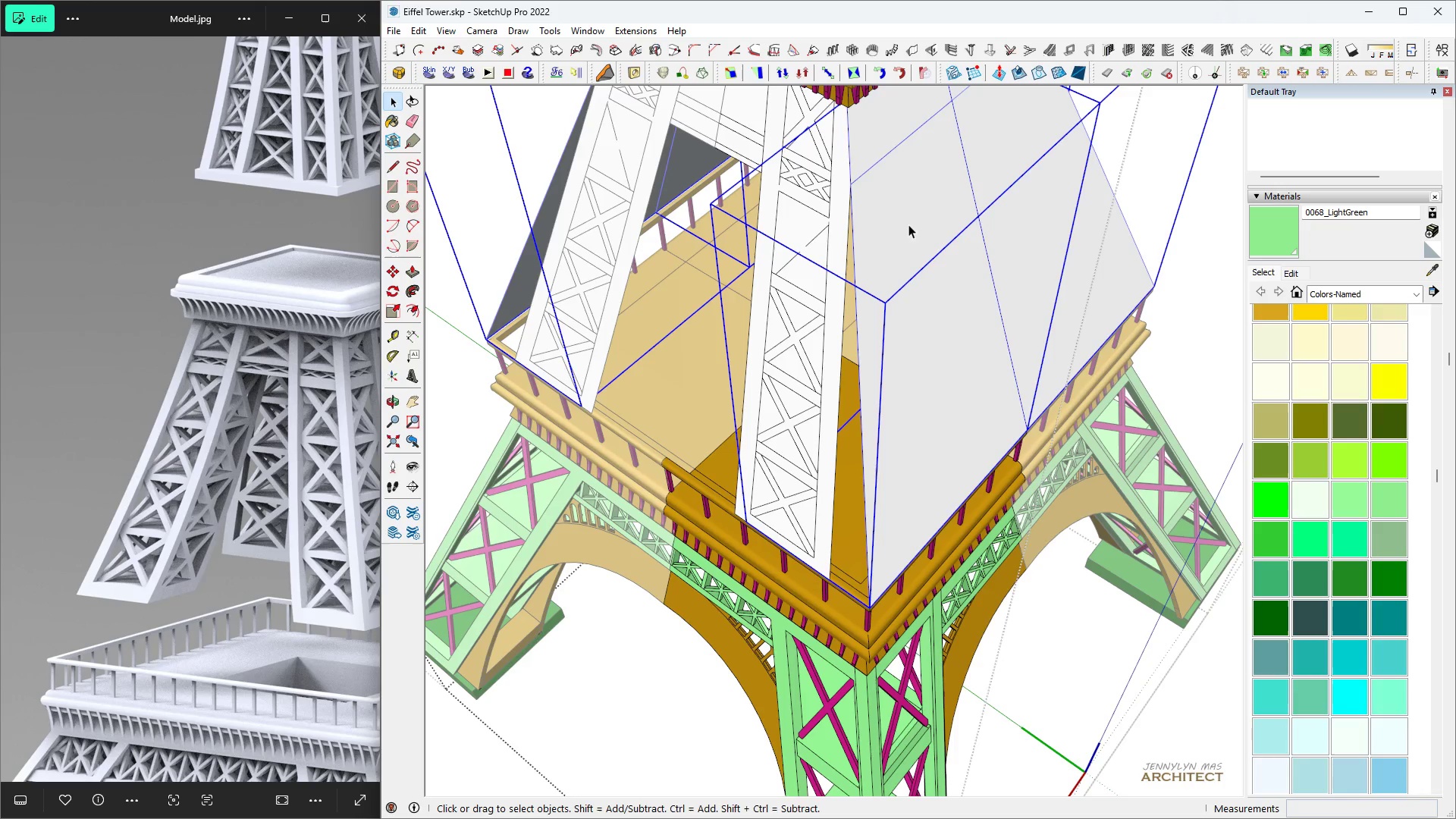 
key(Delete)
 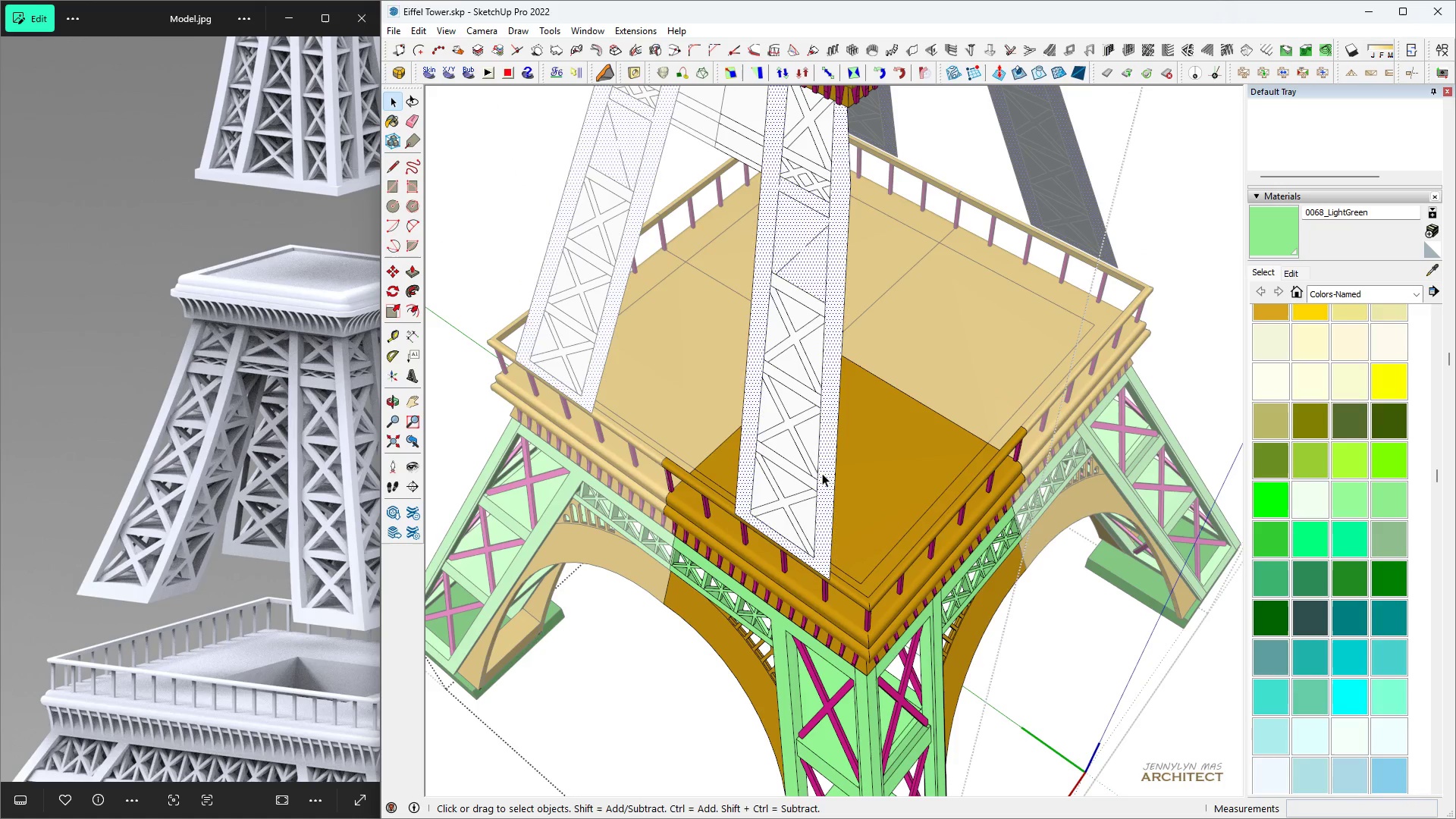 
double_click([822, 474])
 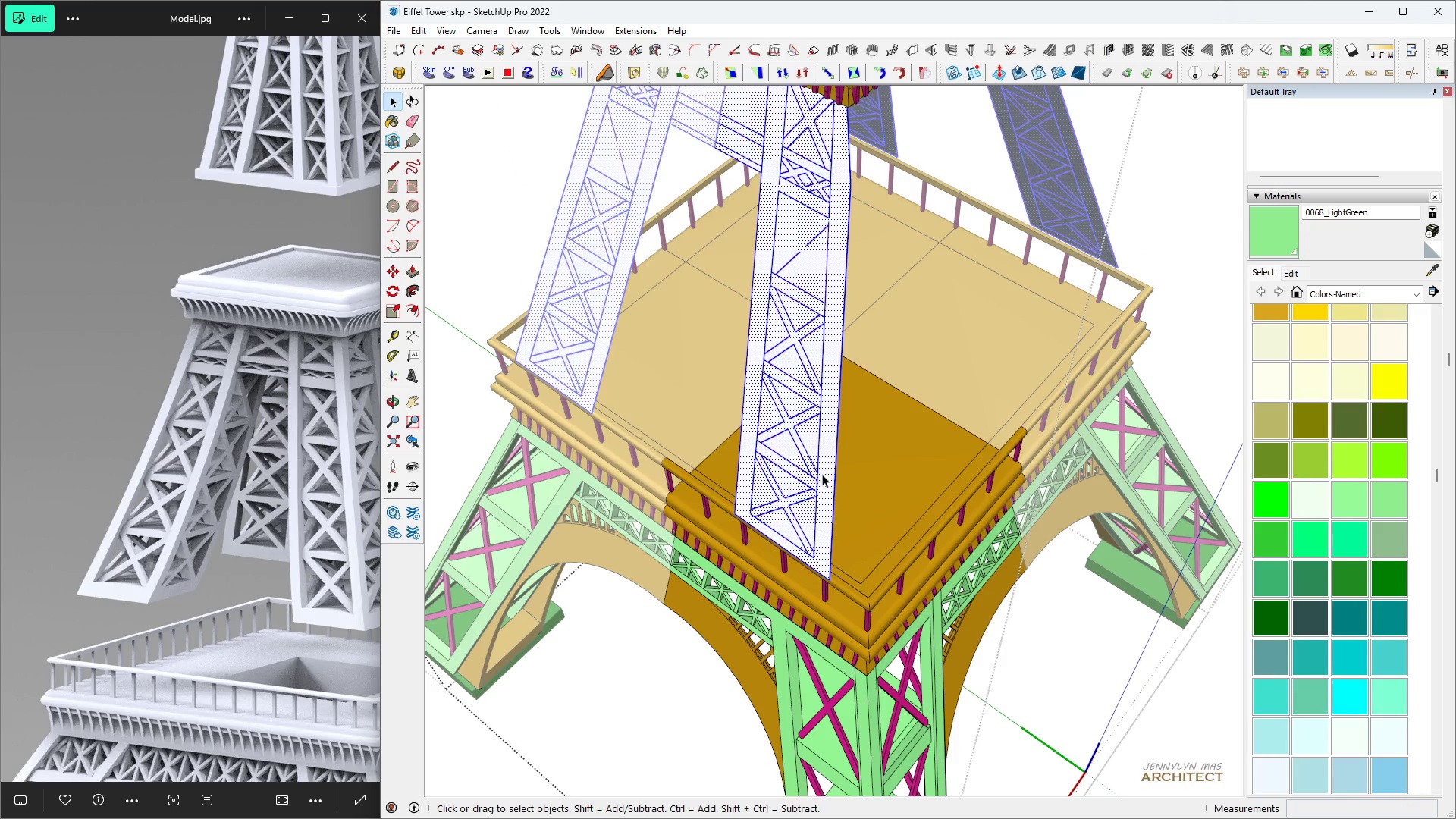 
triple_click([822, 474])
 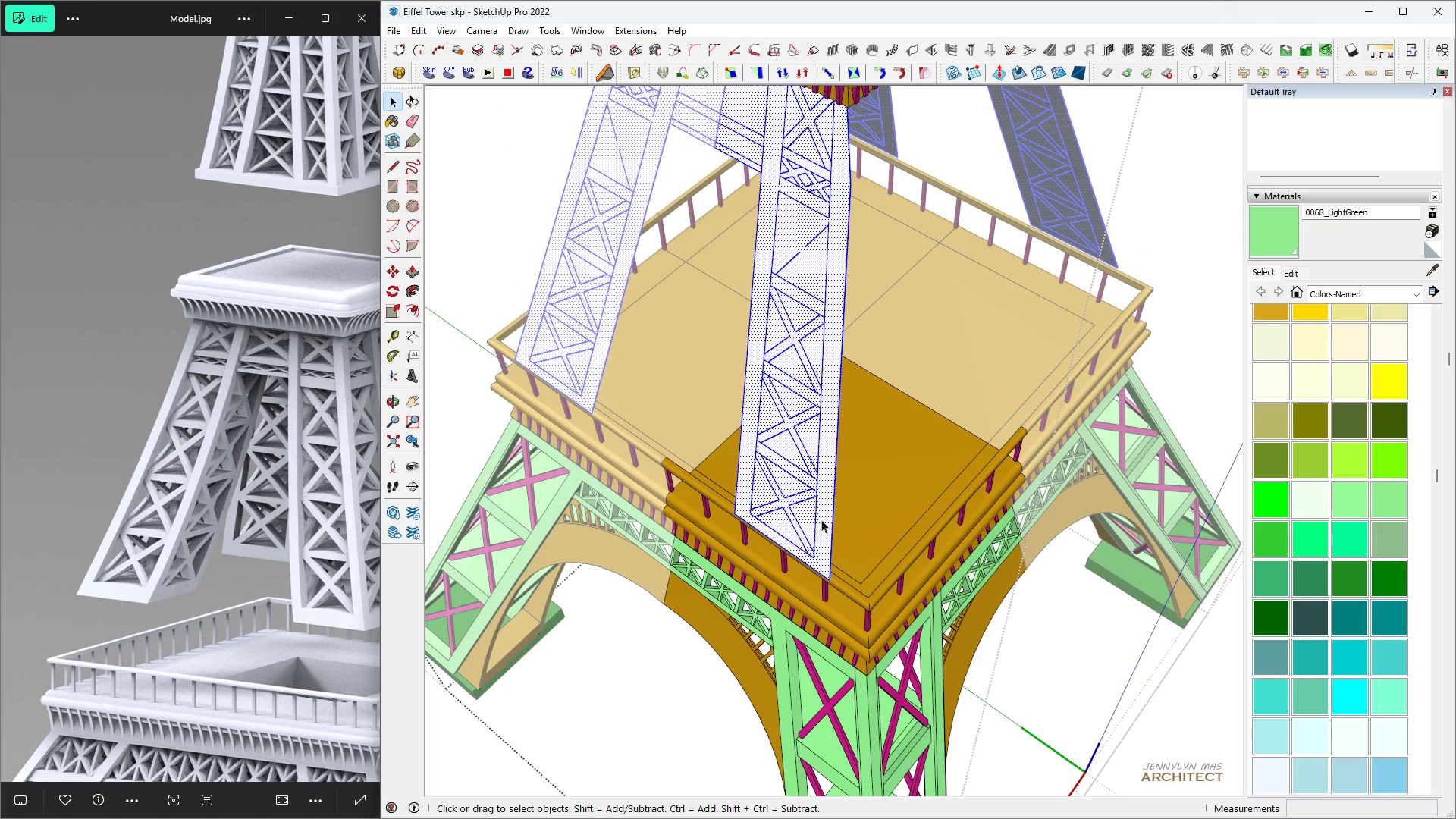 
key(Space)
 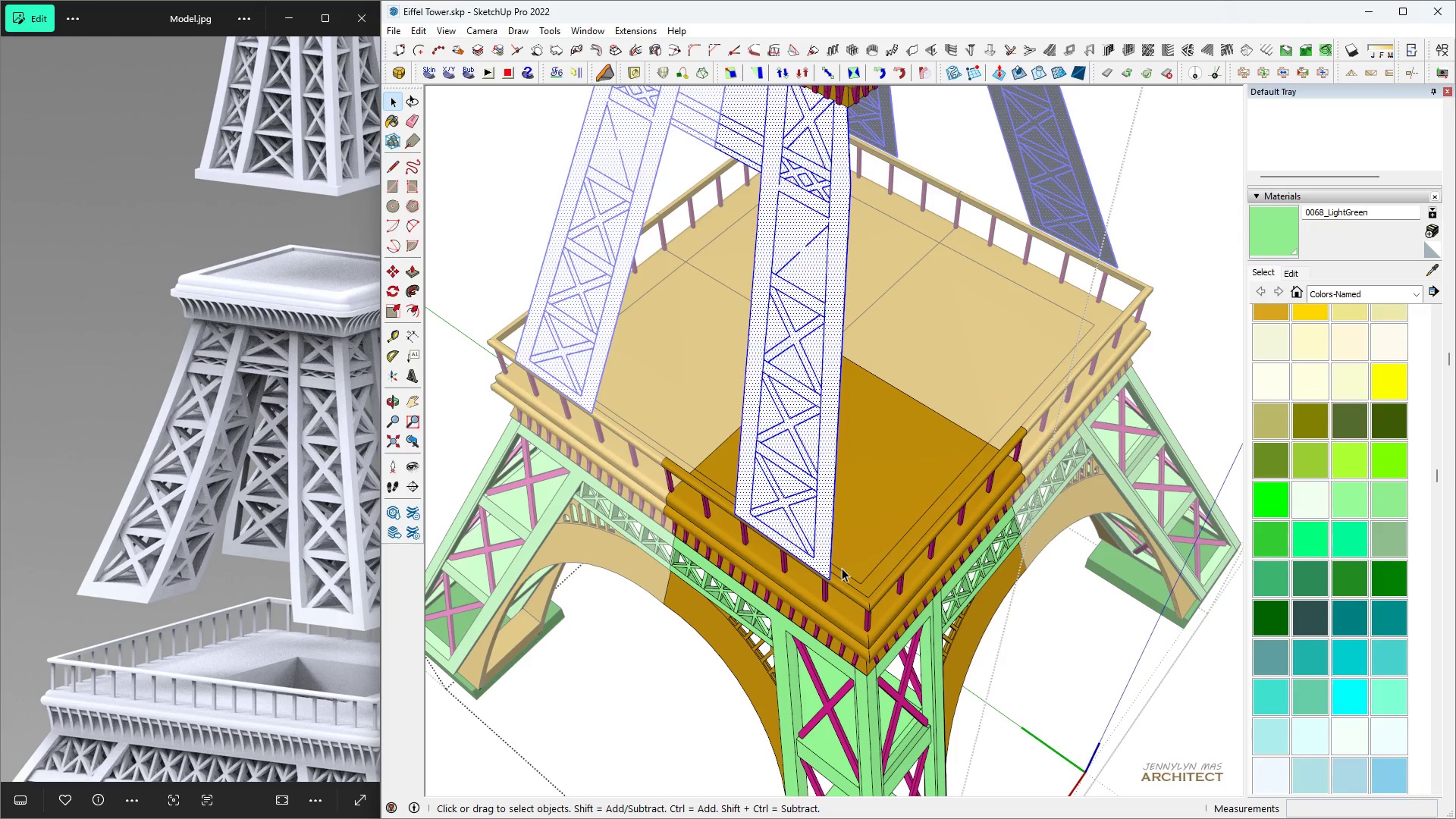 
key(H)
 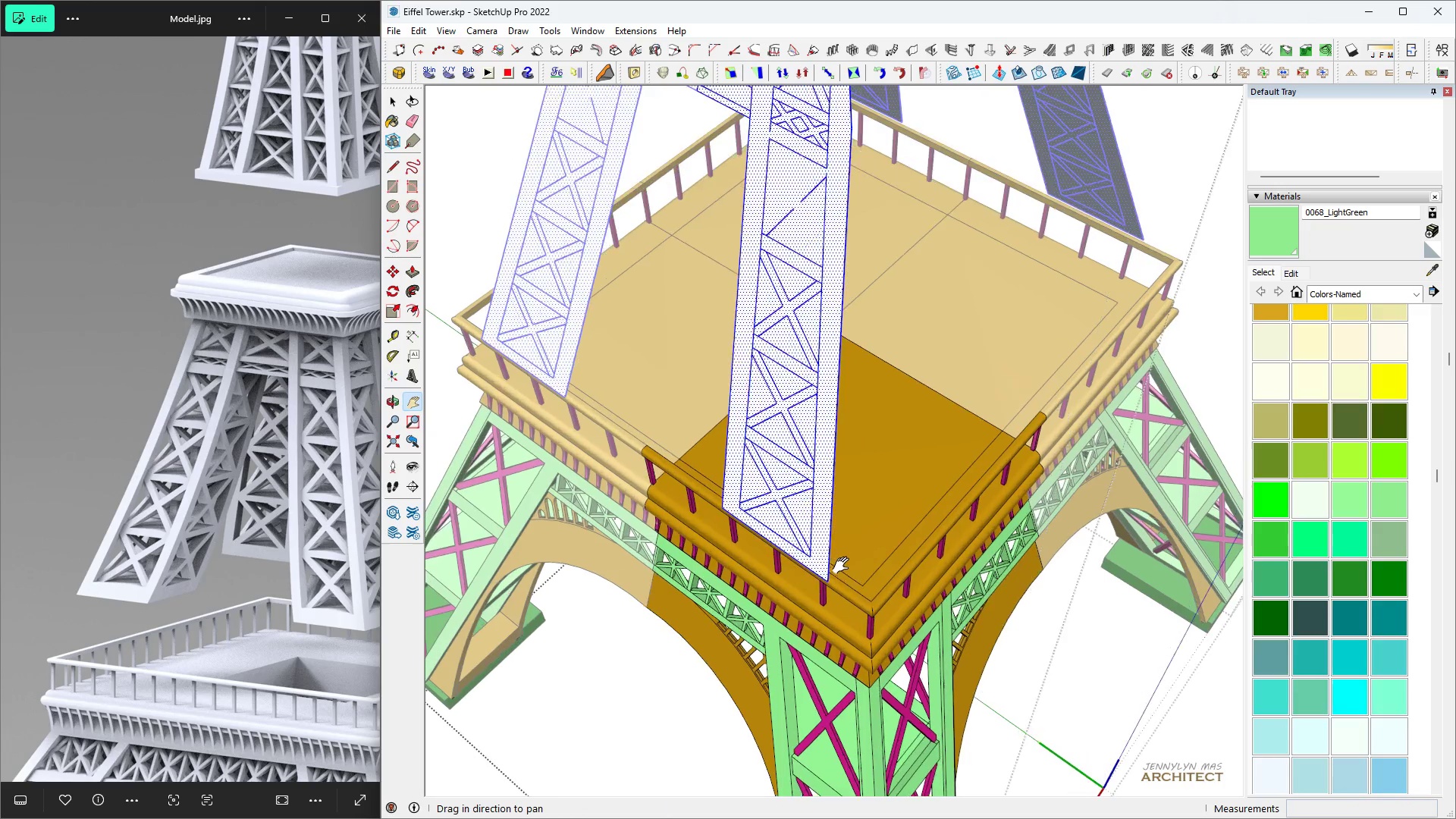 
scroll: coordinate [853, 565], scroll_direction: up, amount: 6.0
 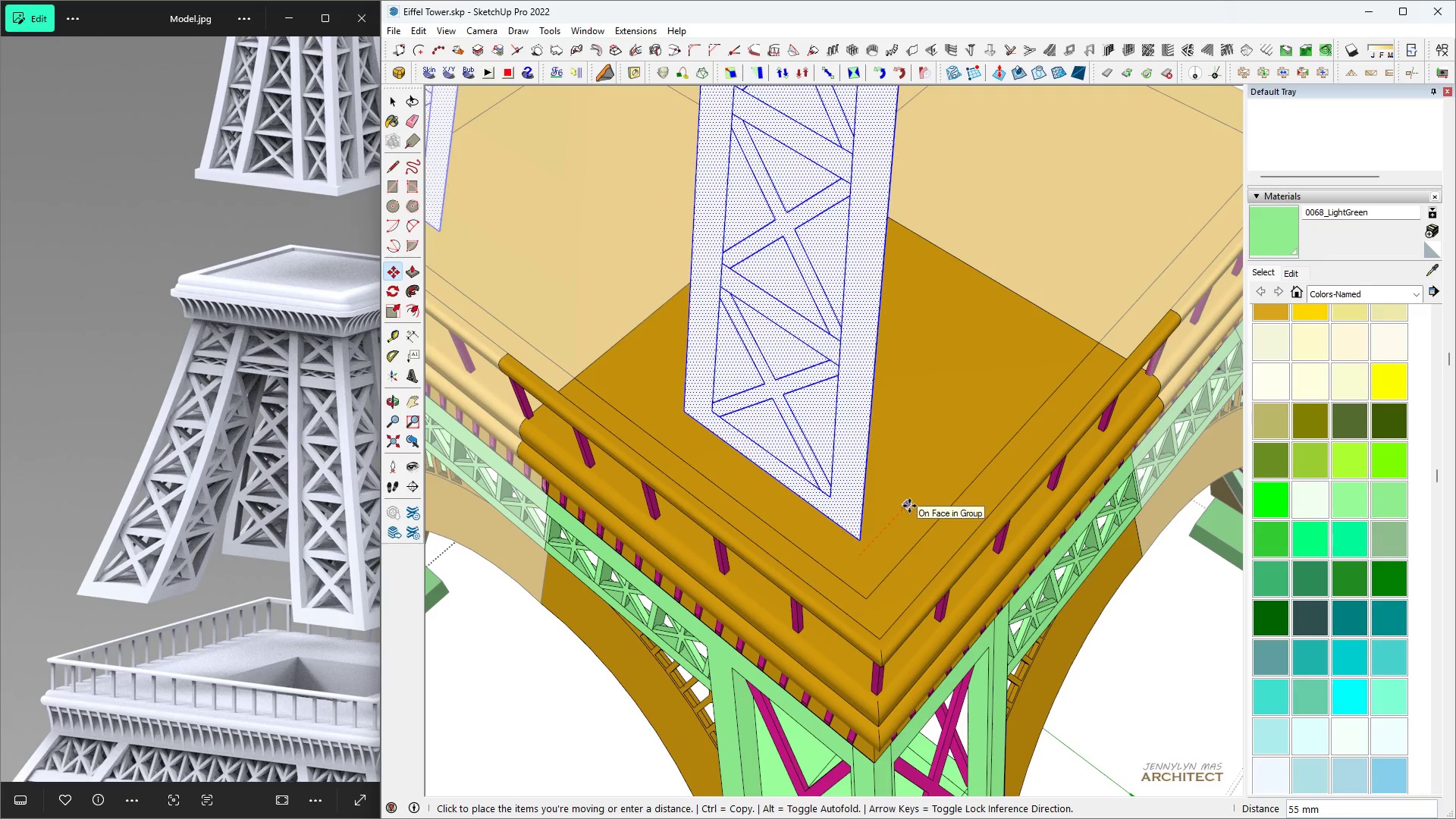 
key(Space)
 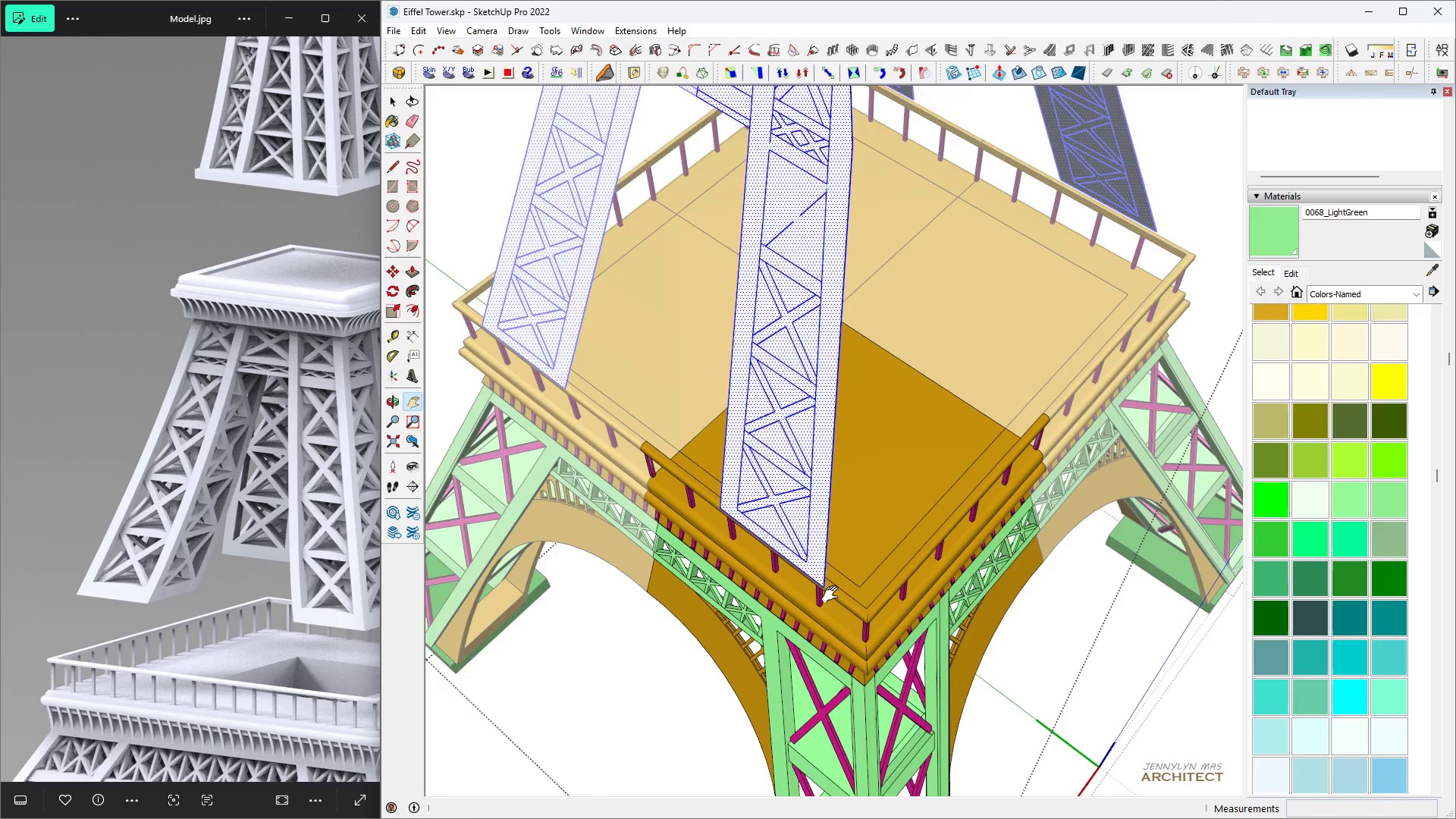 
key(M)
 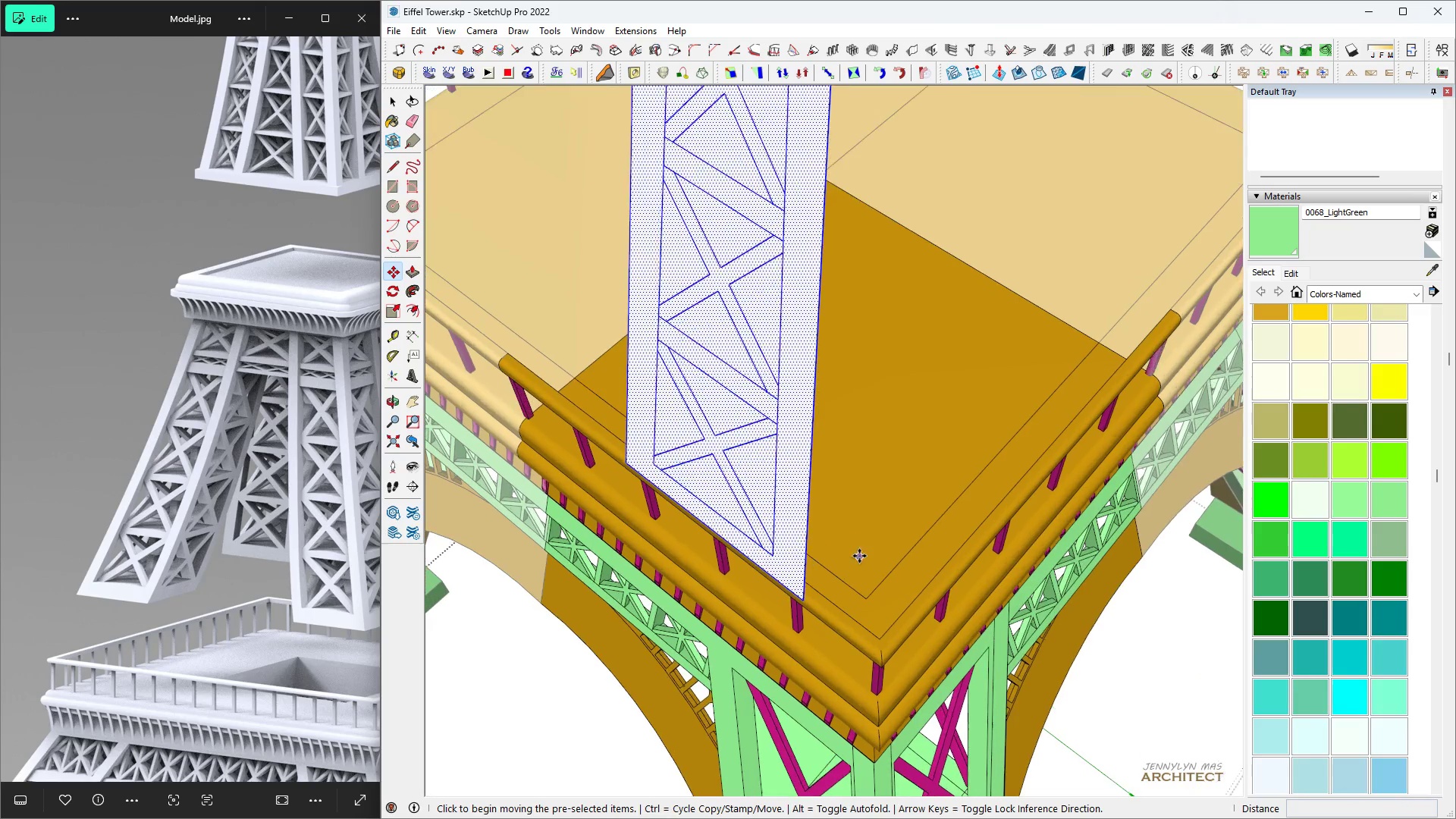 
left_click([859, 556])
 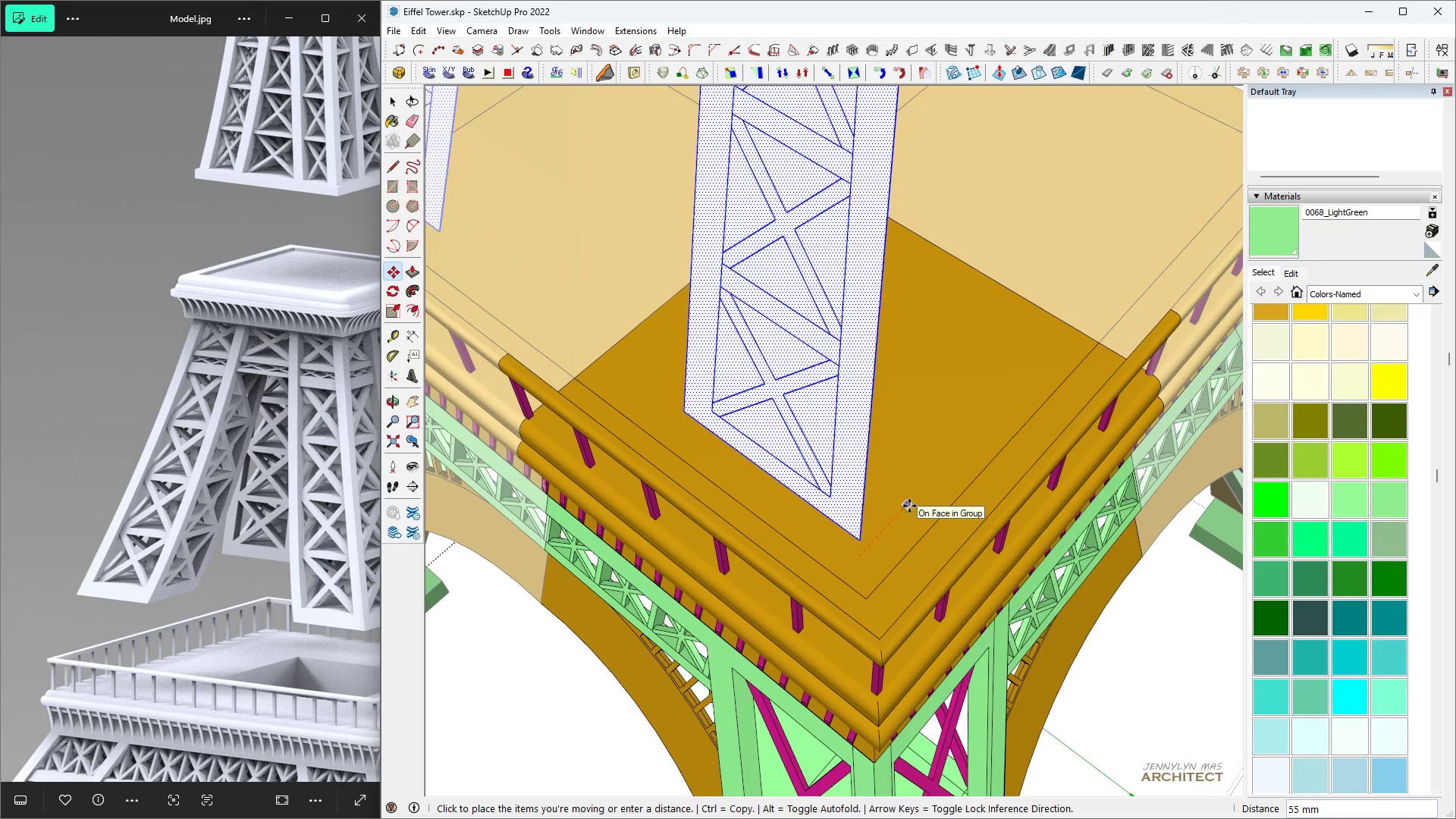 
hold_key(key=6, duration=0.43)
 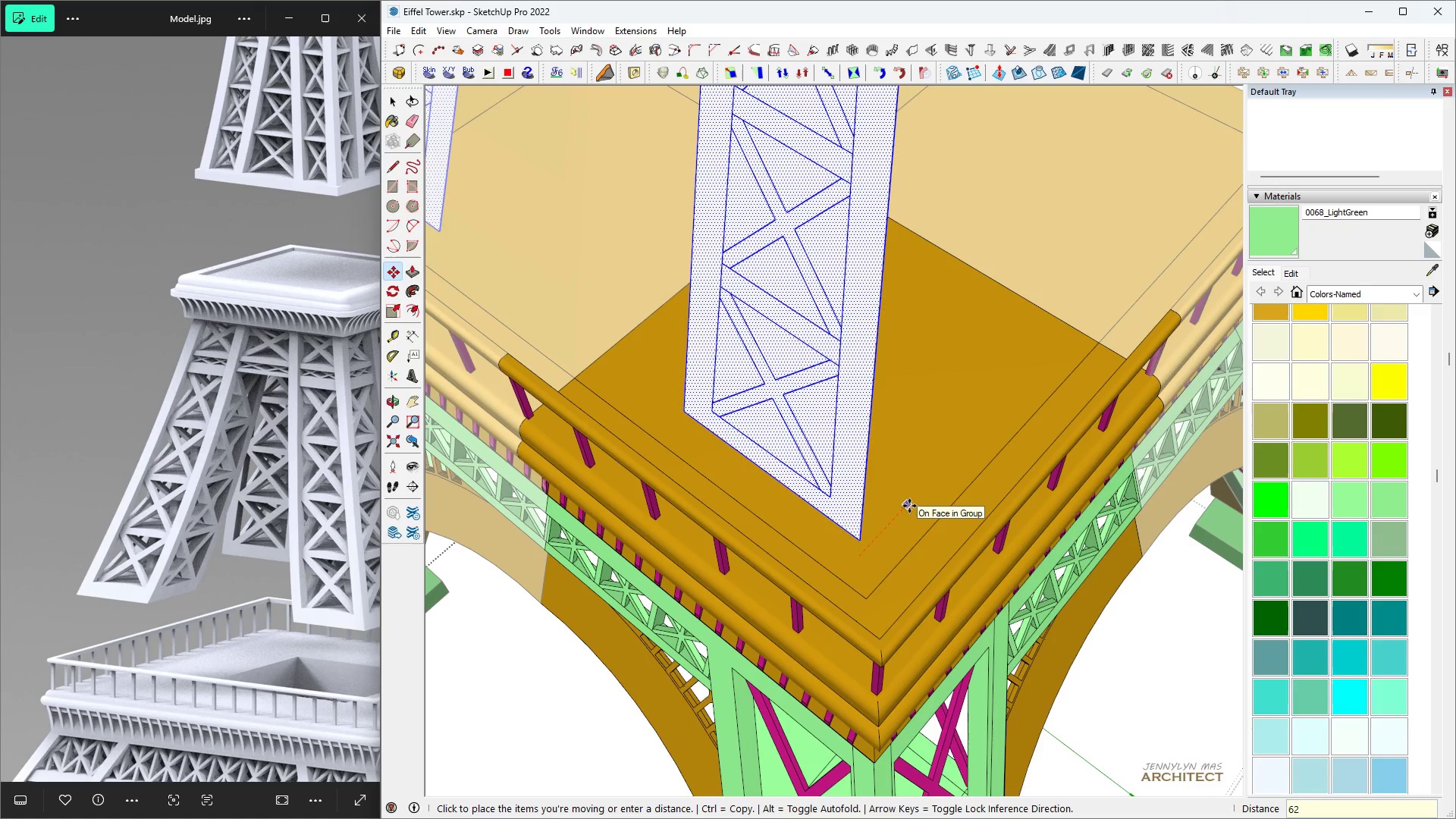 
key(2)
 